 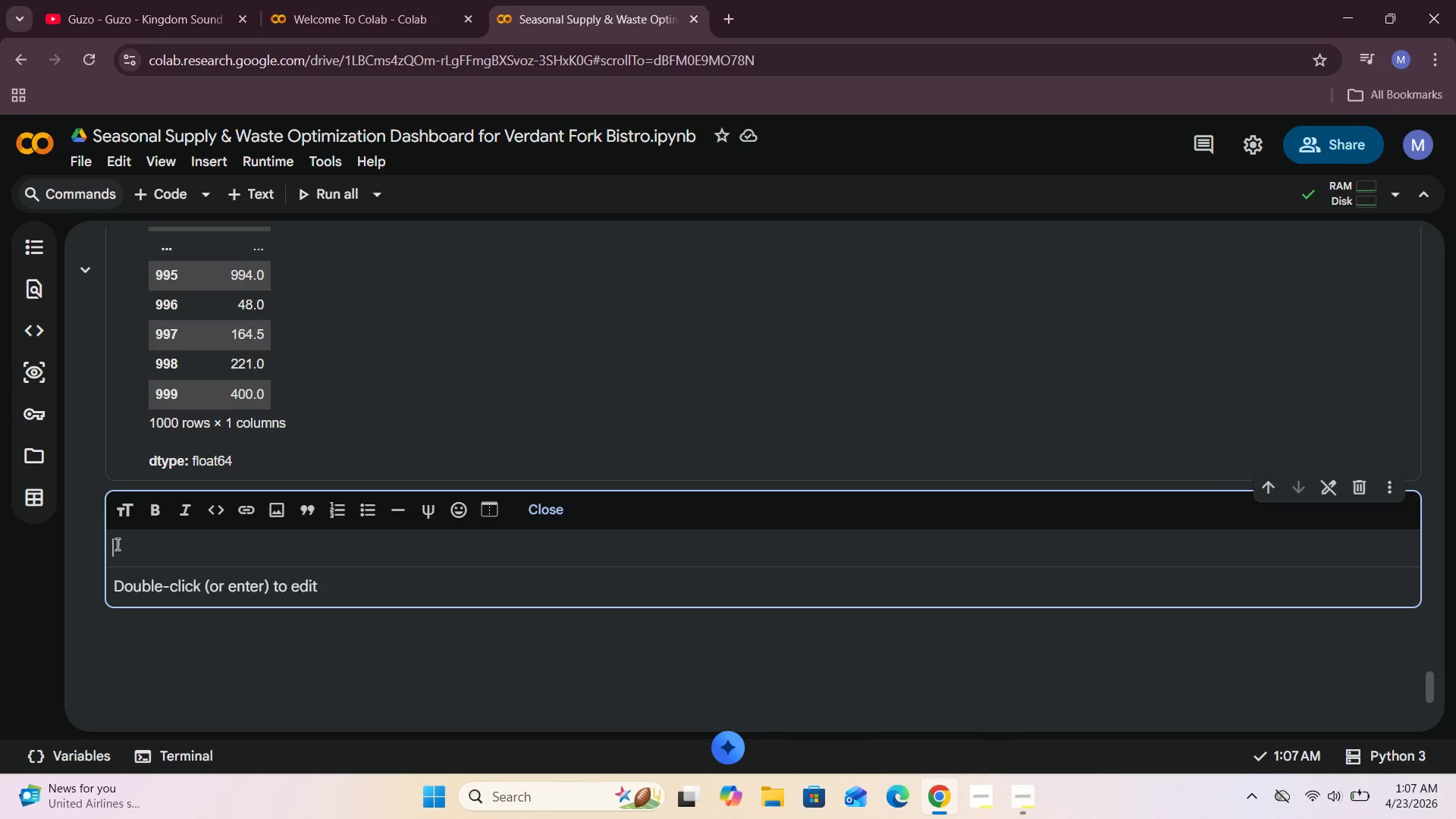 
left_click([119, 546])
 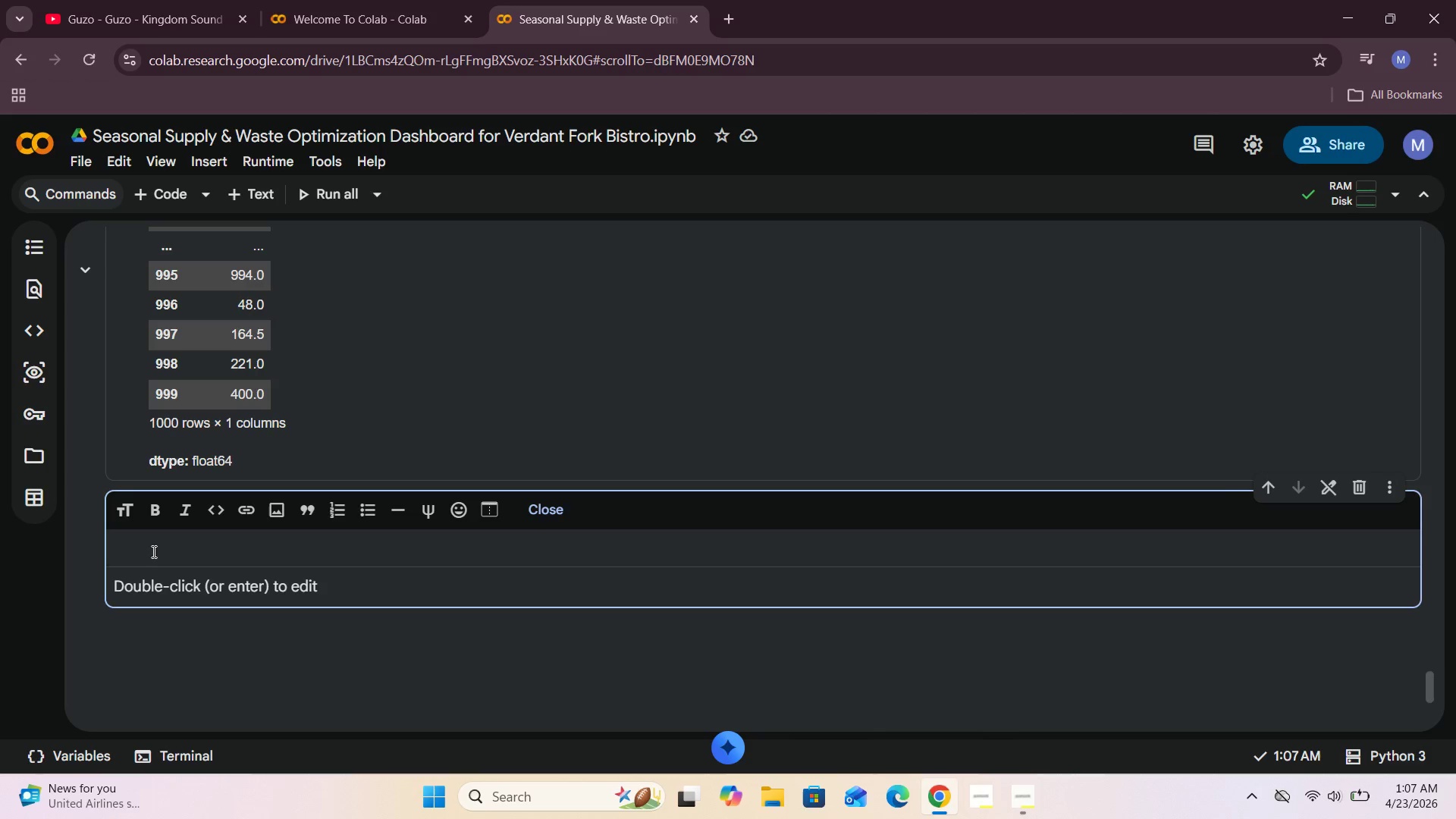 
type(we need to create a waste cost field)
 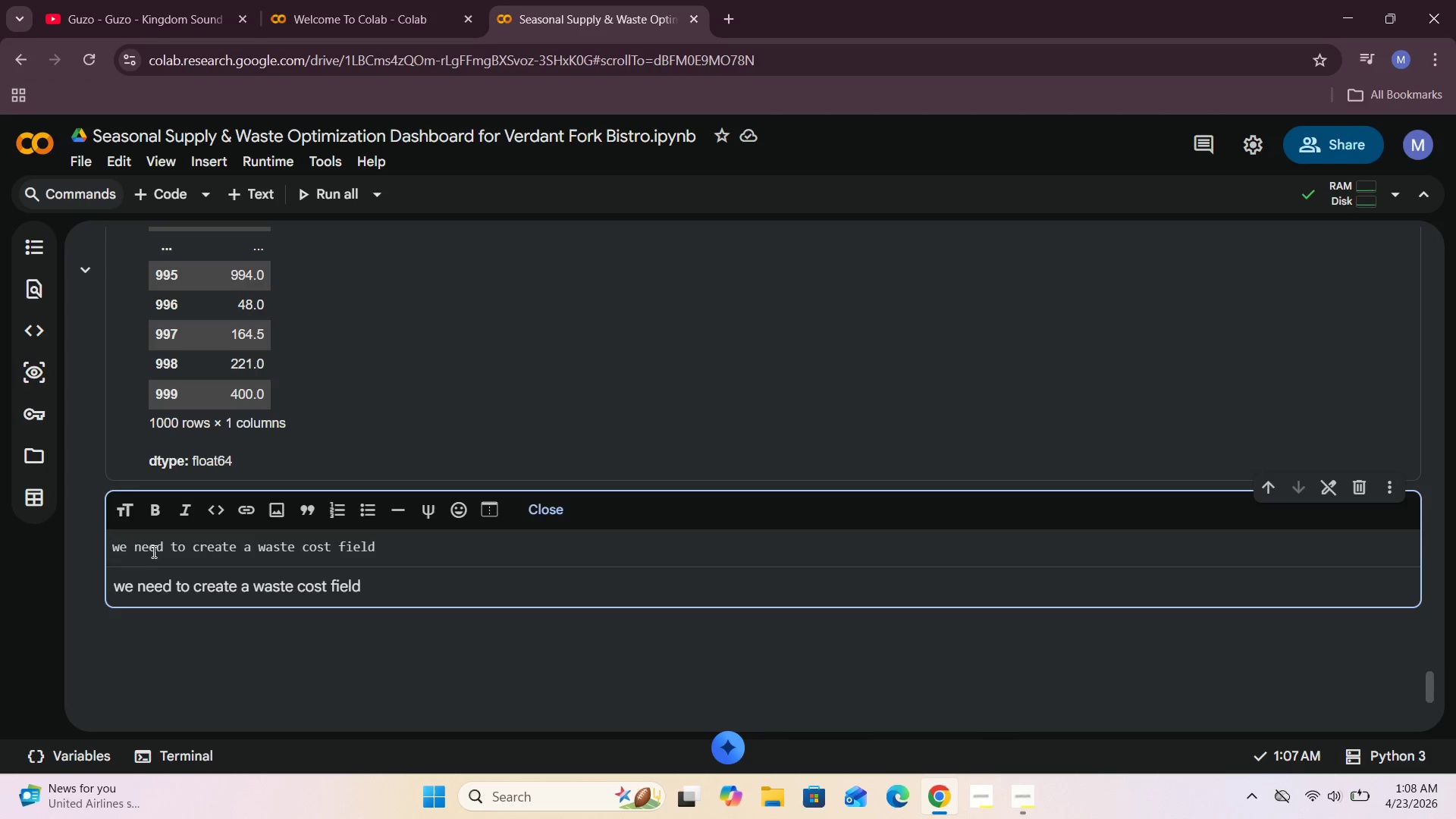 
type( inorder t e)
key(Backspace)
key(Backspace)
key(Backspace)
type(r to estimate the cost lsot to)
key(Backspace)
key(Backspace)
key(Backspace)
key(Backspace)
key(Backspace)
key(Backspace)
type(ost to )
key(Backspace)
key(Backspace)
key(Backspace)
key(Backspace)
type( to easte for each item.)
 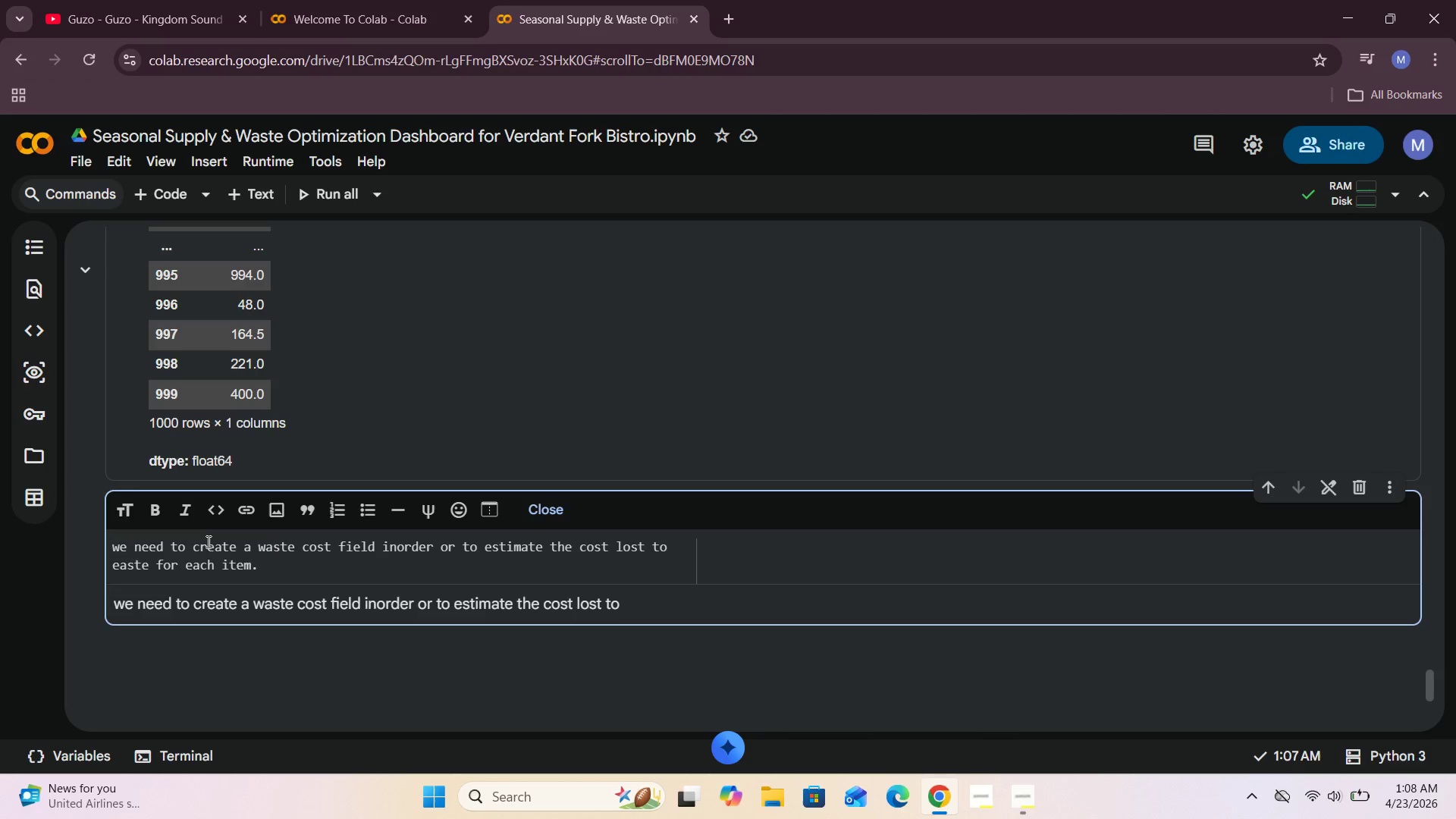 
left_click([535, 494])
 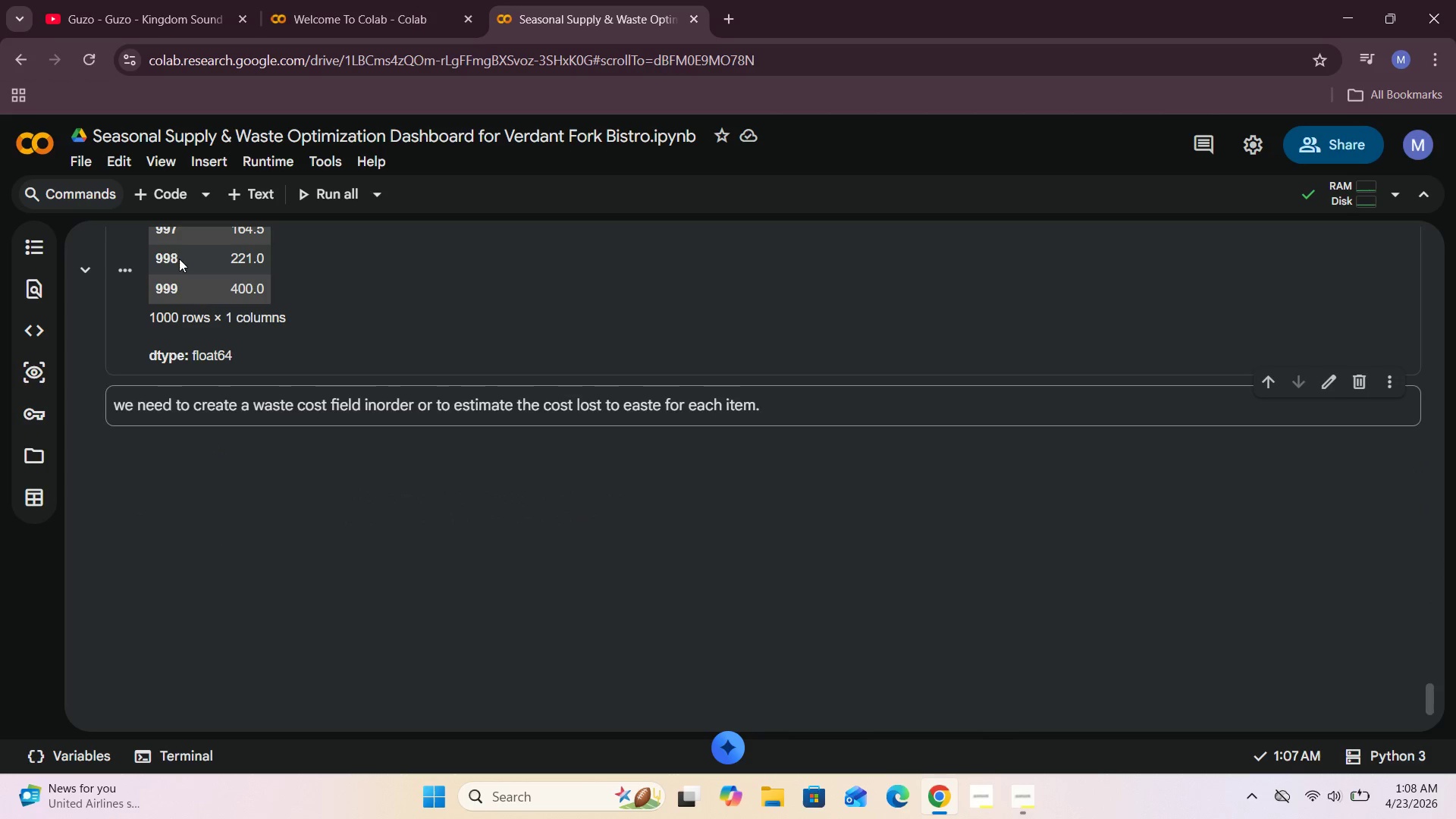 
left_click([168, 201])
 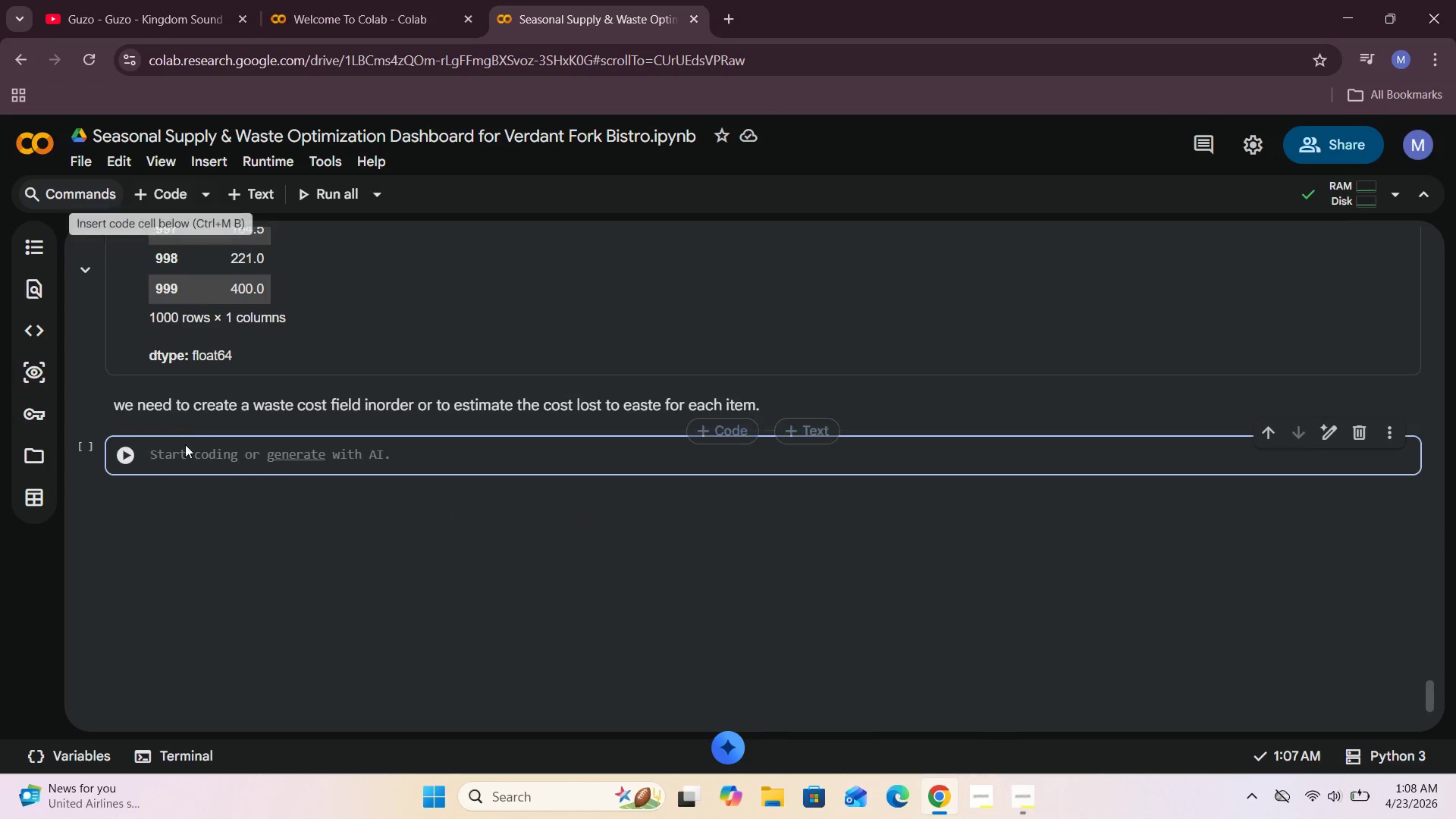 
left_click([182, 462])
 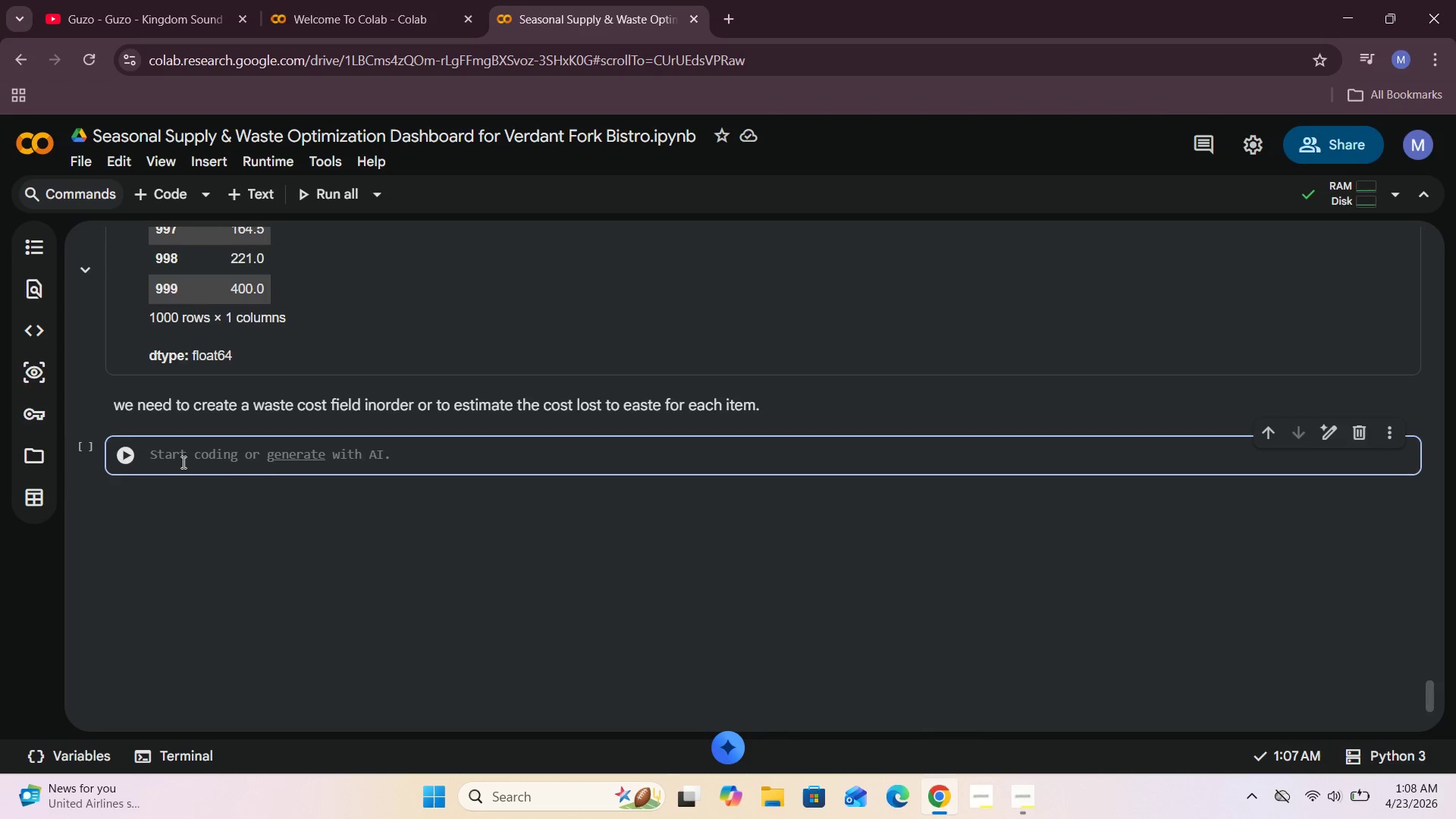 
type(verdant["Daily_Usage)
 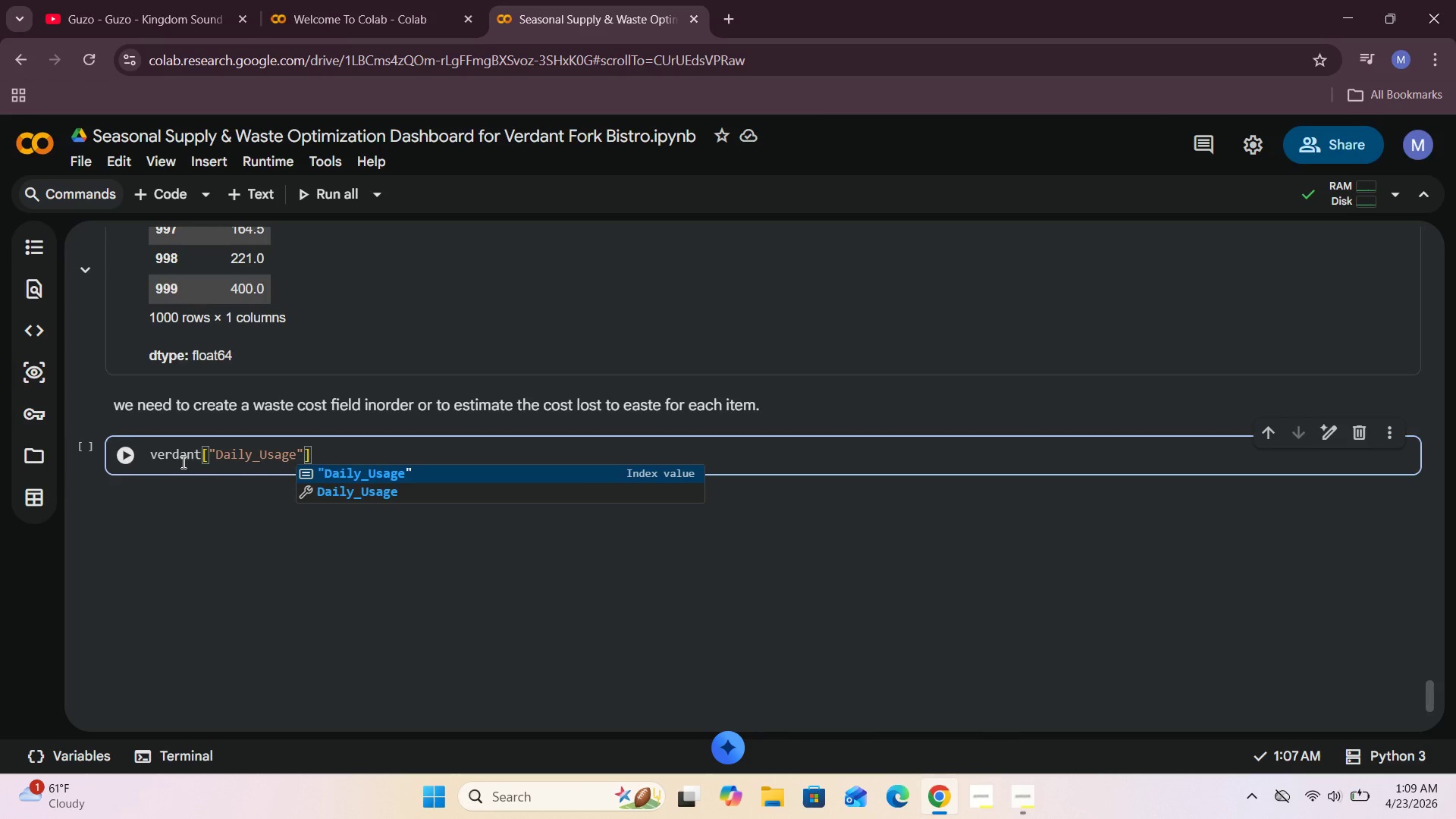 
wait(9.59)
 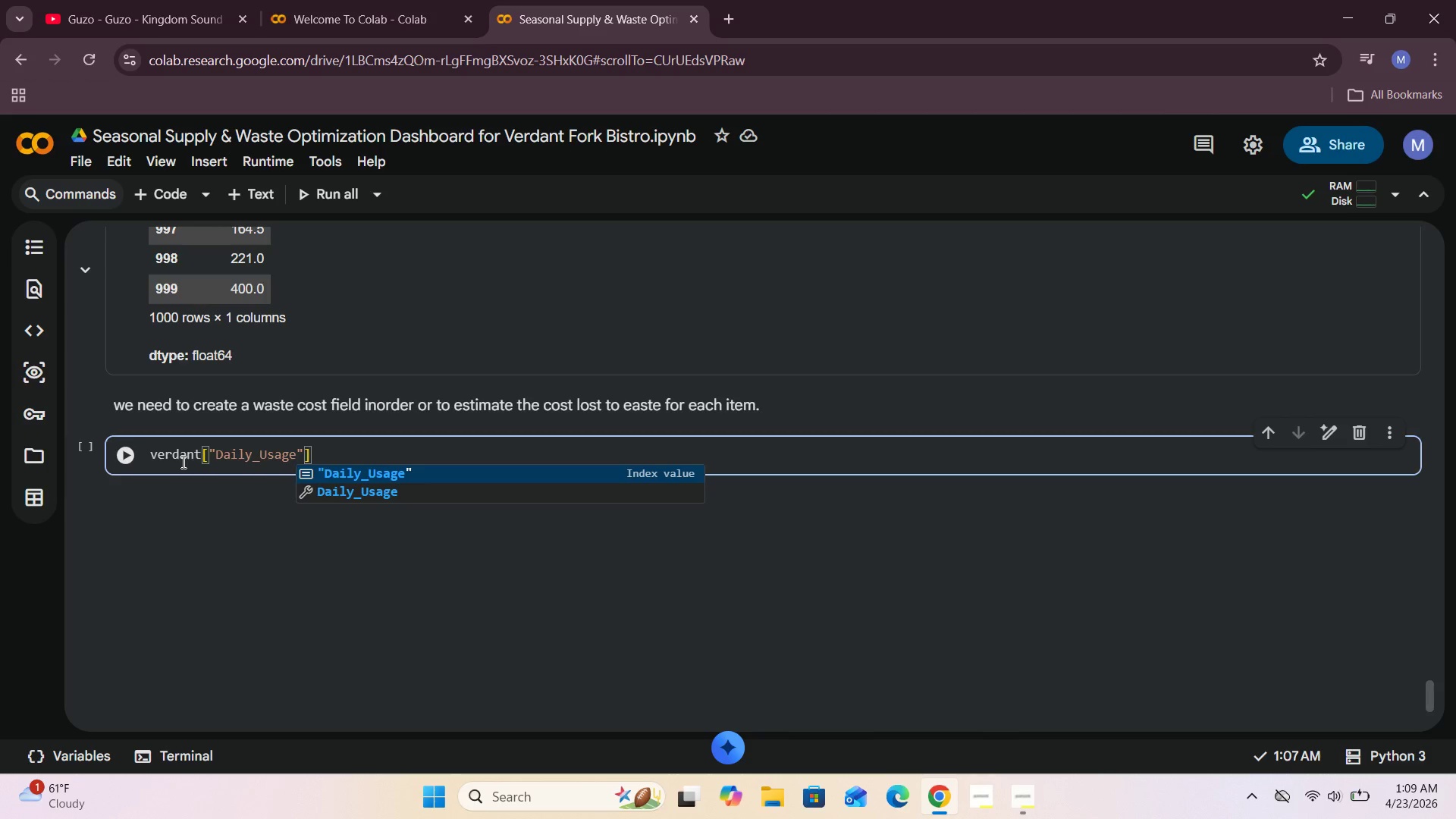 
left_click([143, 0])
 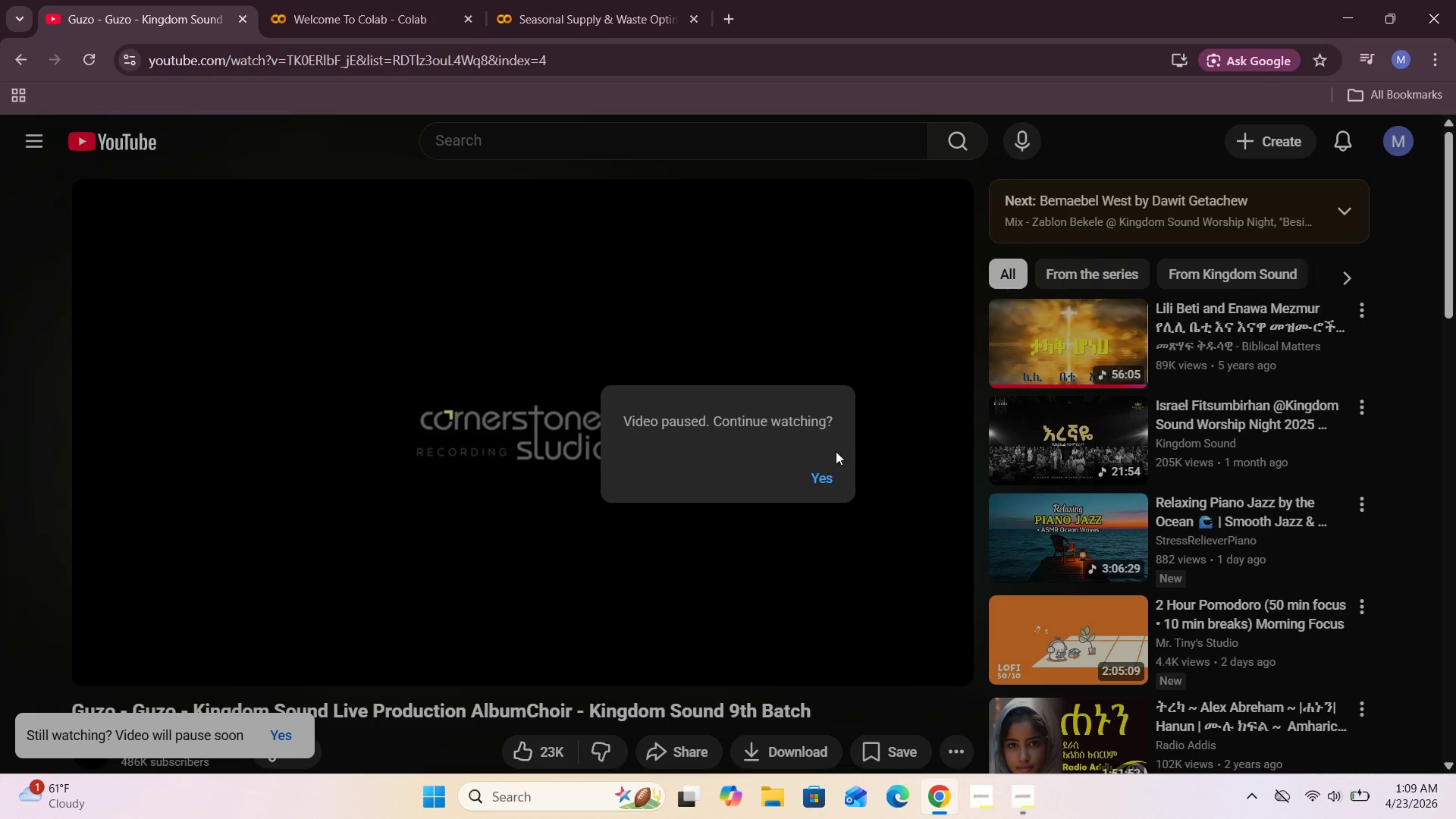 
left_click([811, 475])
 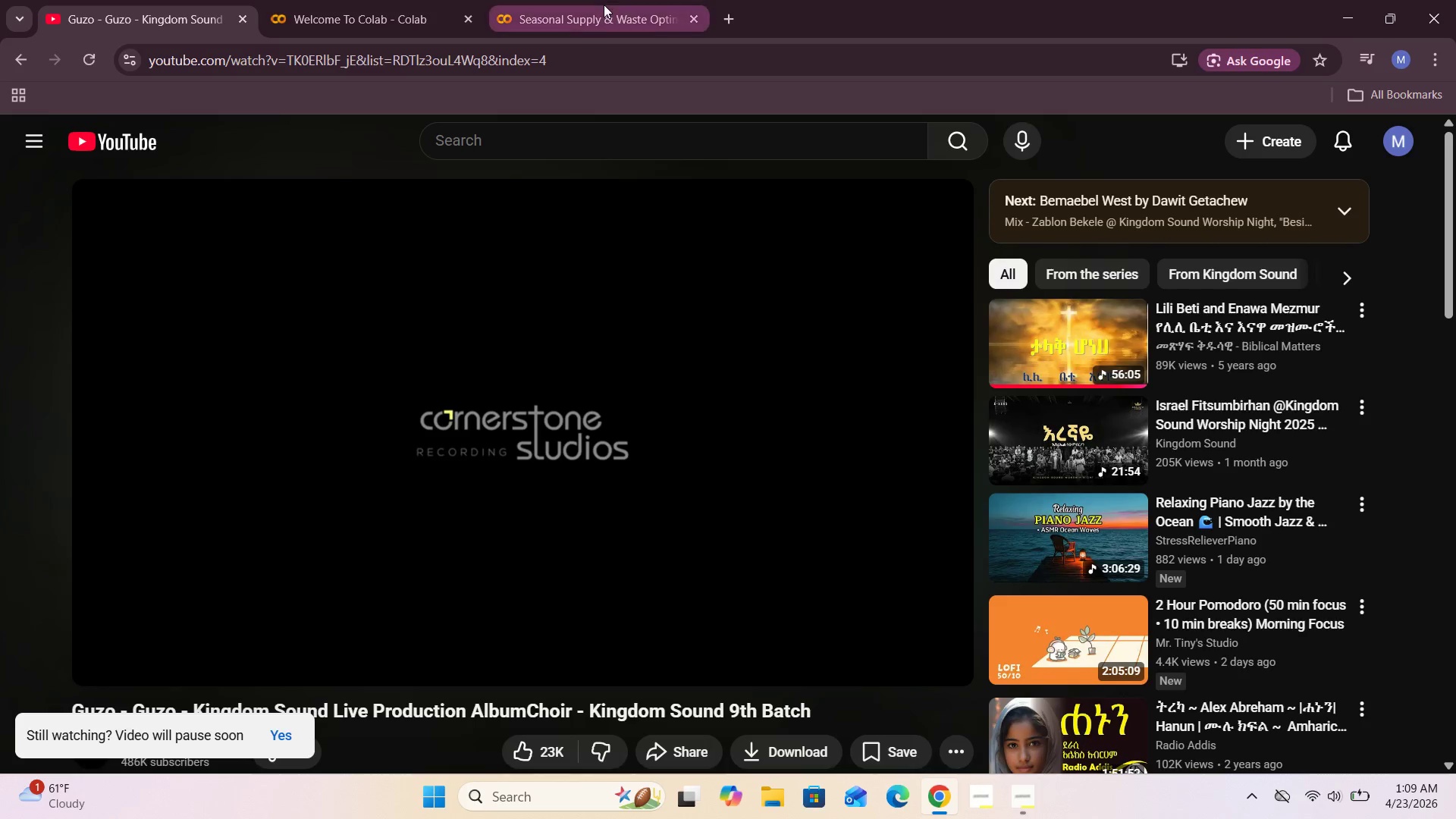 
left_click([604, 5])
 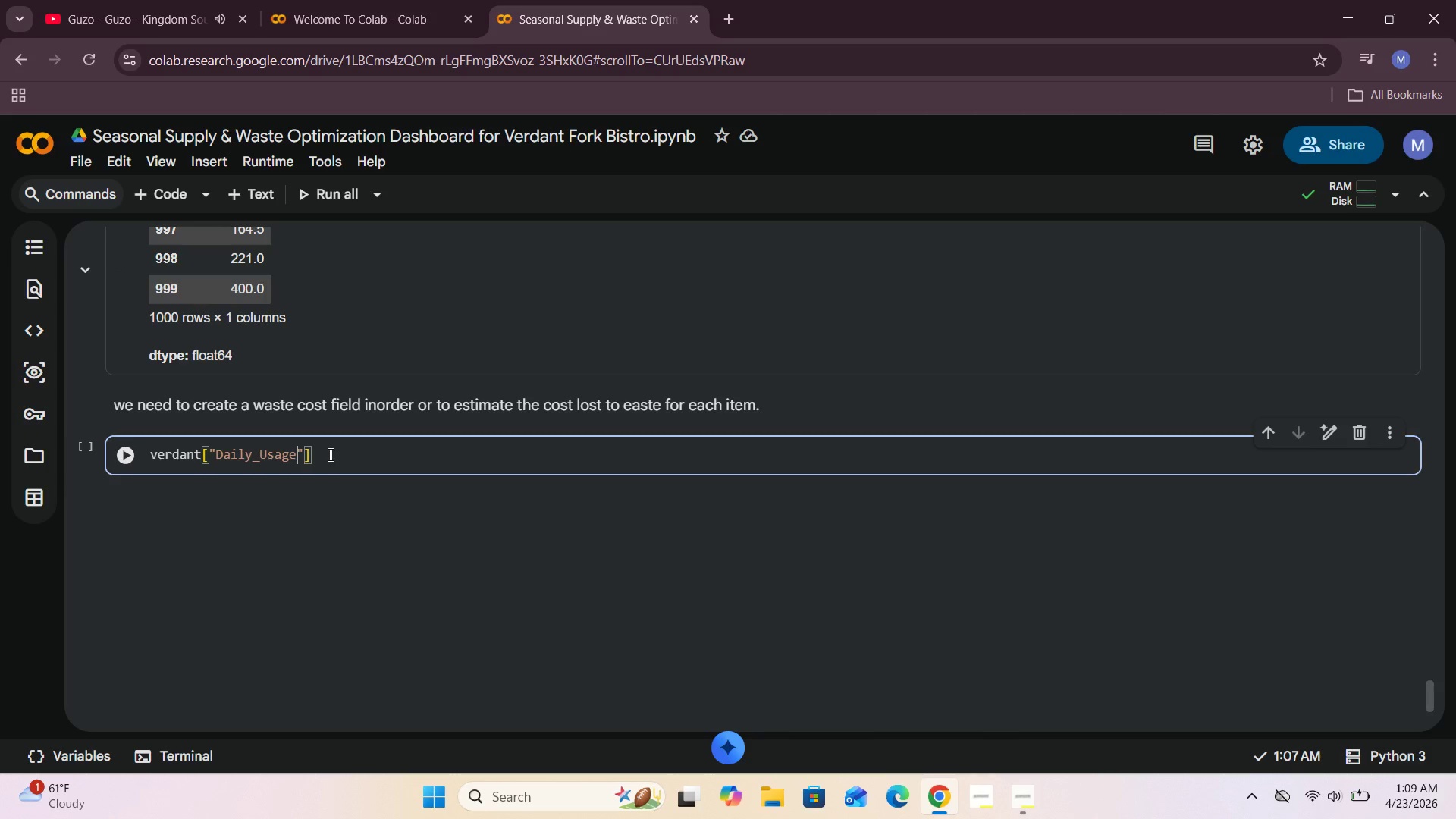 
left_click([327, 455])
 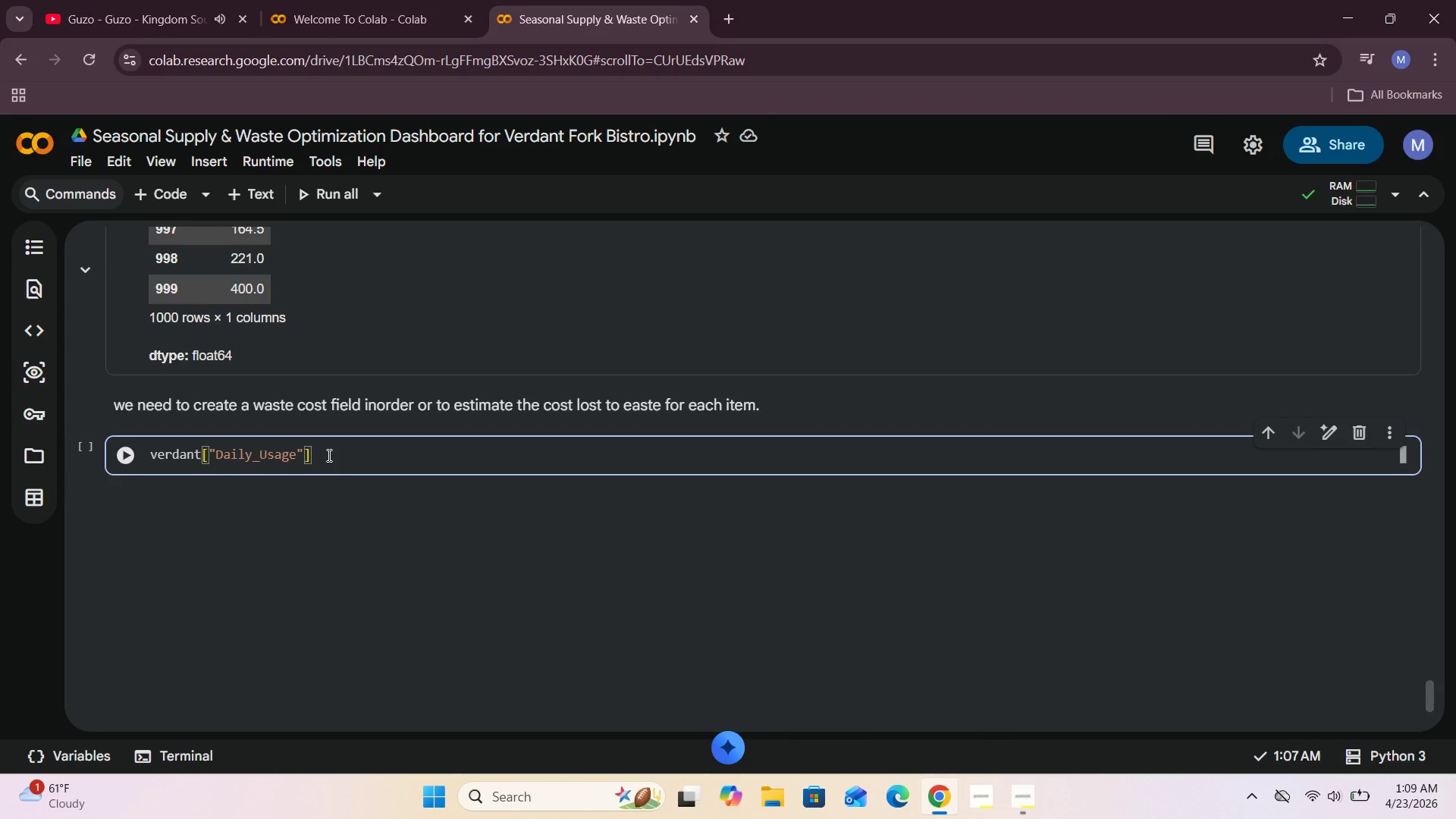 
key(Space)
 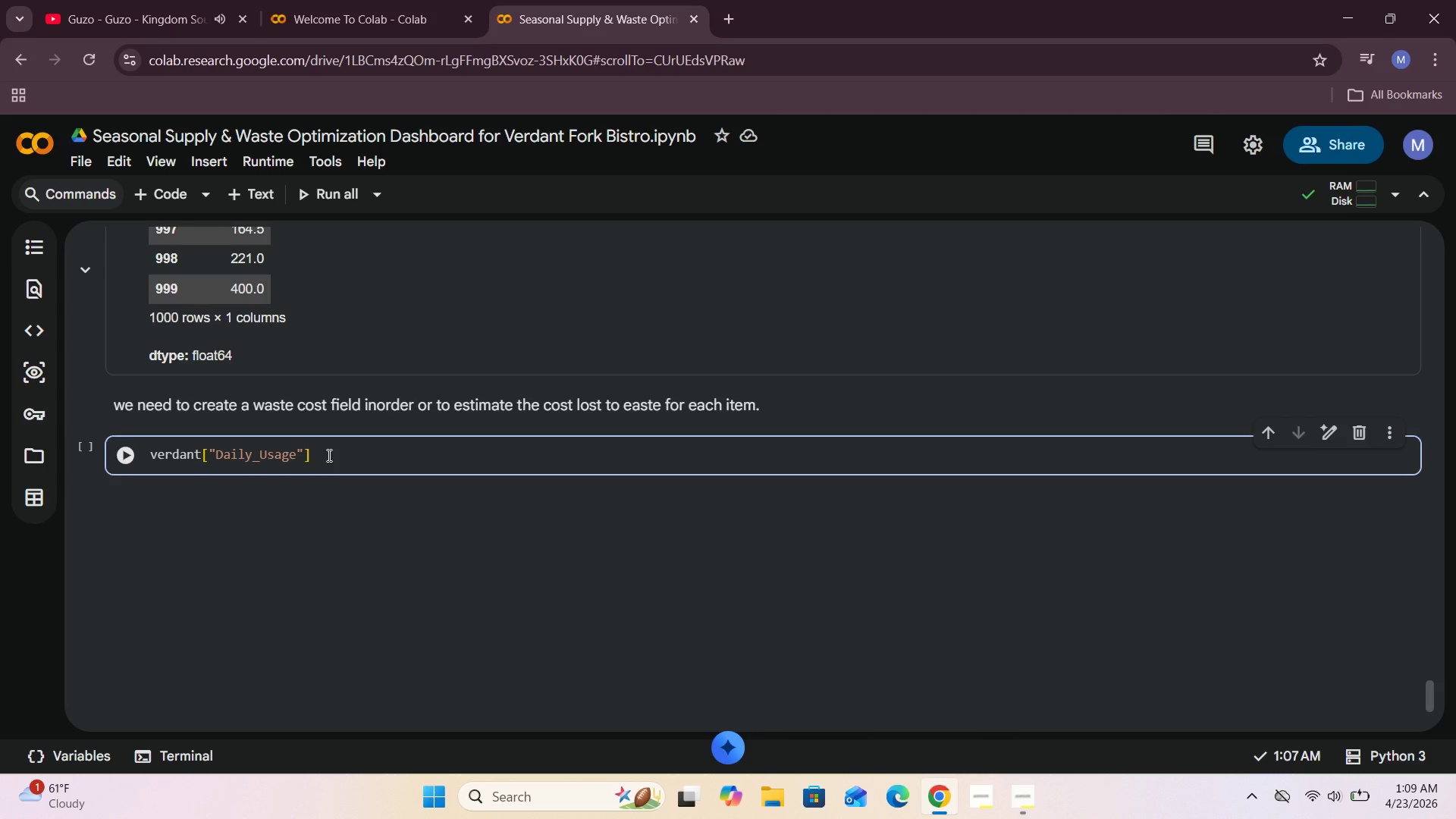 
key(Shift+8)
 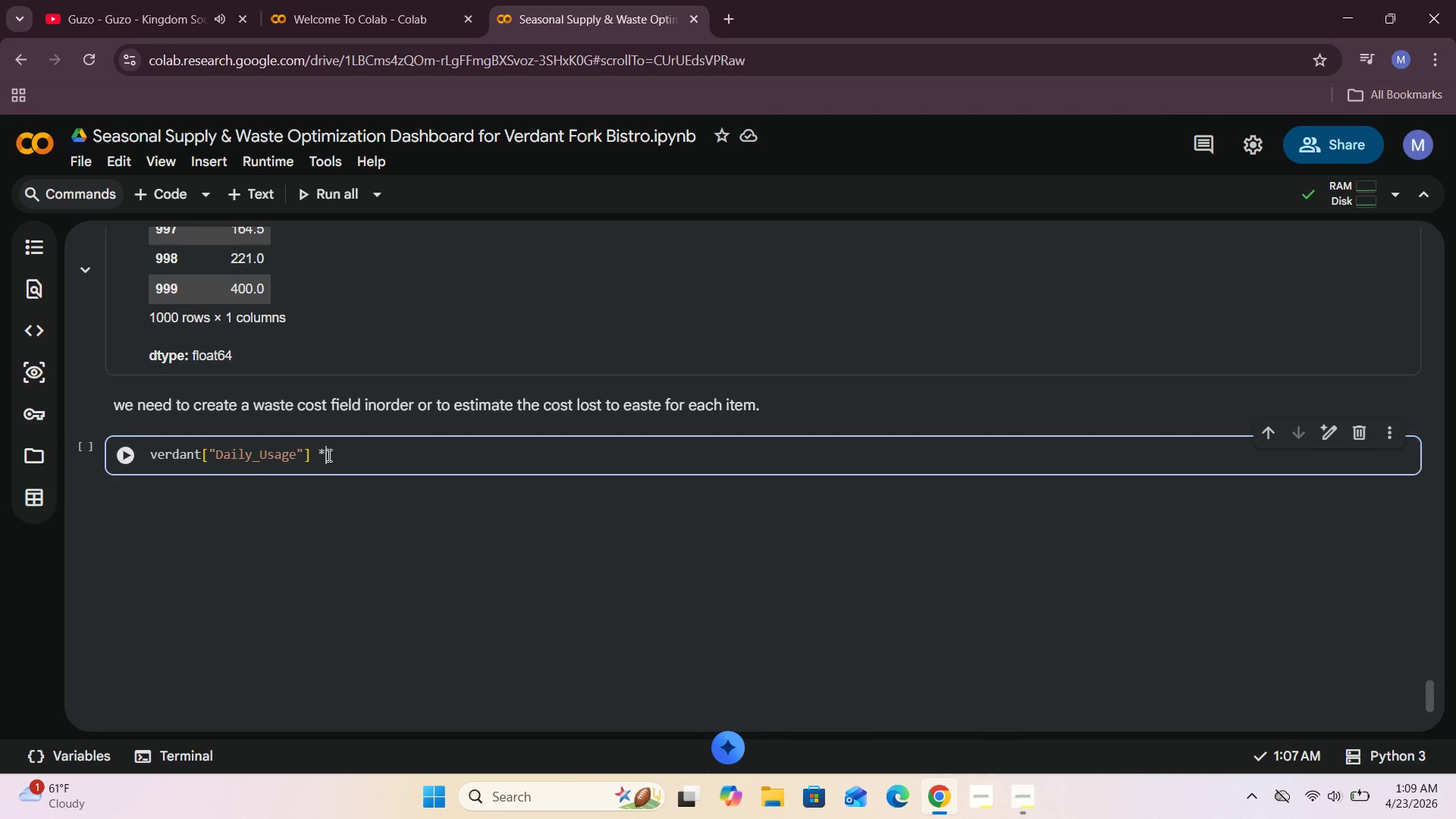 
key(Shift+Space)
 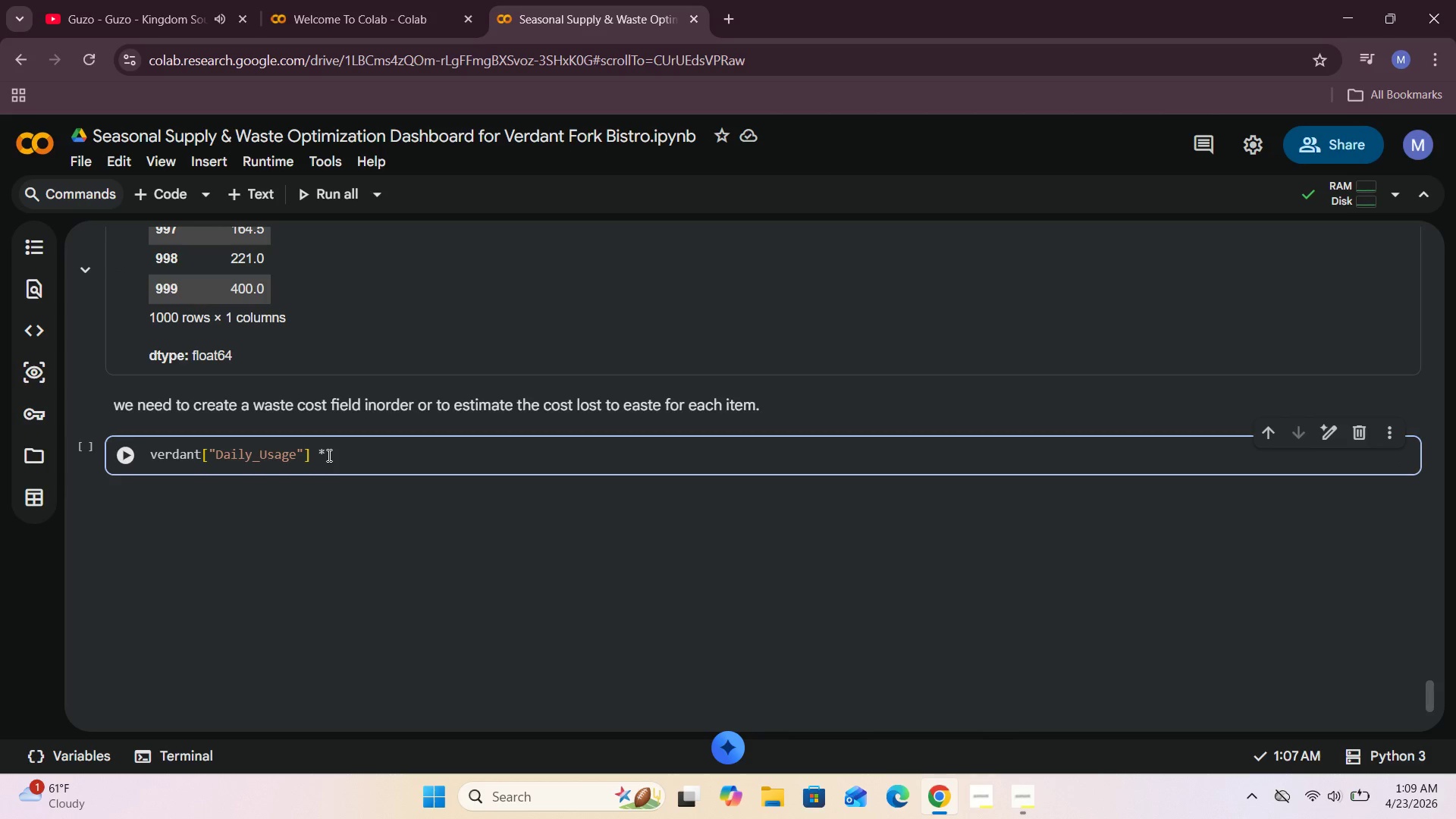 
scroll: coordinate [366, 422], scroll_direction: up, amount: 11.0
 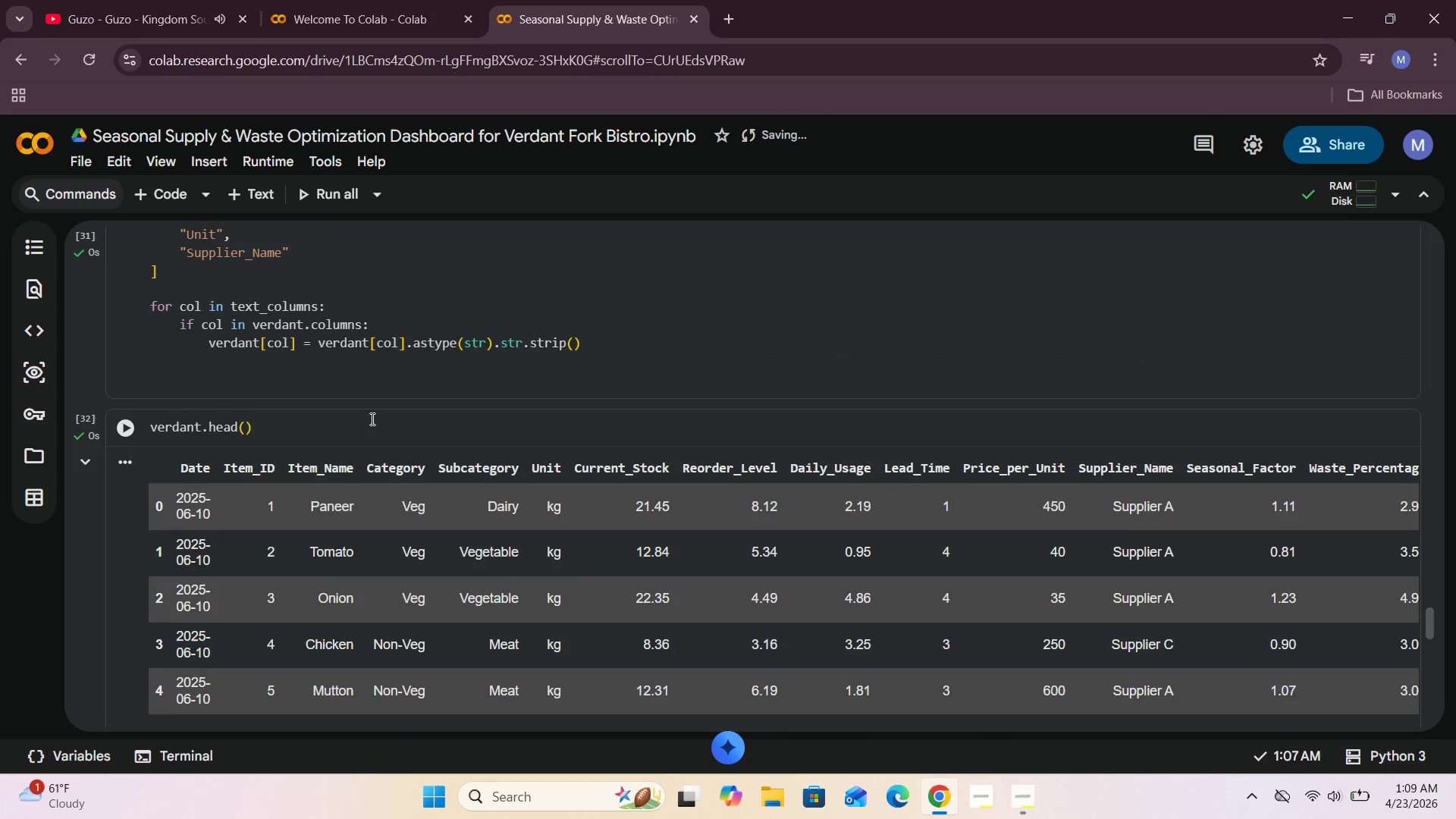 
scroll: coordinate [373, 419], scroll_direction: down, amount: 2.0
 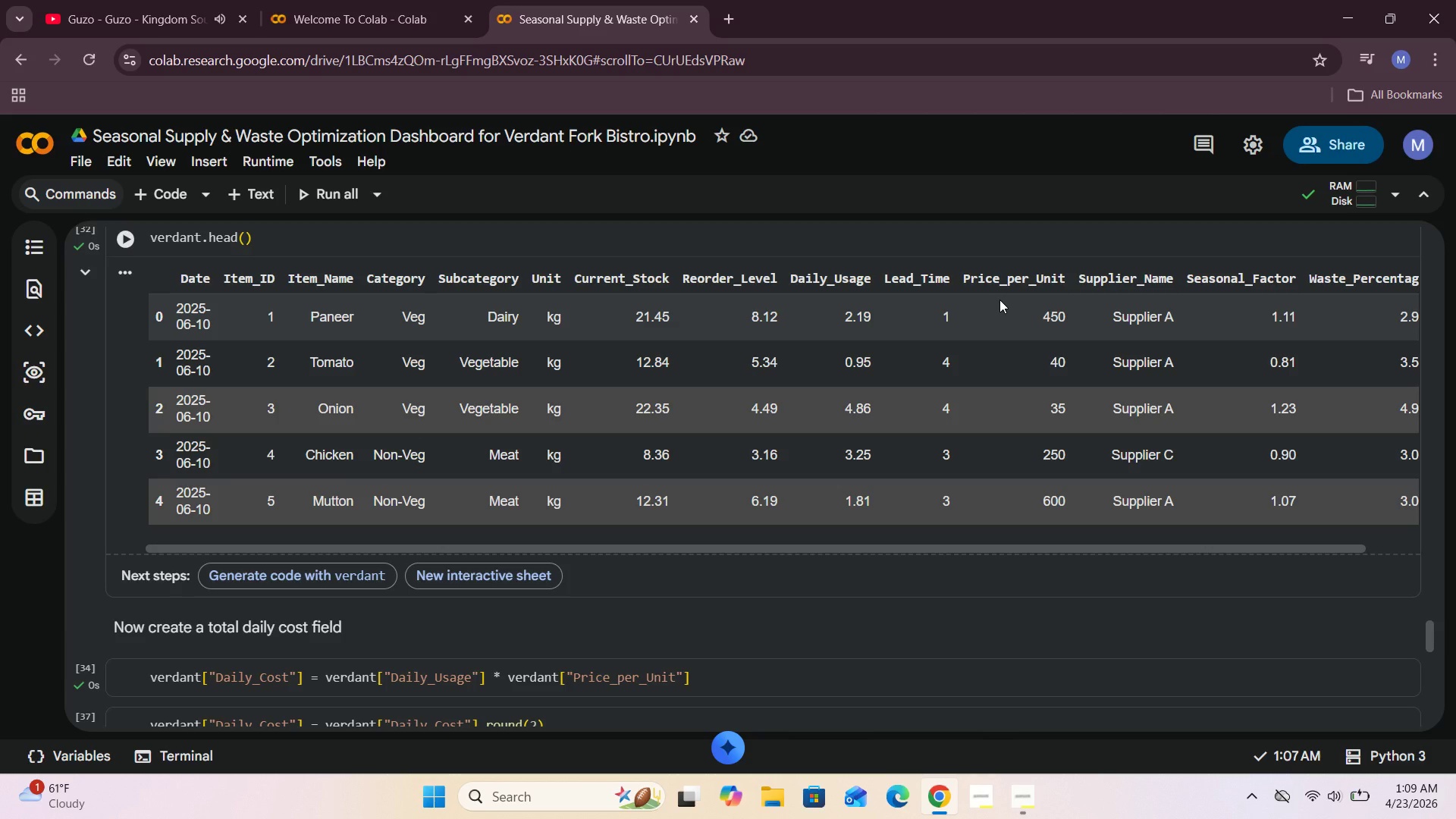 
wait(9.93)
 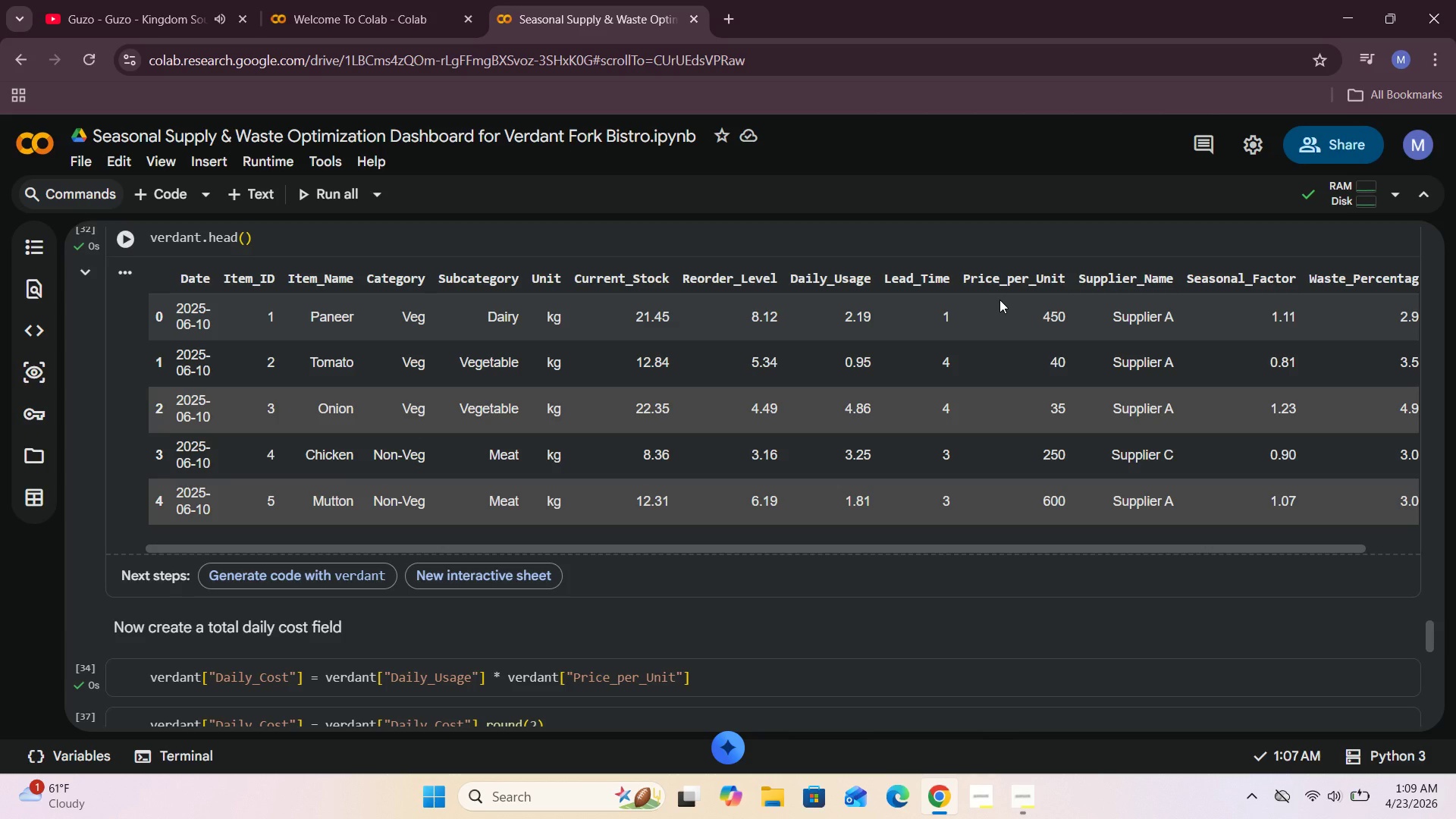 
scroll: coordinate [993, 315], scroll_direction: down, amount: 1.0
 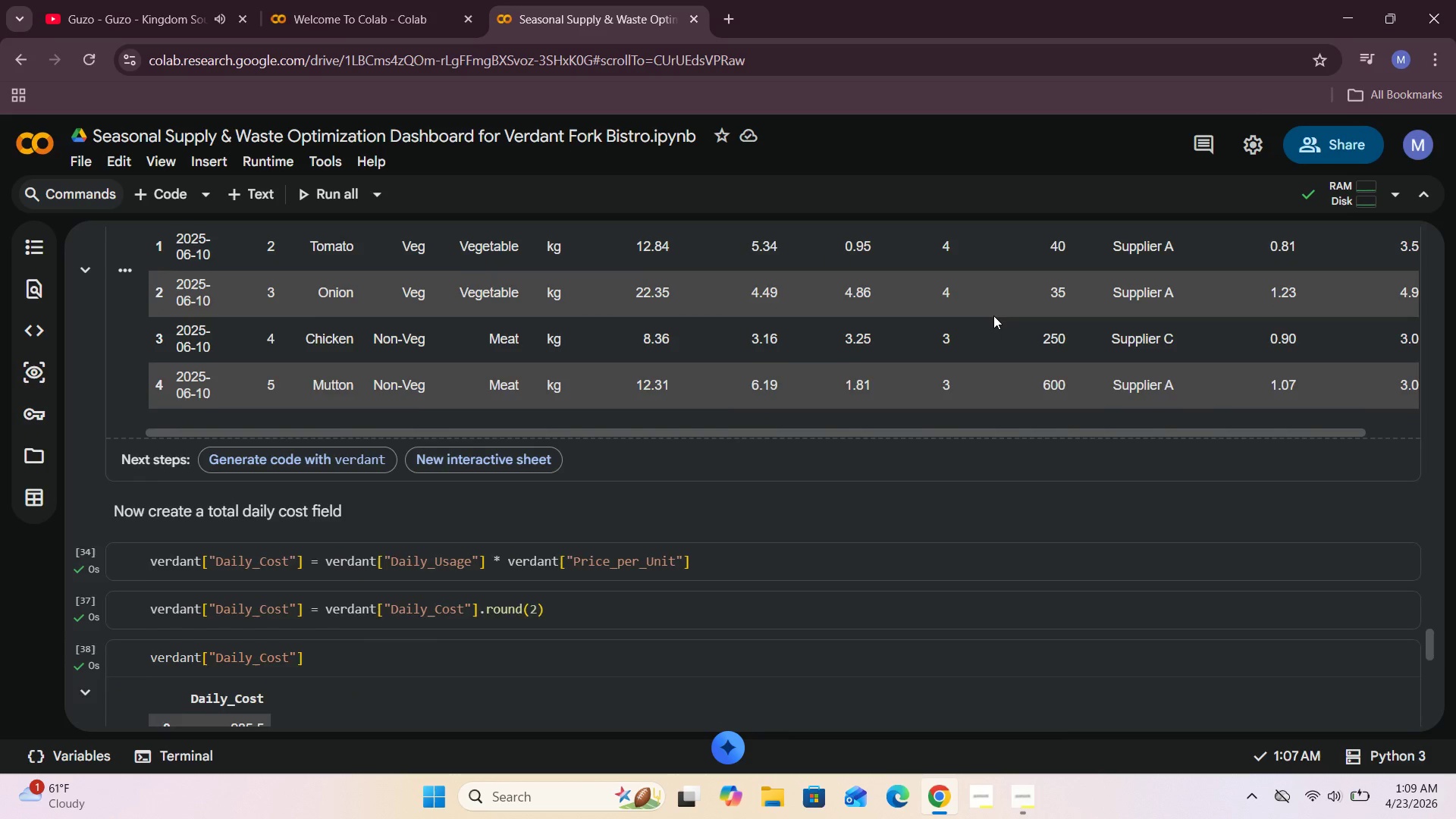 
scroll: coordinate [993, 315], scroll_direction: up, amount: 1.0
 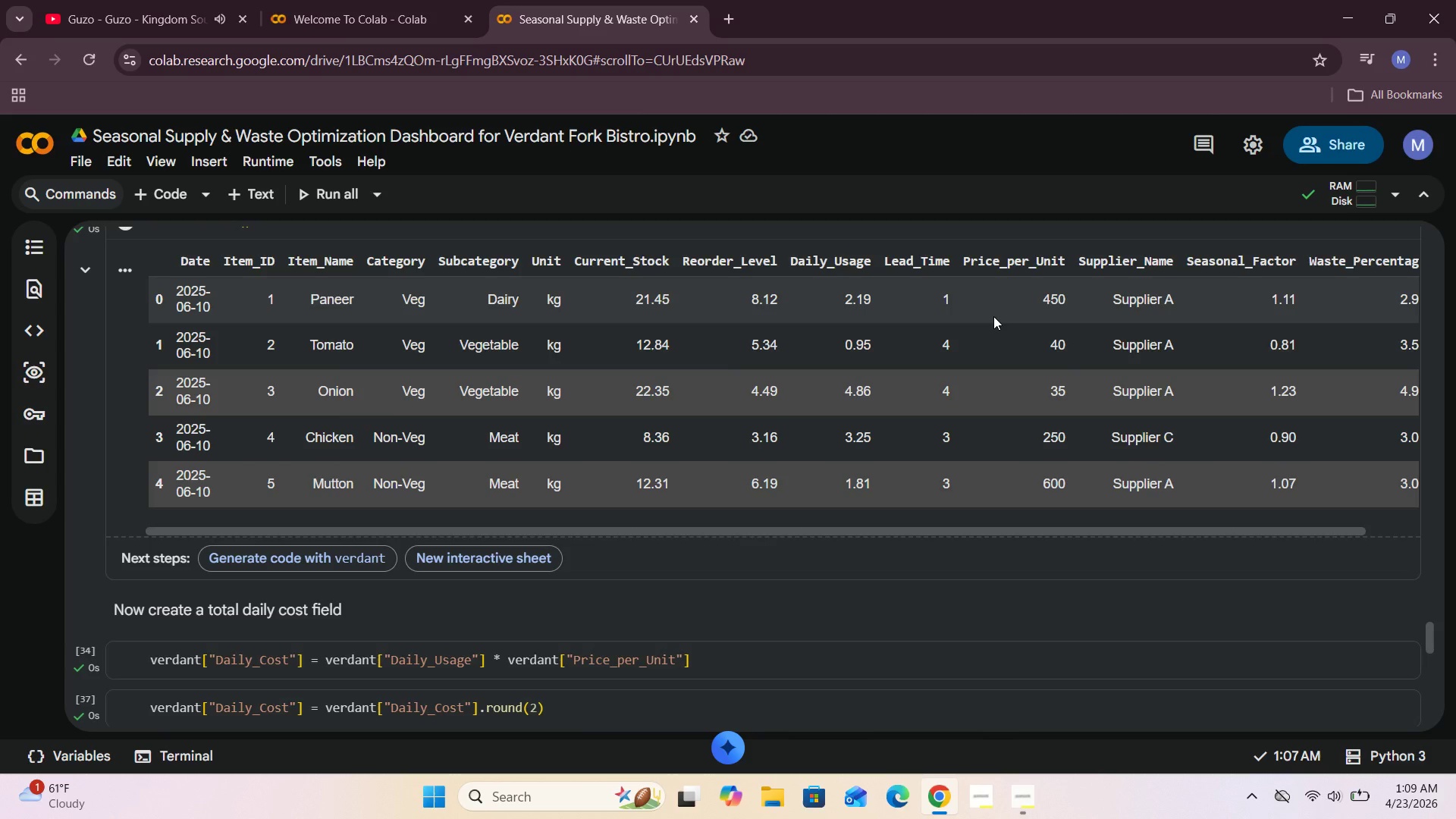 
scroll: coordinate [993, 316], scroll_direction: down, amount: 9.0
 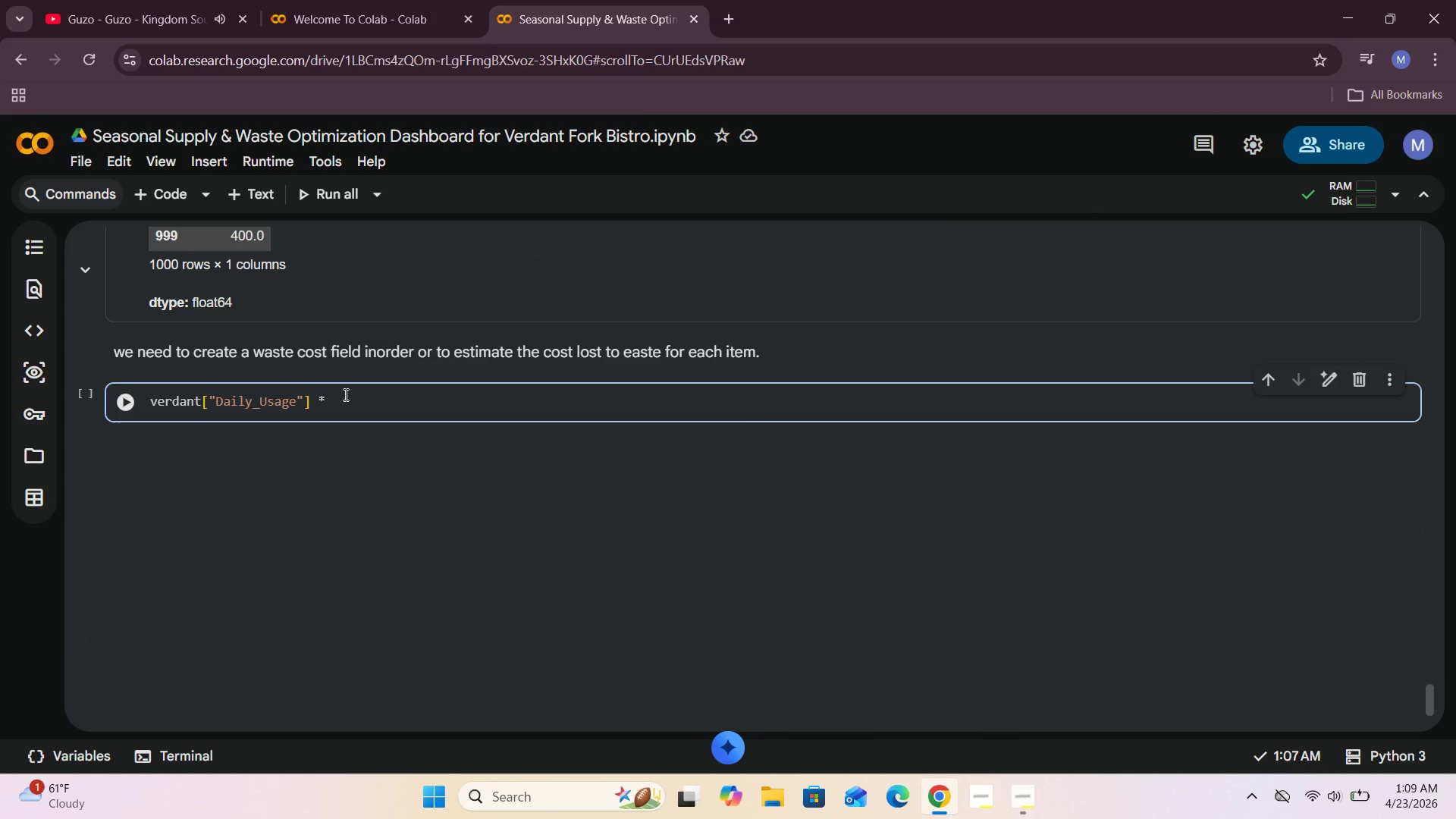 
left_click([344, 403])
 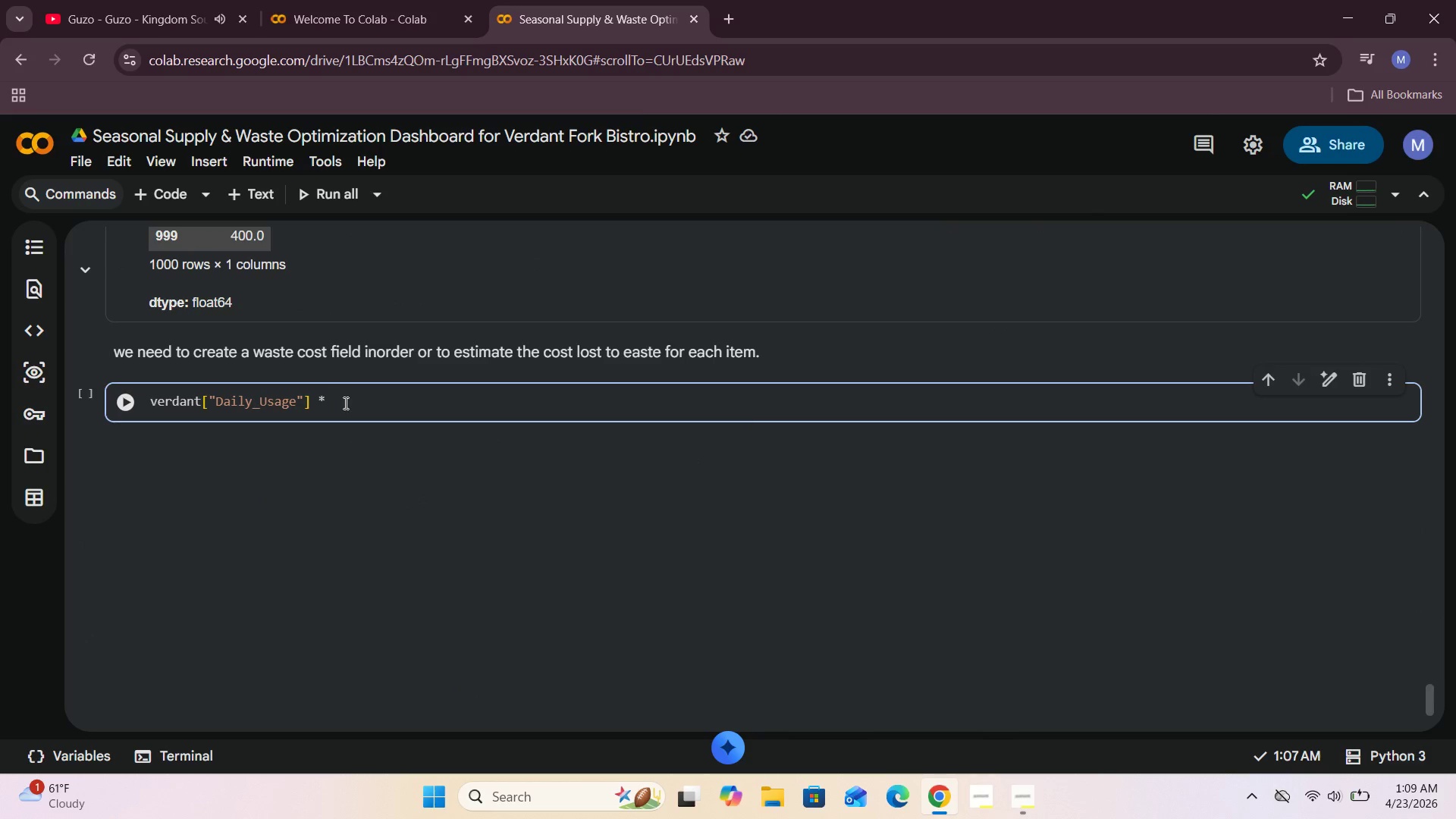 
type(verdant["Price_per_Unit)
 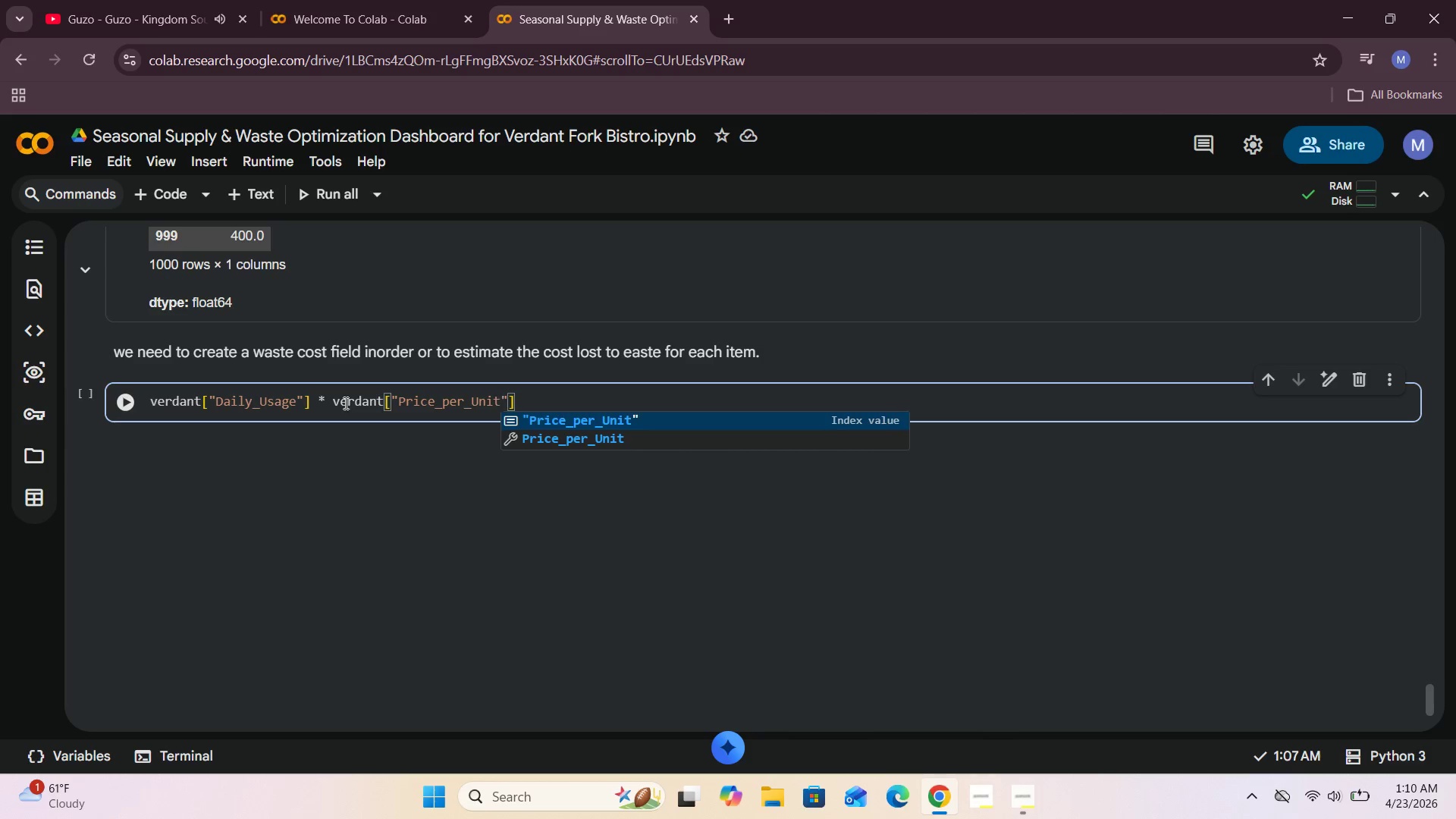 
wait(7.69)
 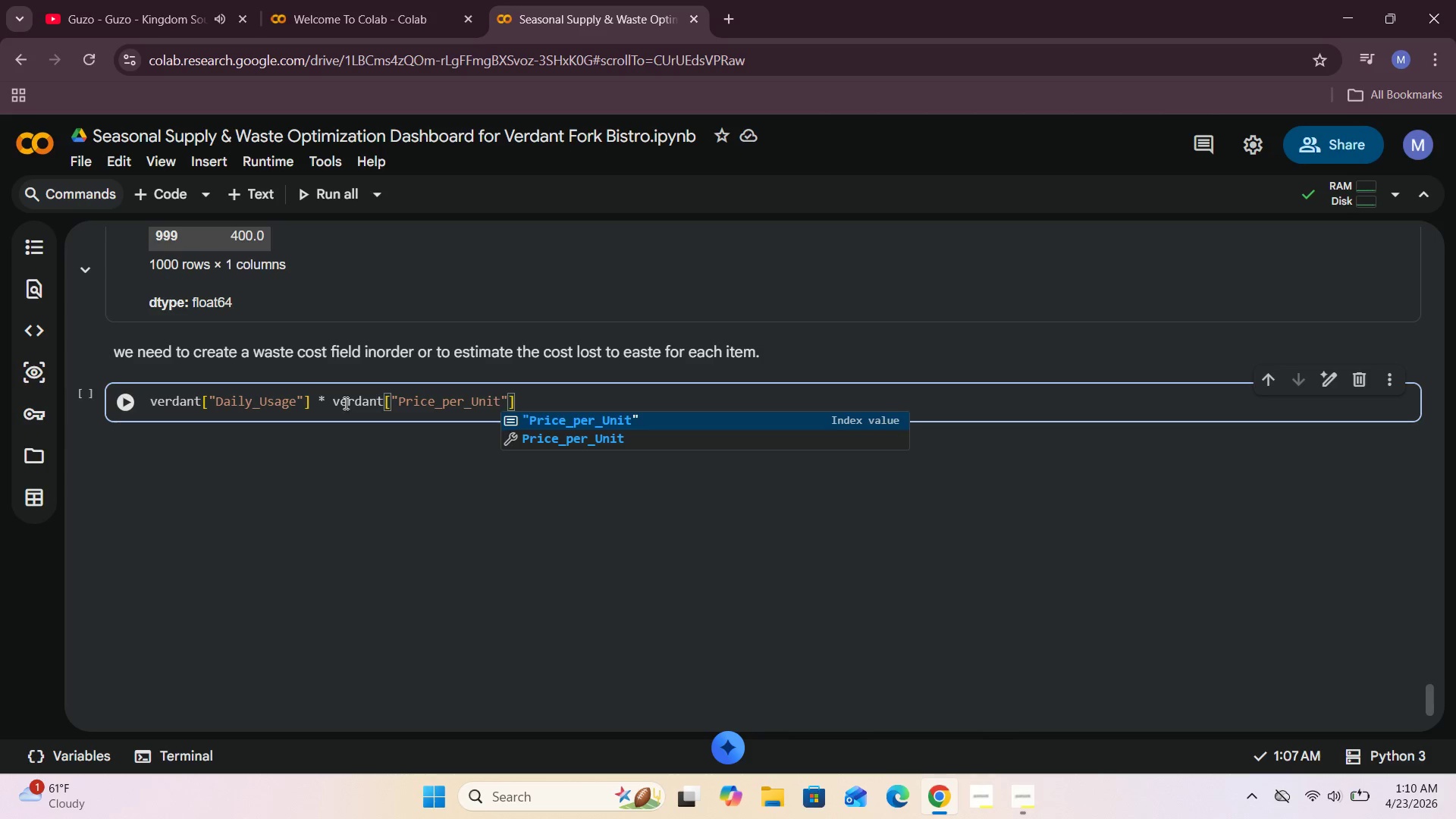 
key(Space)
 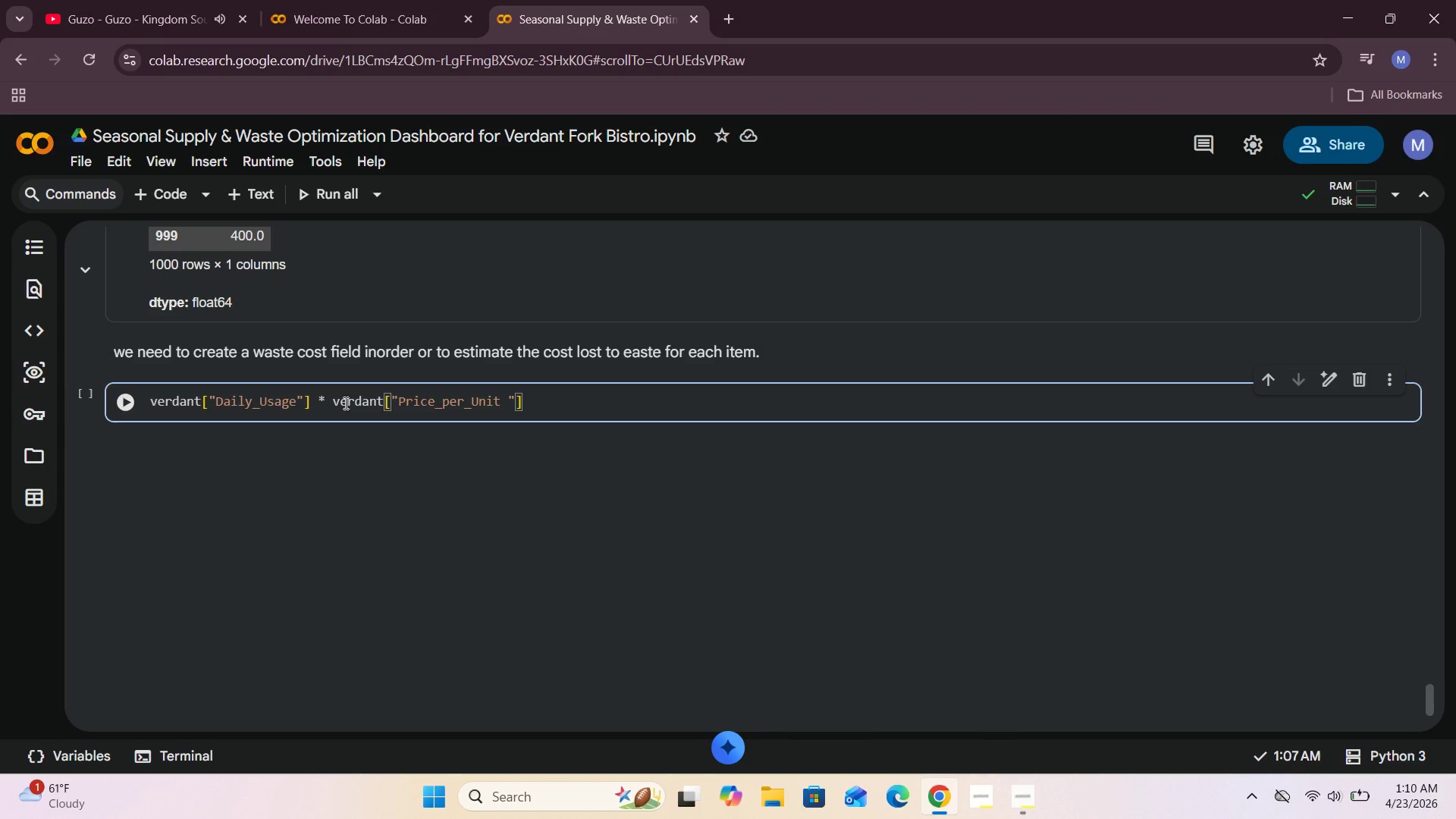 
key(Backspace)
 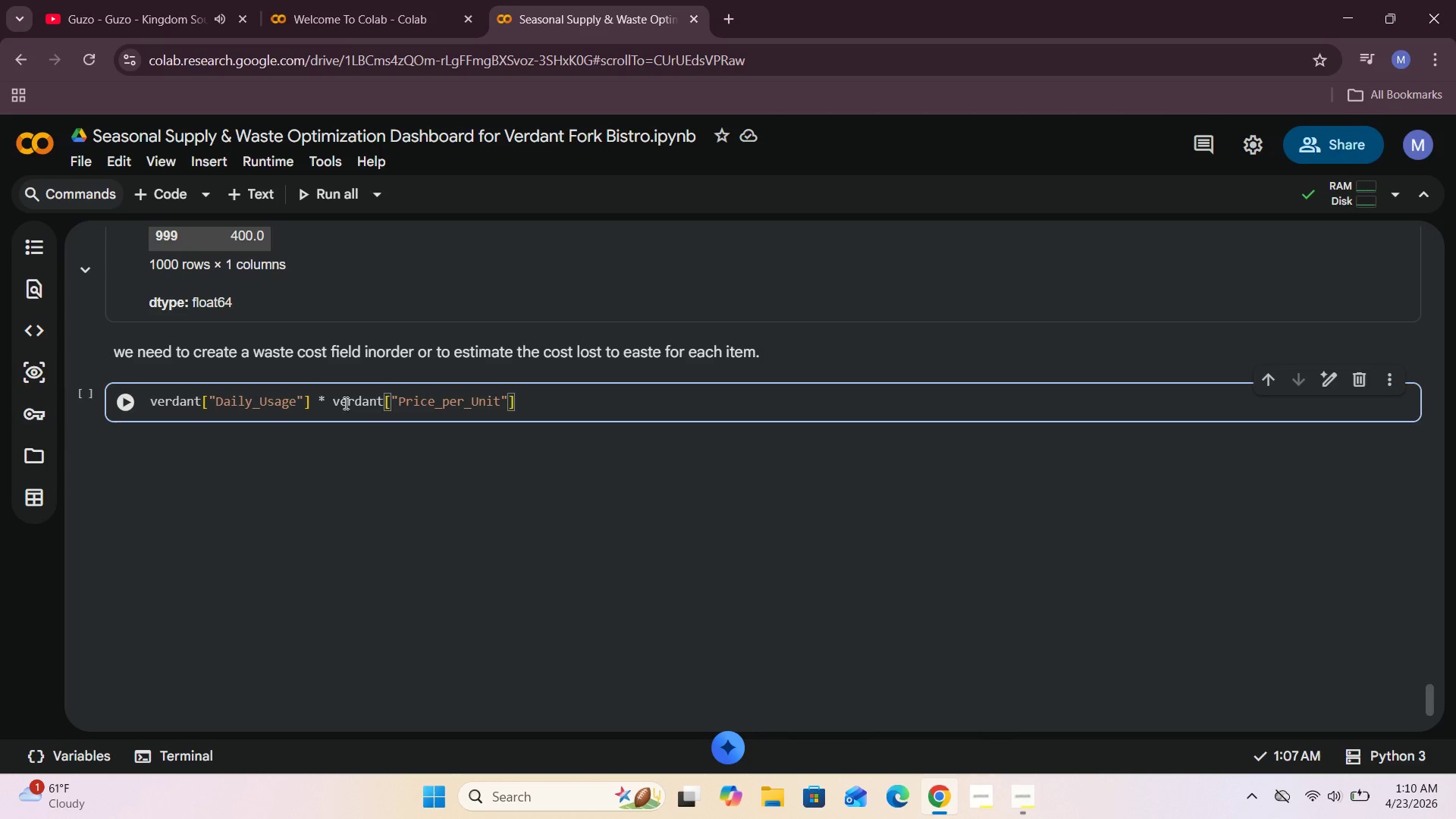 
key(ArrowRight)
 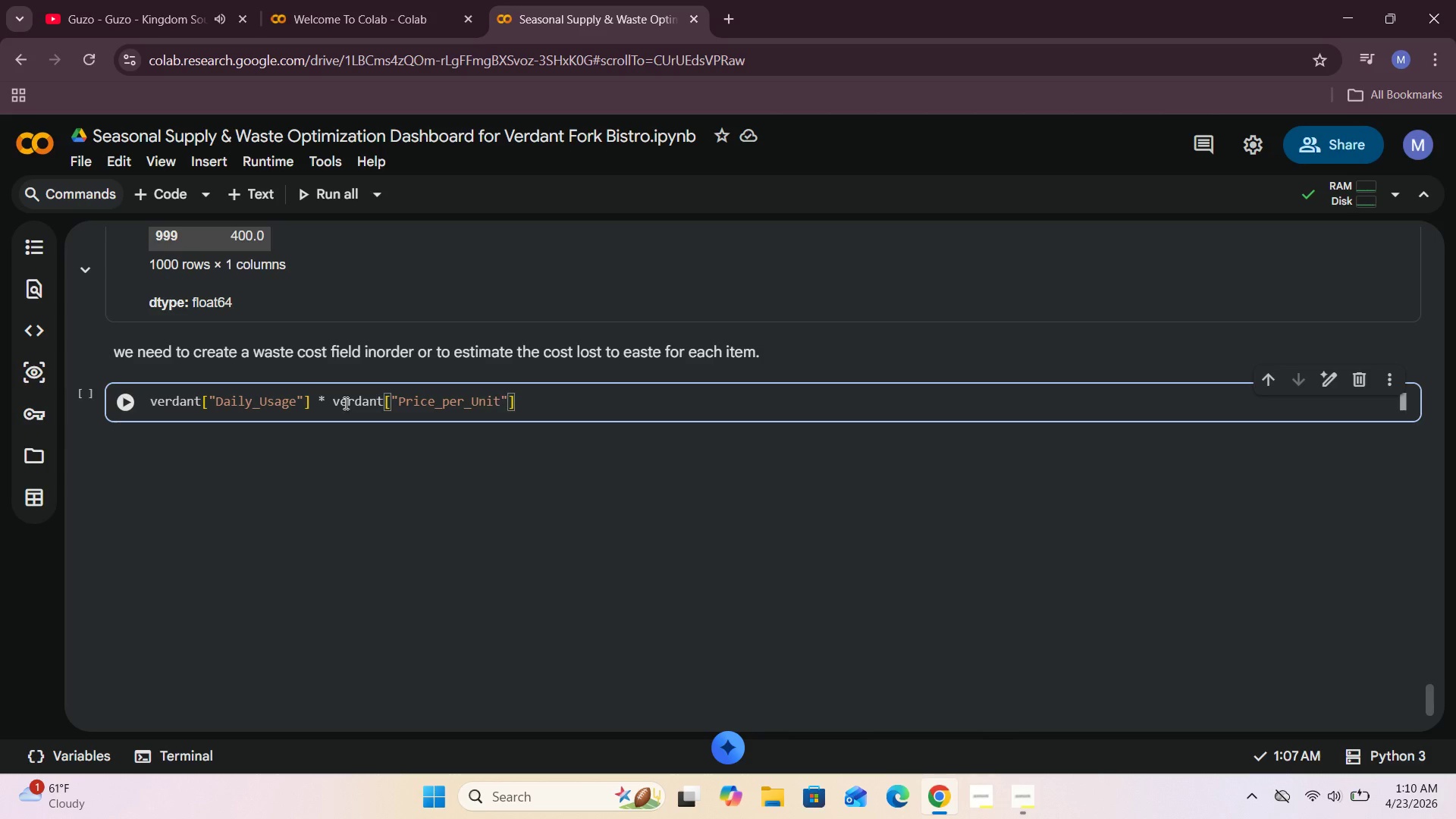 
key(ArrowRight)
 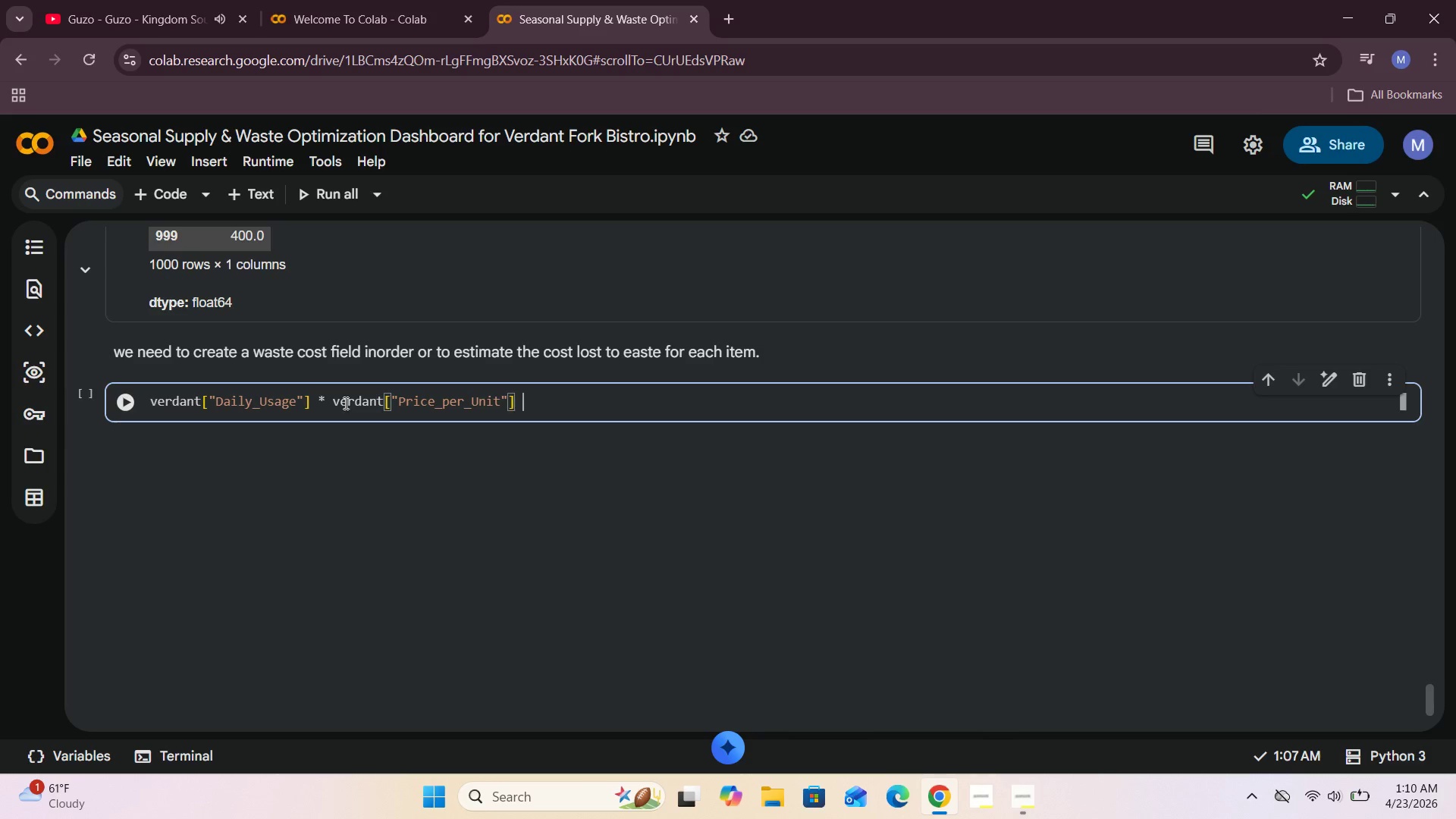 
type( * verdant["Wate)
key(Backspace)
key(Backspace)
type(ste_Percentage)
 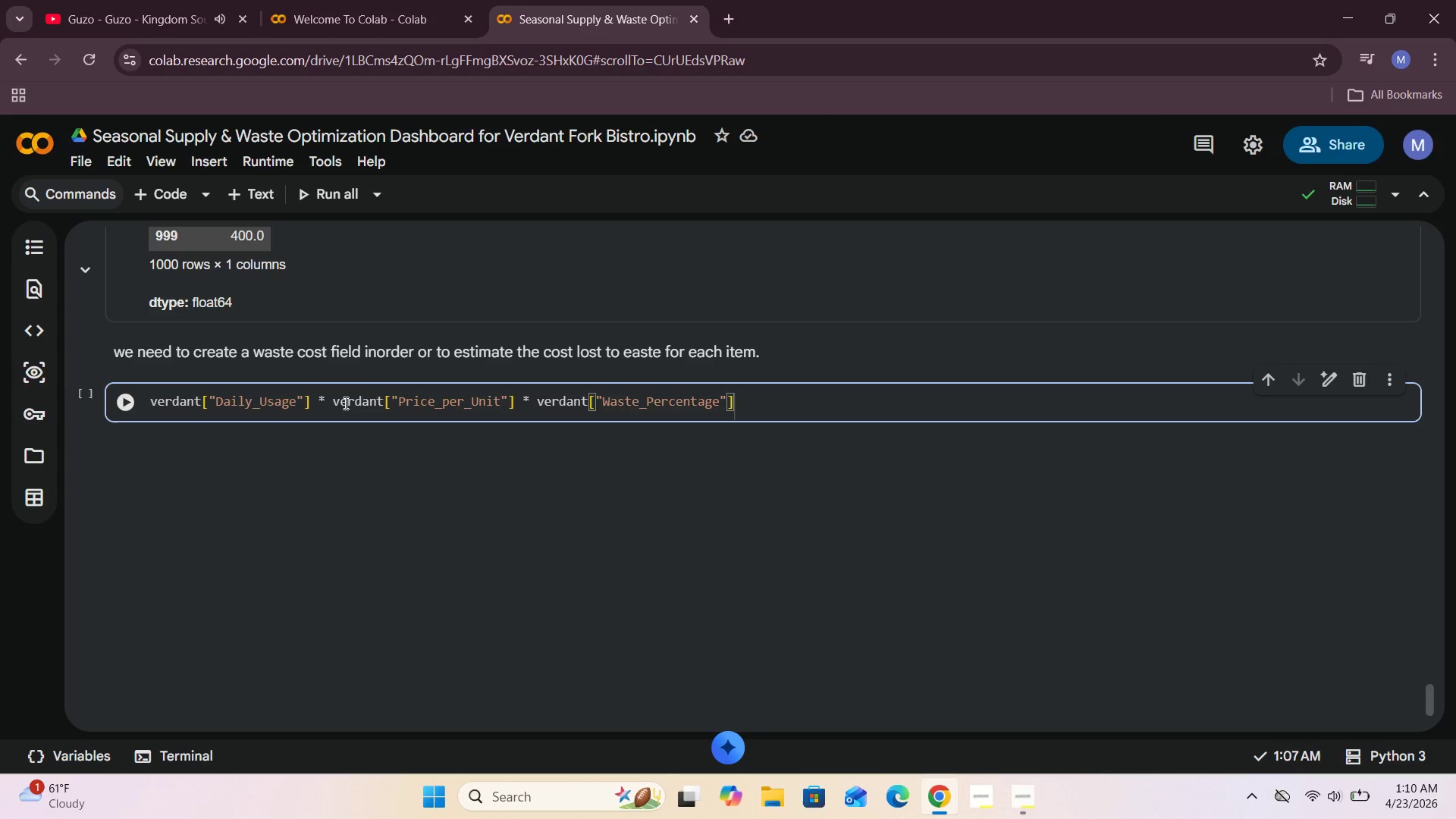 
key(ArrowRight)
 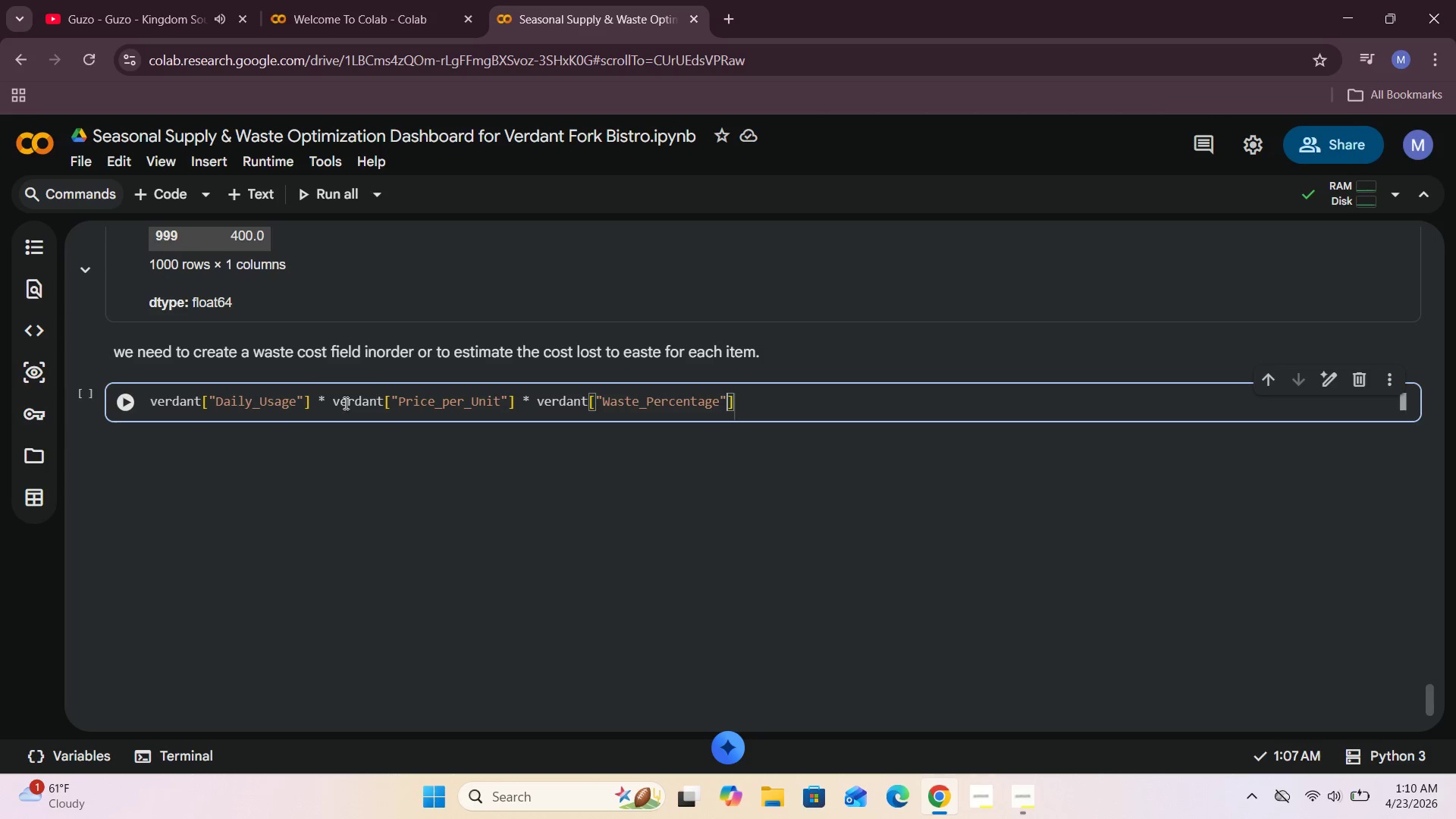 
key(ArrowRight)
 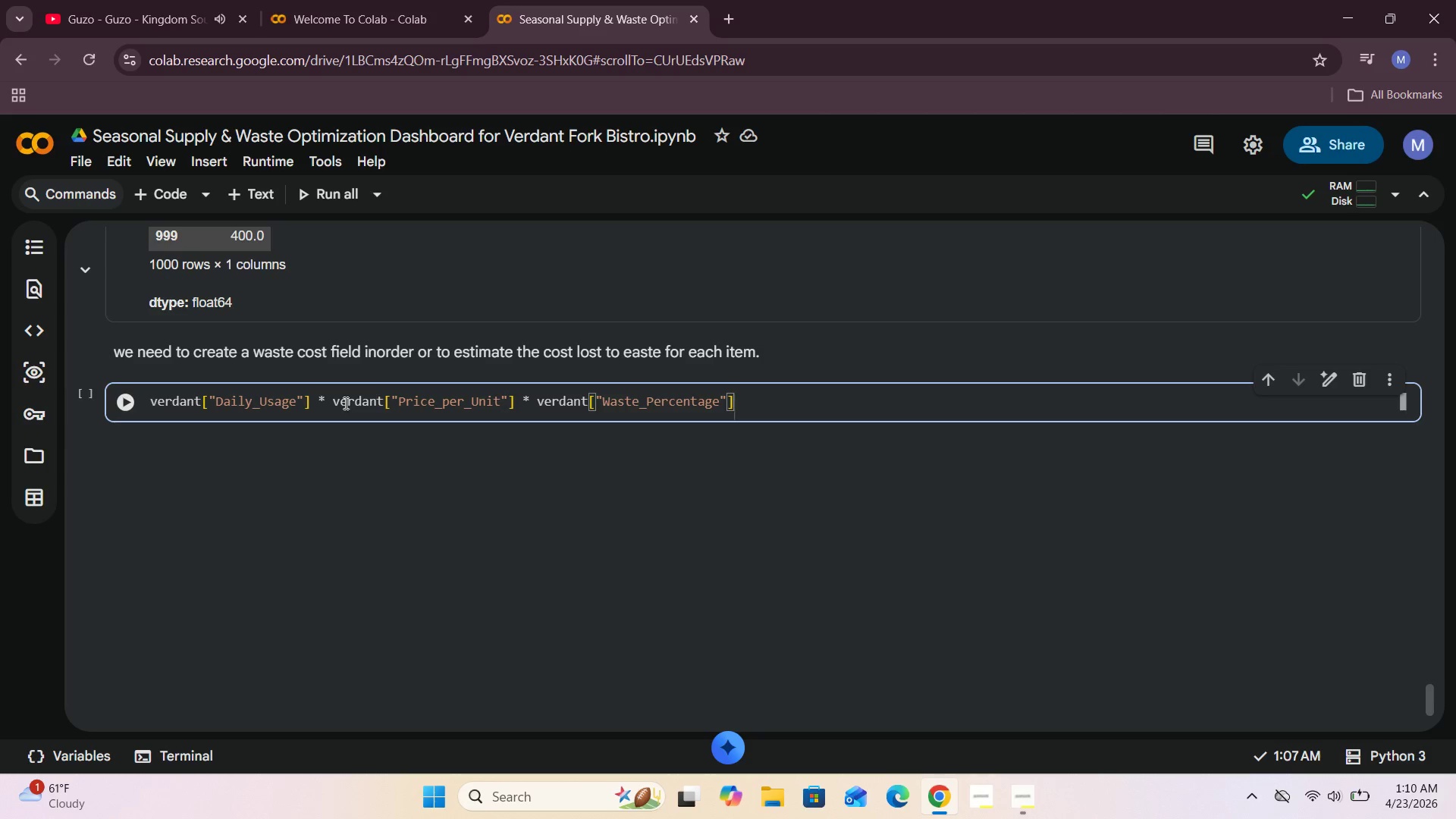 
key(Space)
 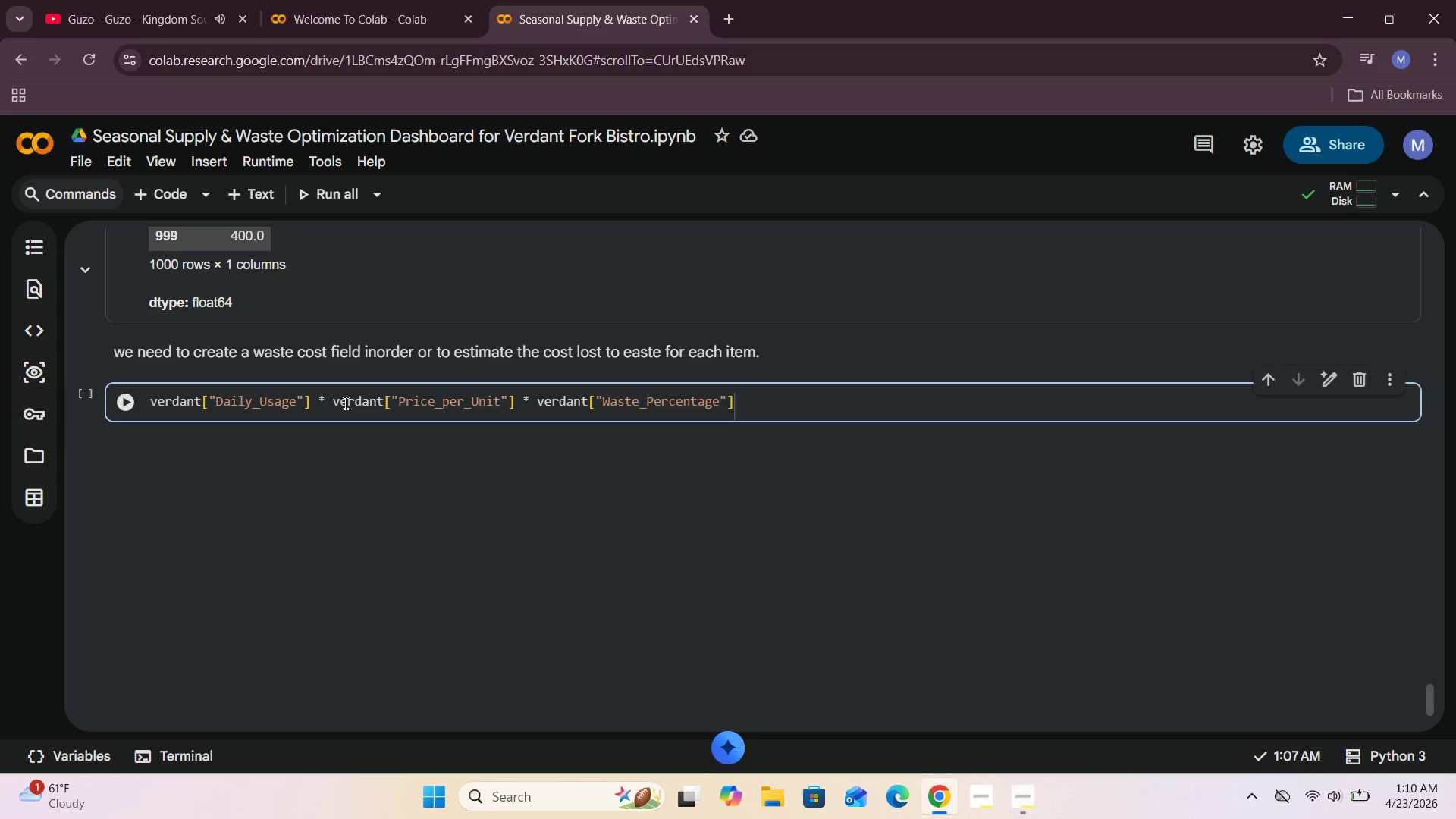 
key(Slash)
 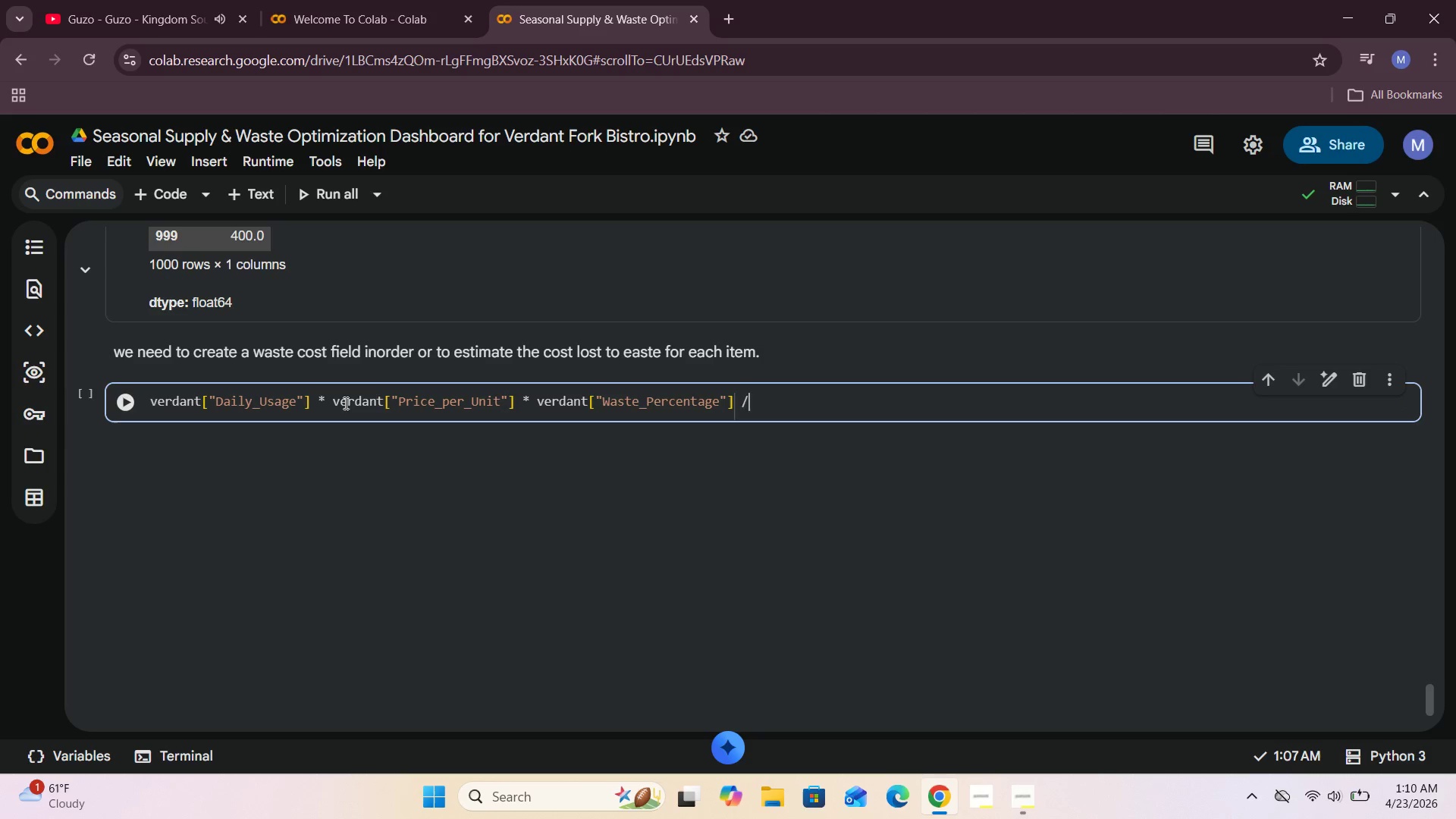 
key(Space)
 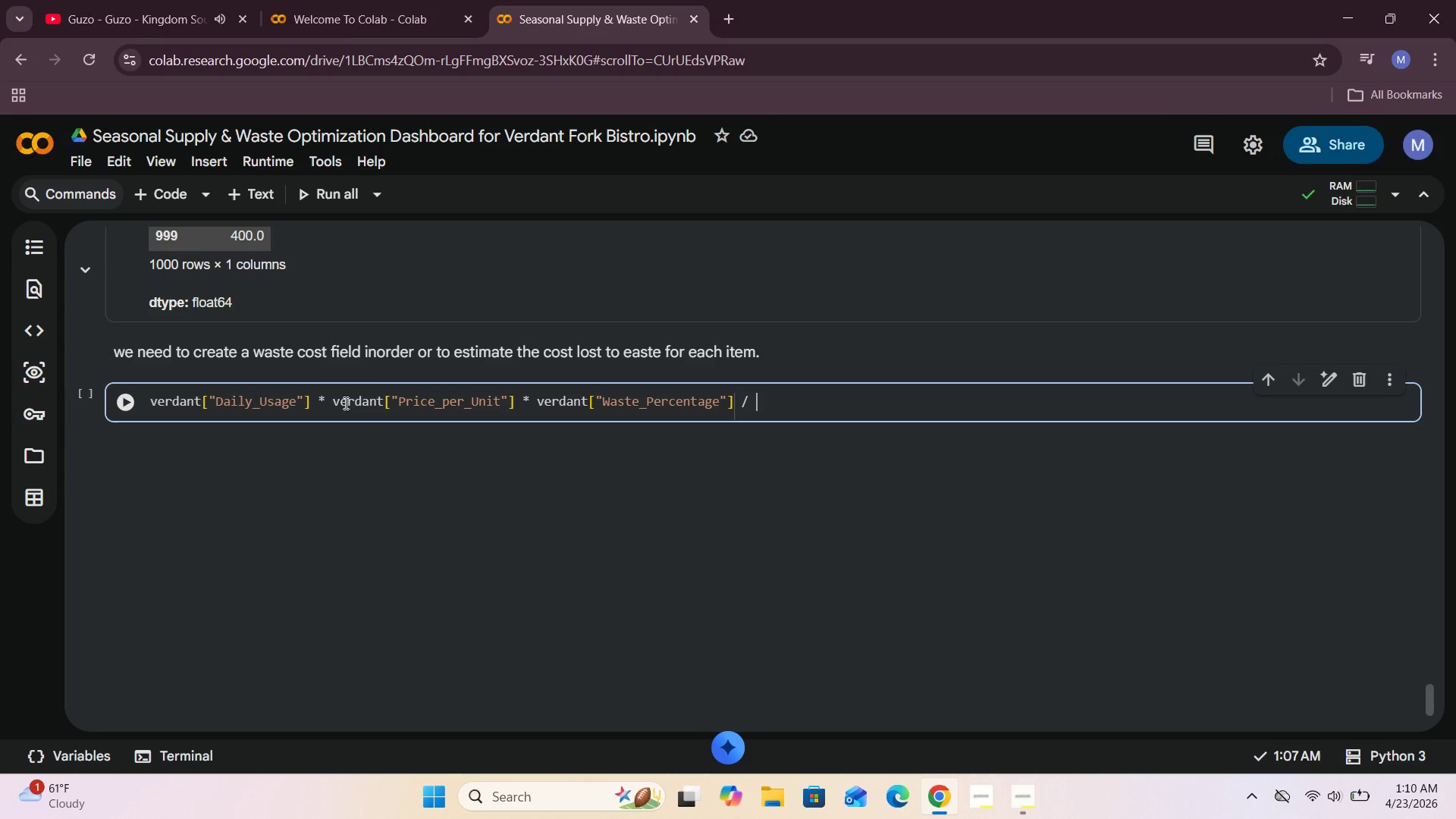 
wait(6.8)
 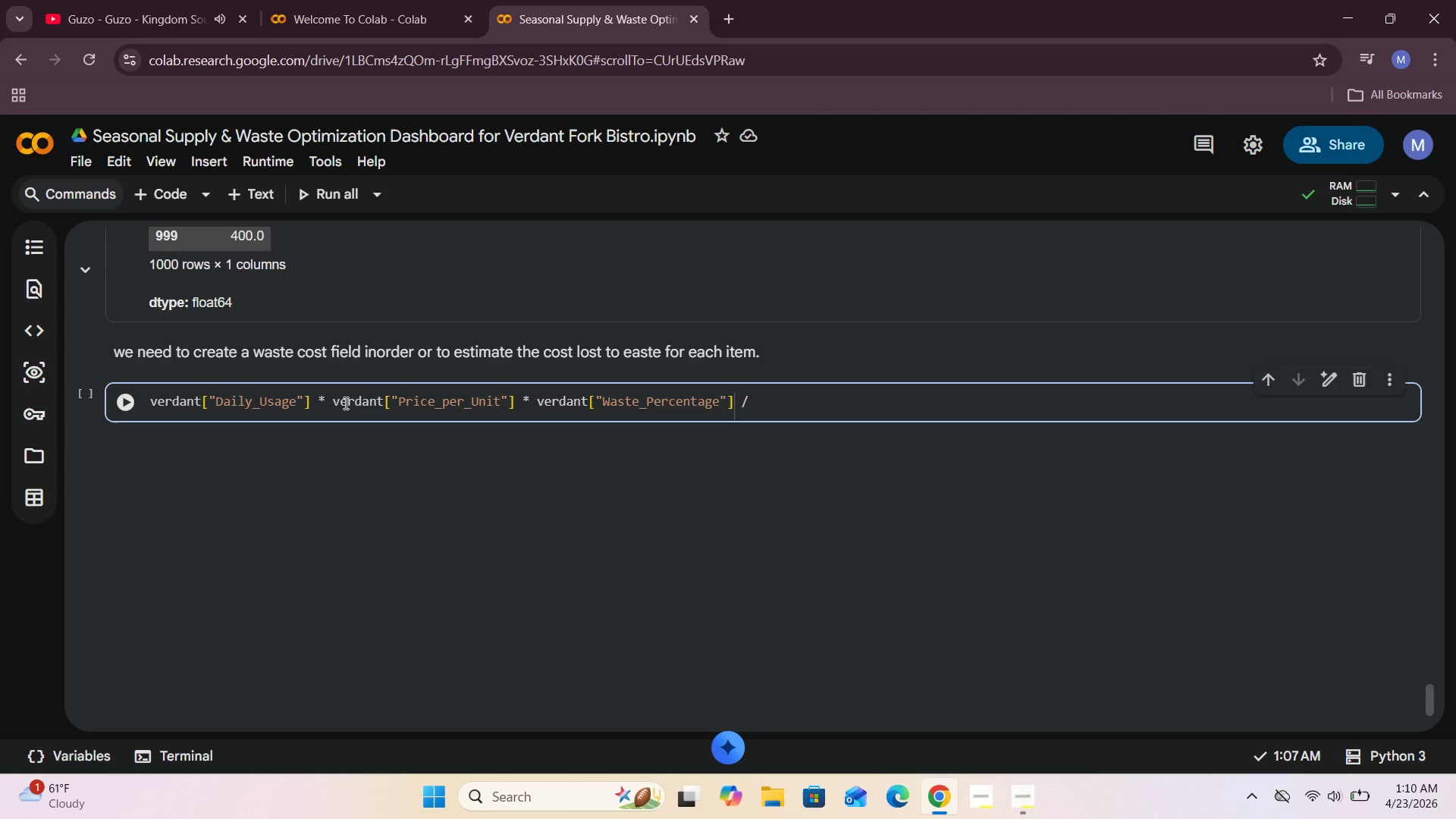 
type(100 ))
 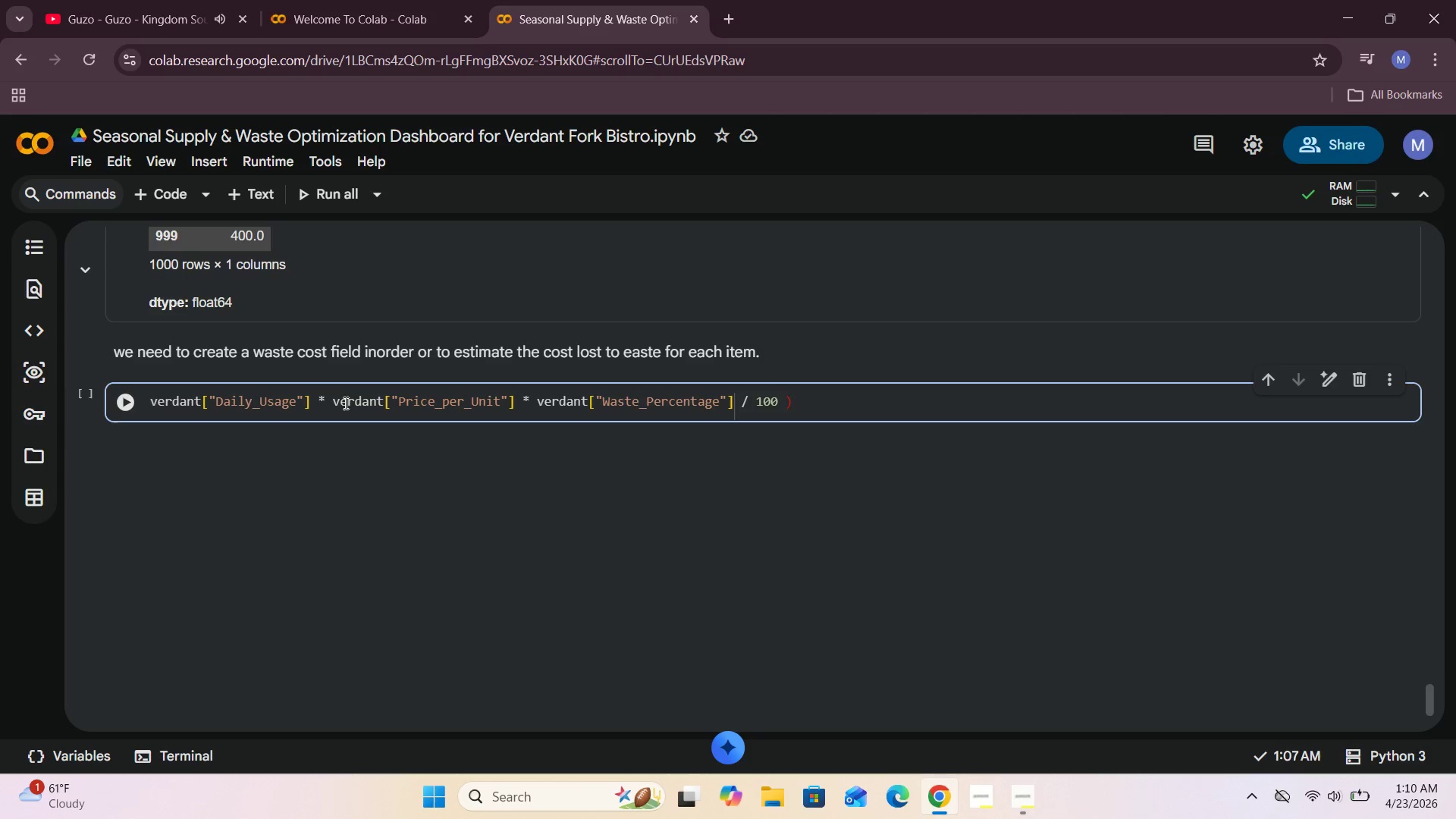 
left_click([535, 403])
 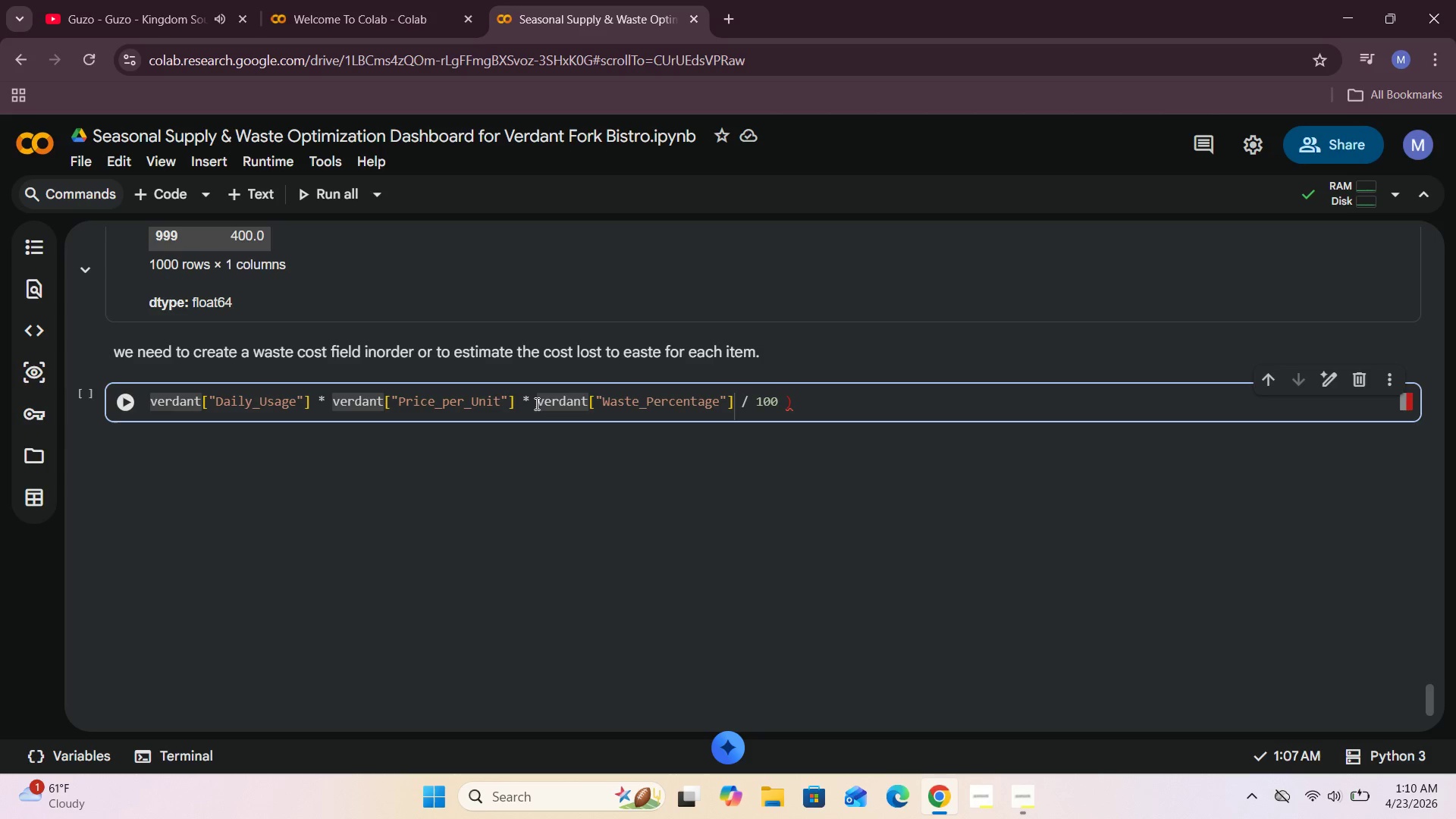 
key(Shift+9)
 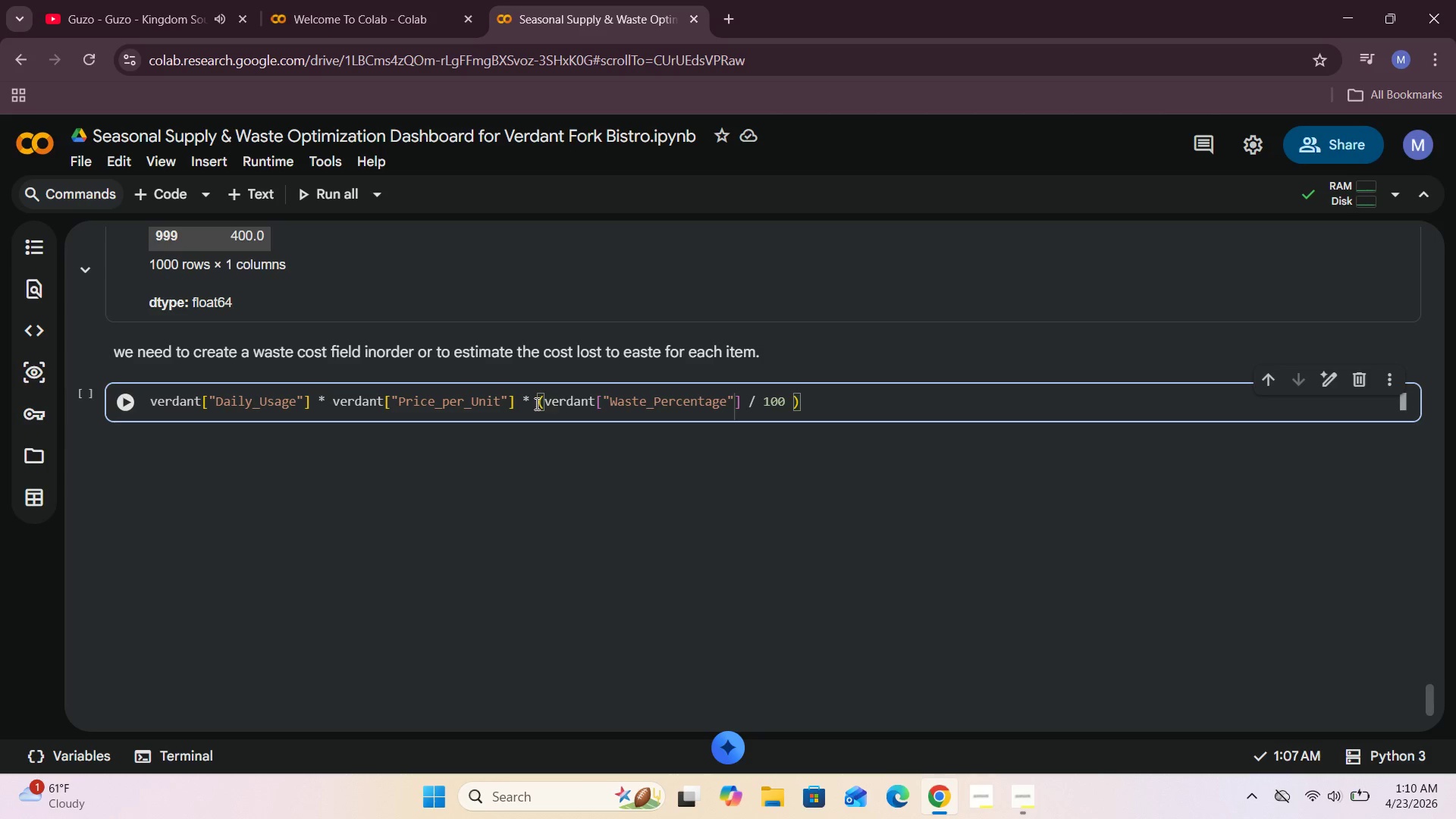 
wait(6.12)
 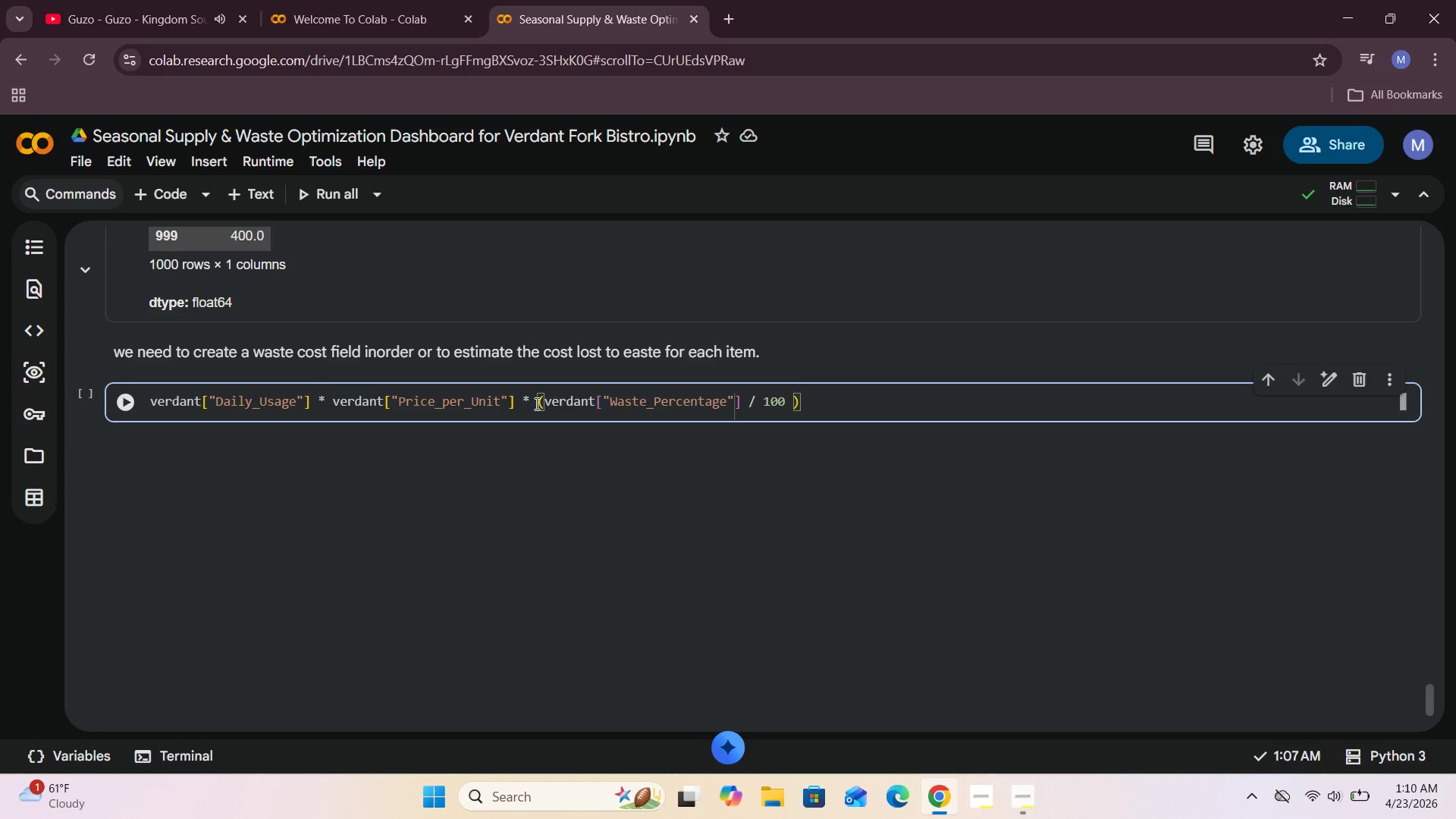 
left_click([154, 403])
 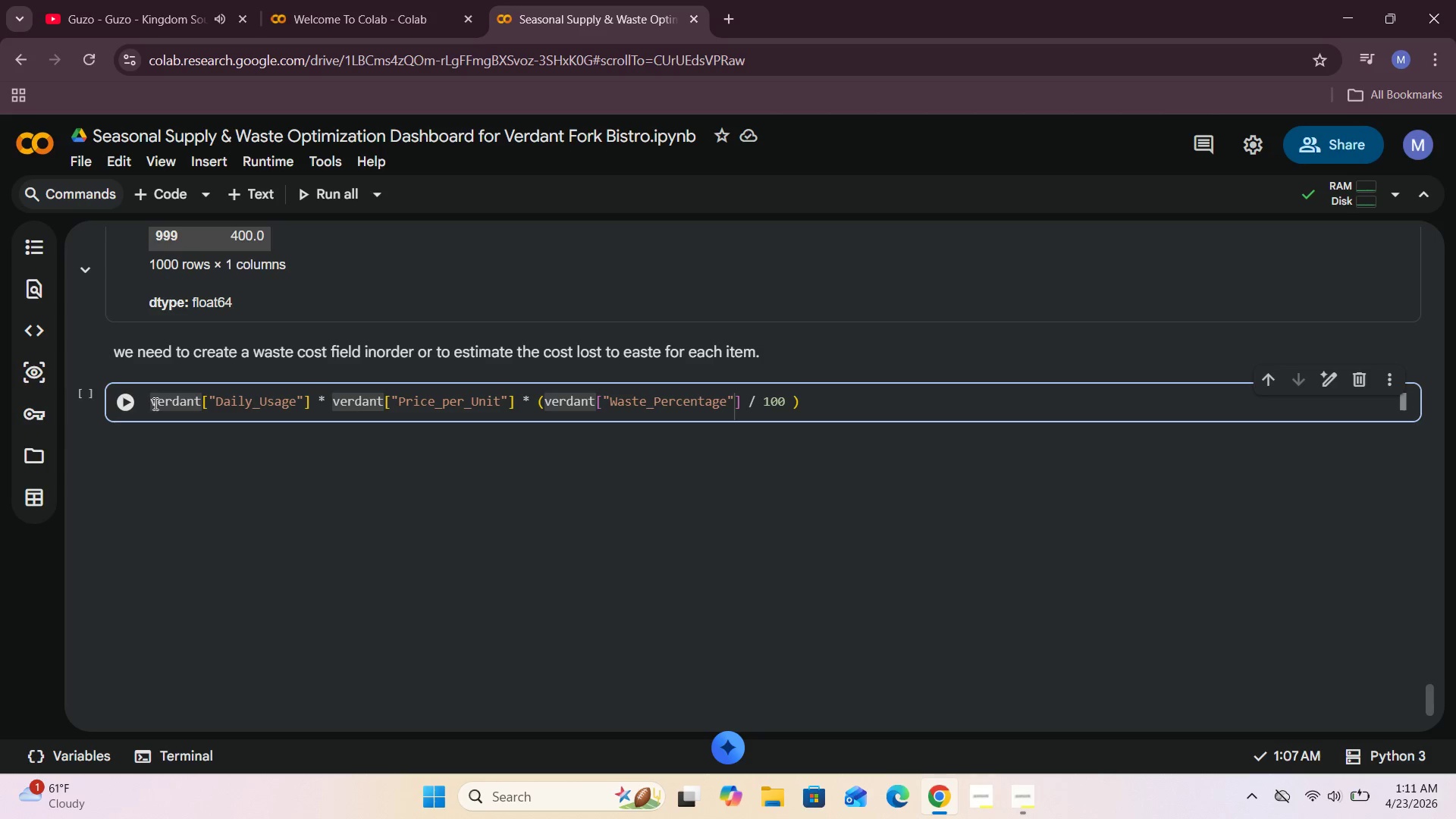 
key(ArrowLeft)
 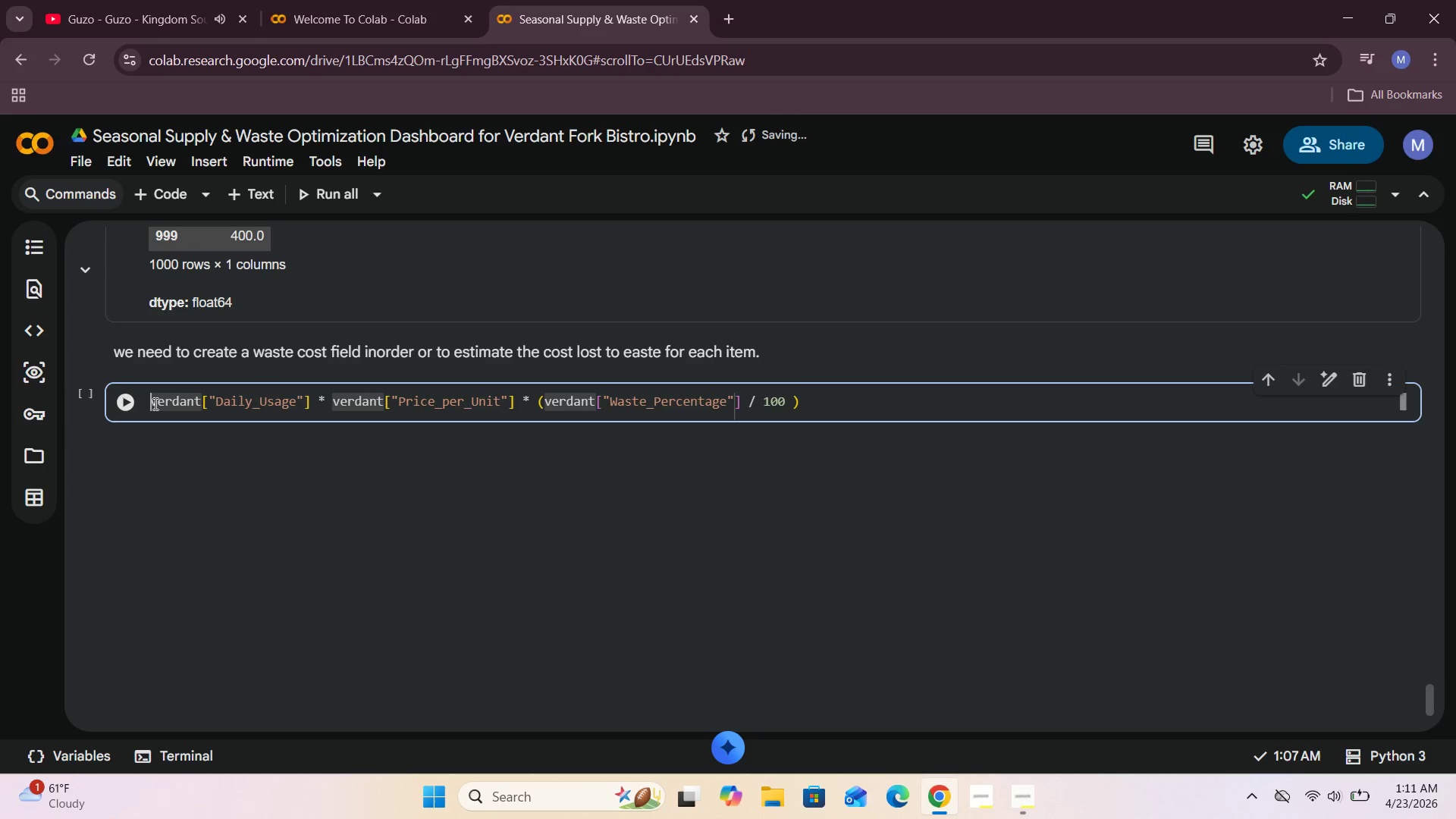 
type(df)
key(Backspace)
key(Backspace)
type(verdant[])
 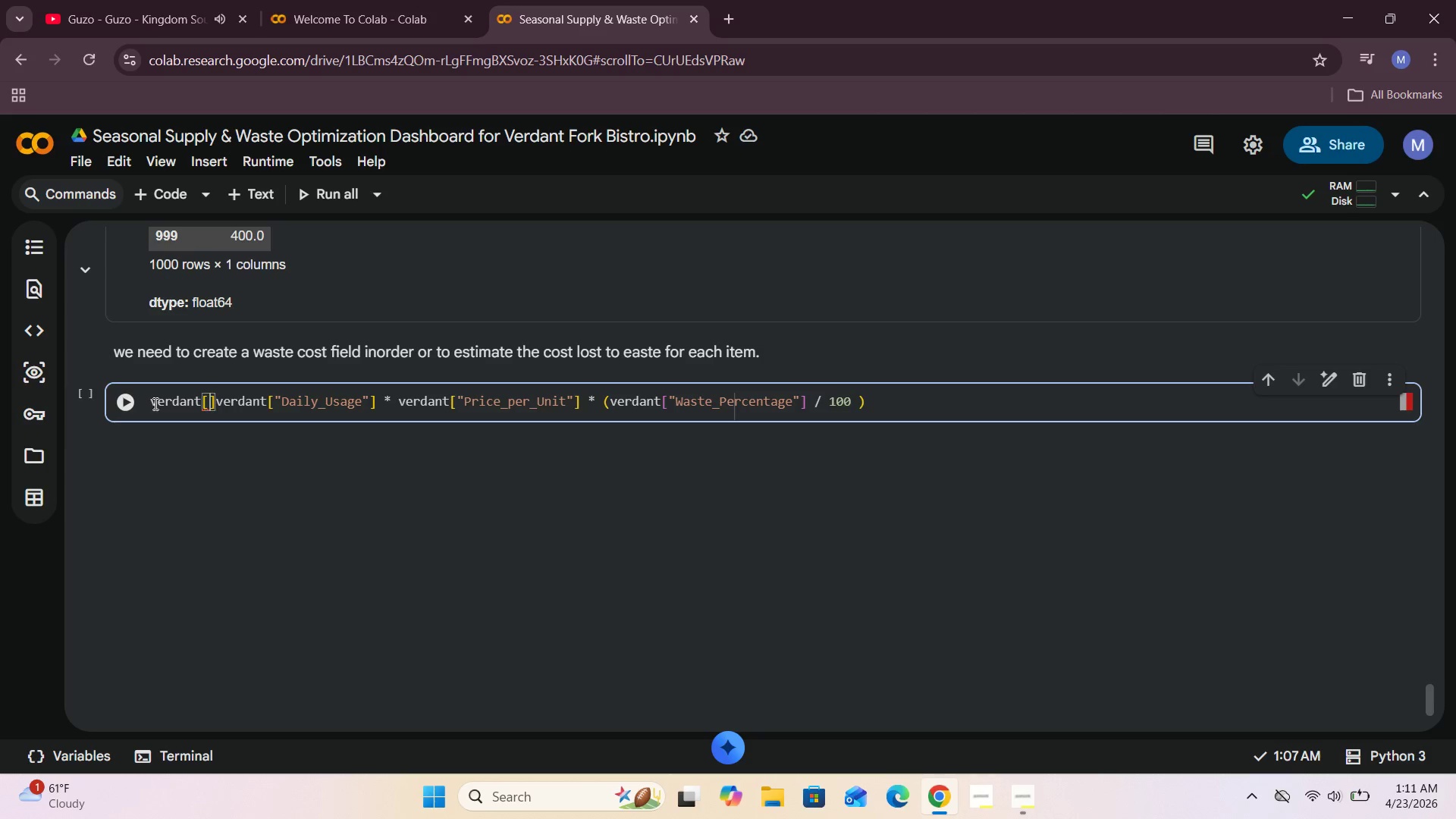 
key(ArrowLeft)
 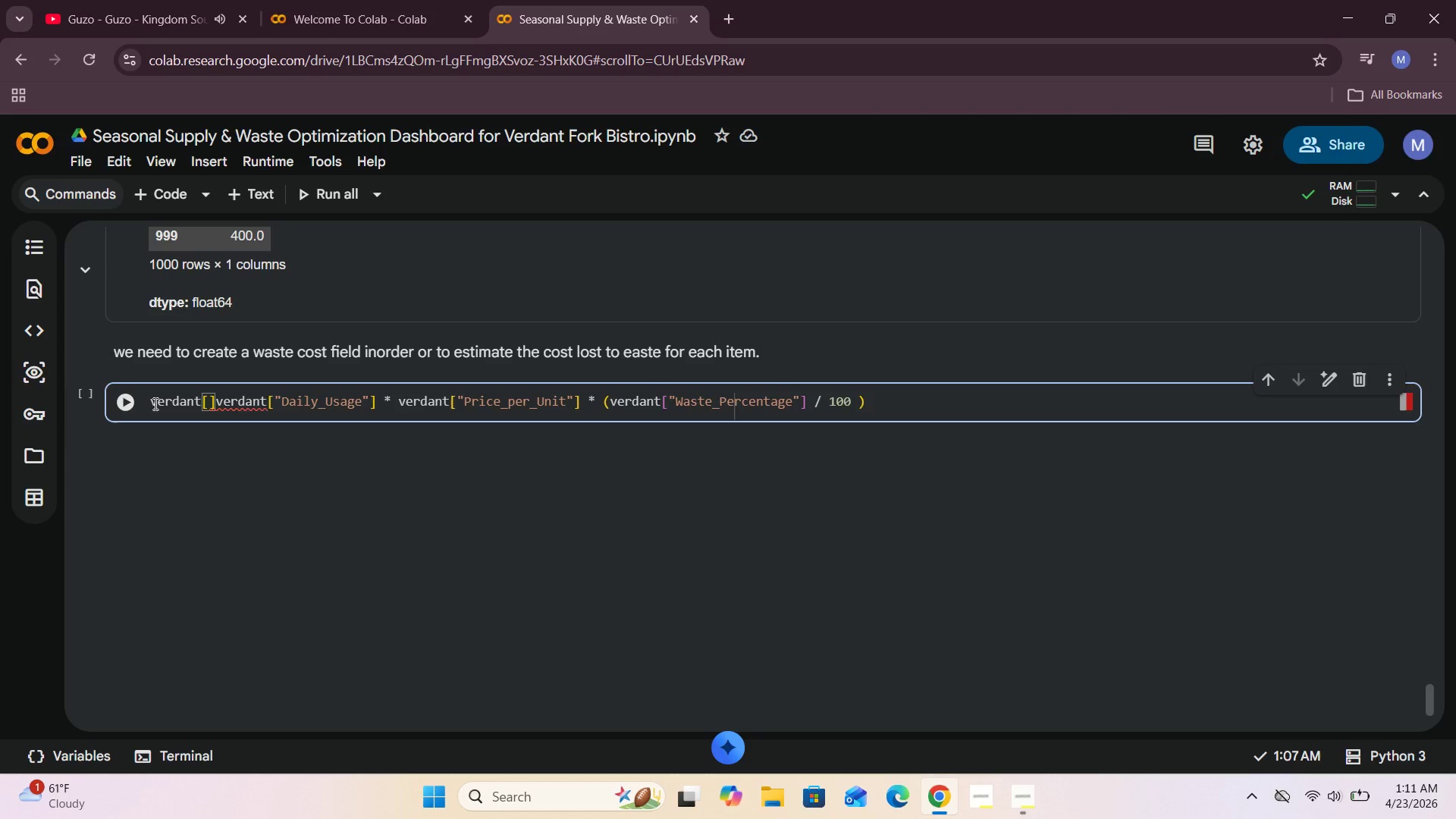 
type("Waste_Cost)
 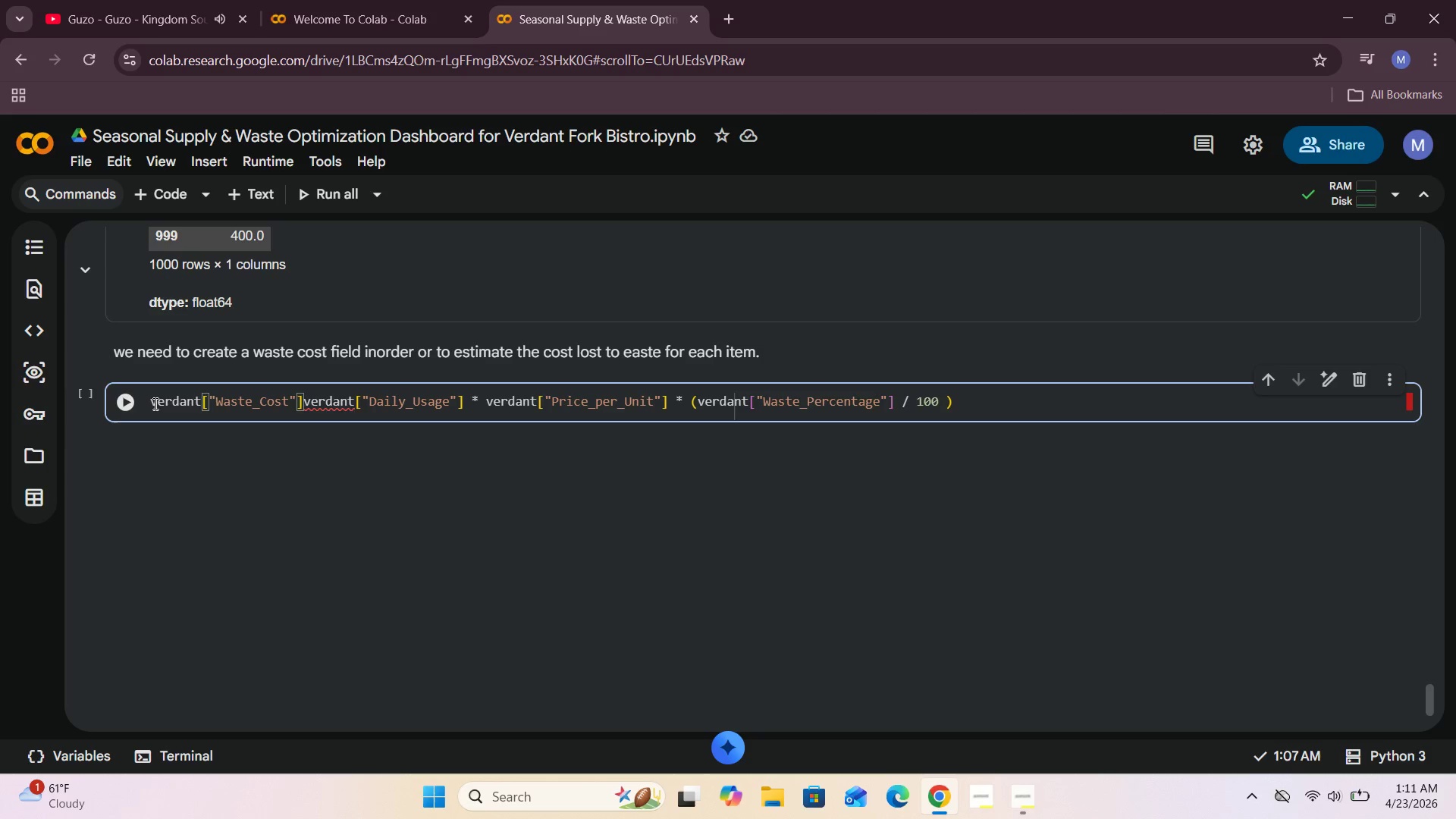 
key(ArrowRight)
 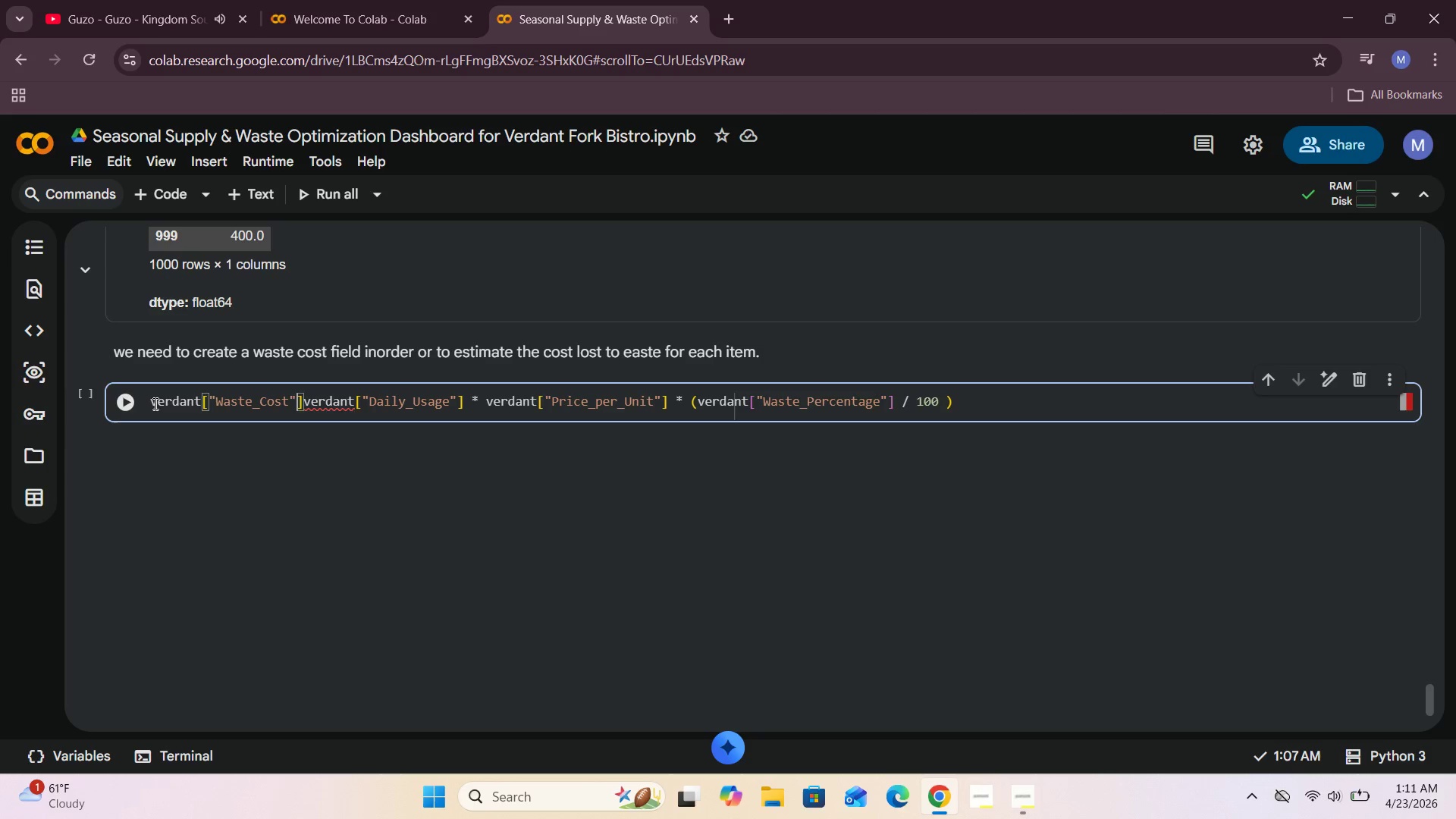 
key(ArrowRight)
 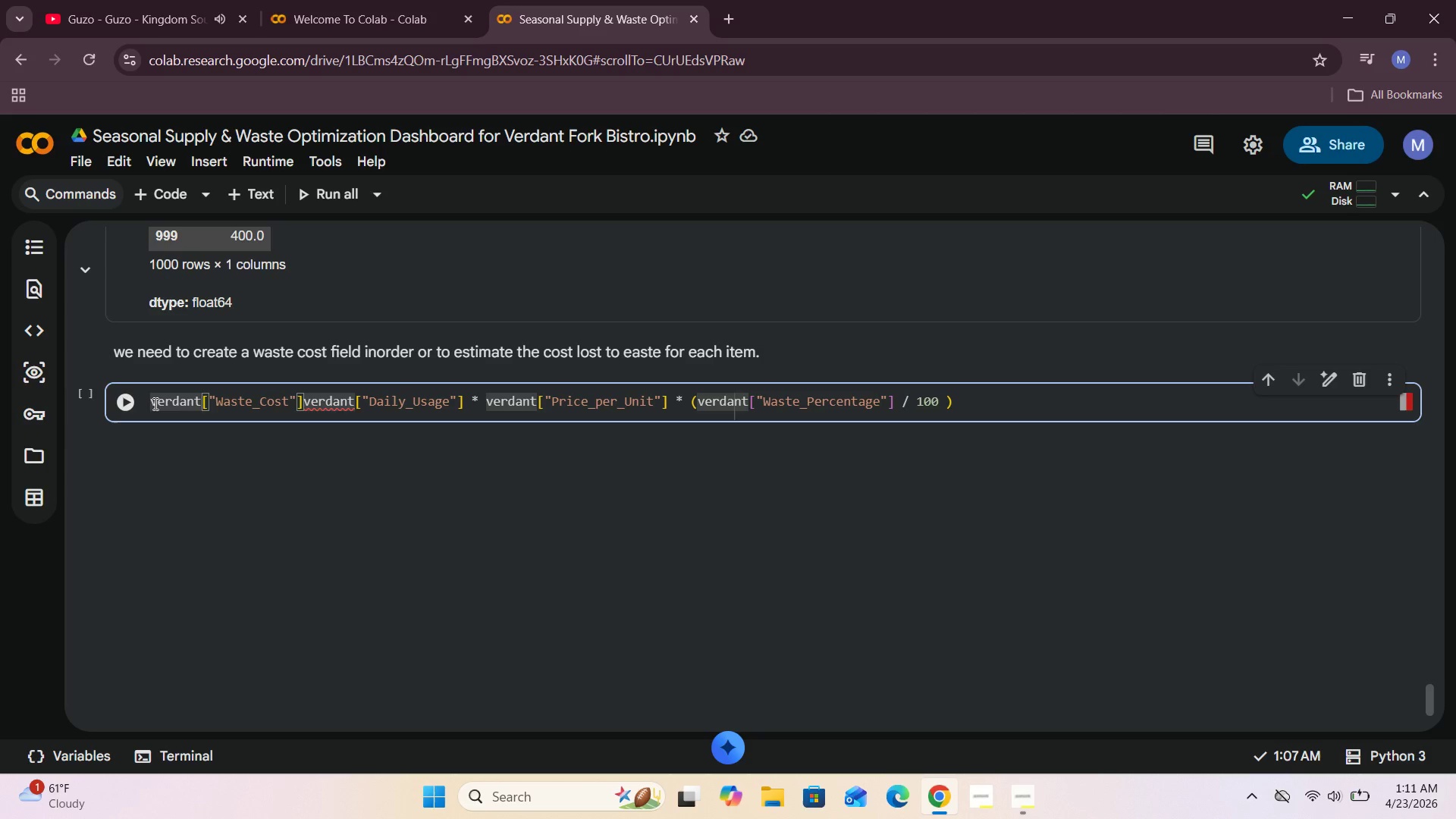 
key(Space)
 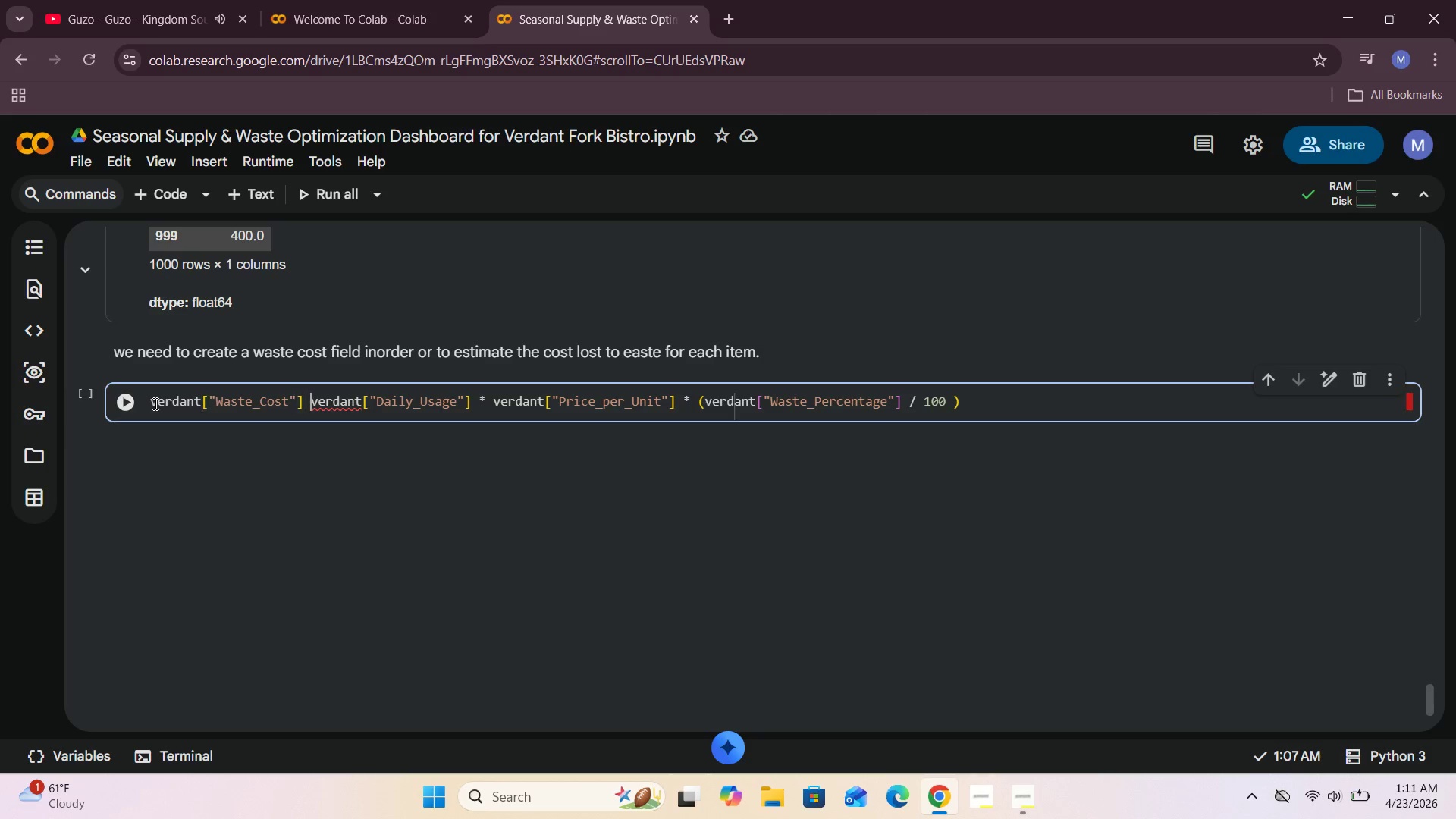 
key(Equal)
 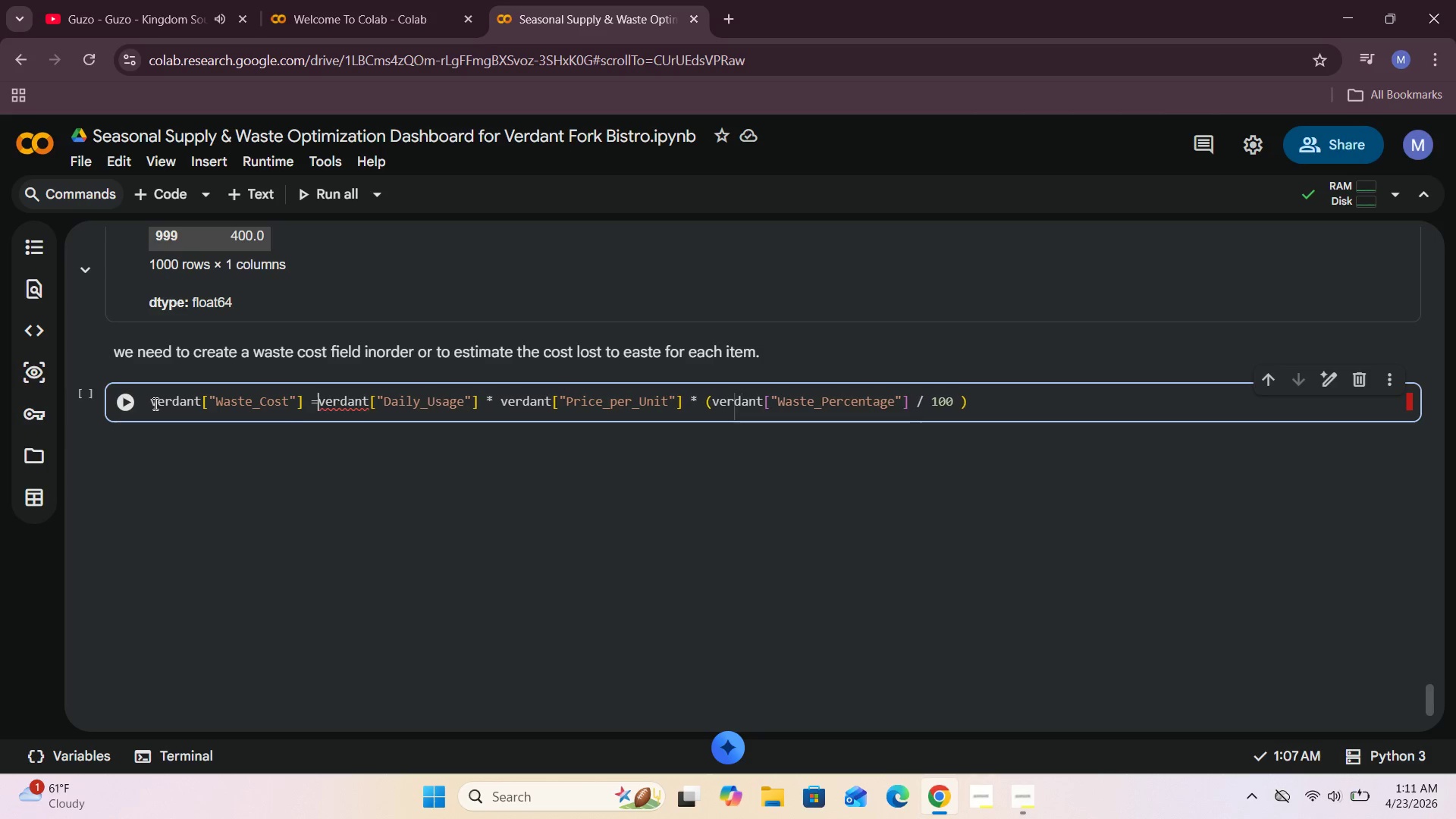 
key(Space)
 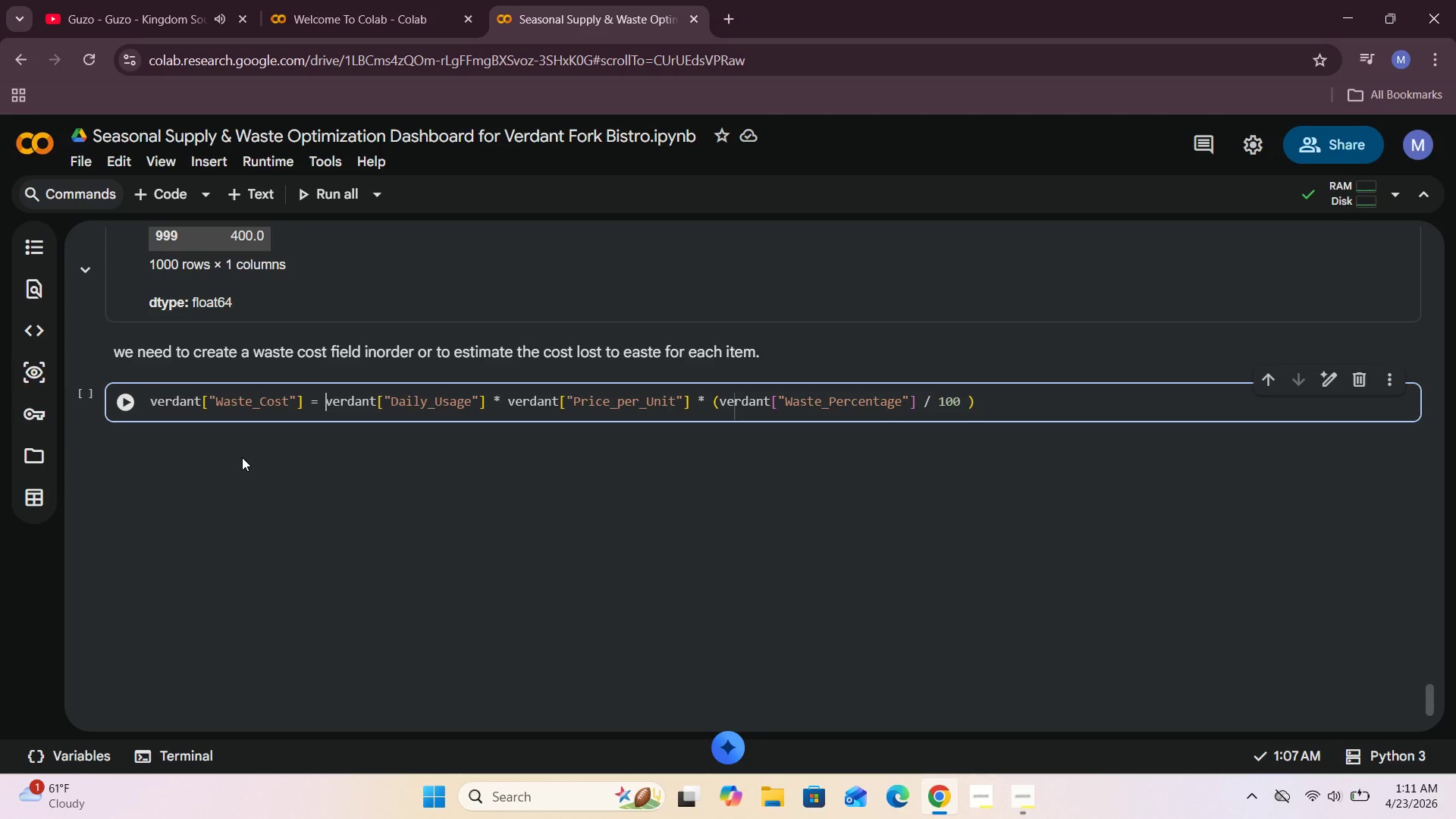 
wait(9.41)
 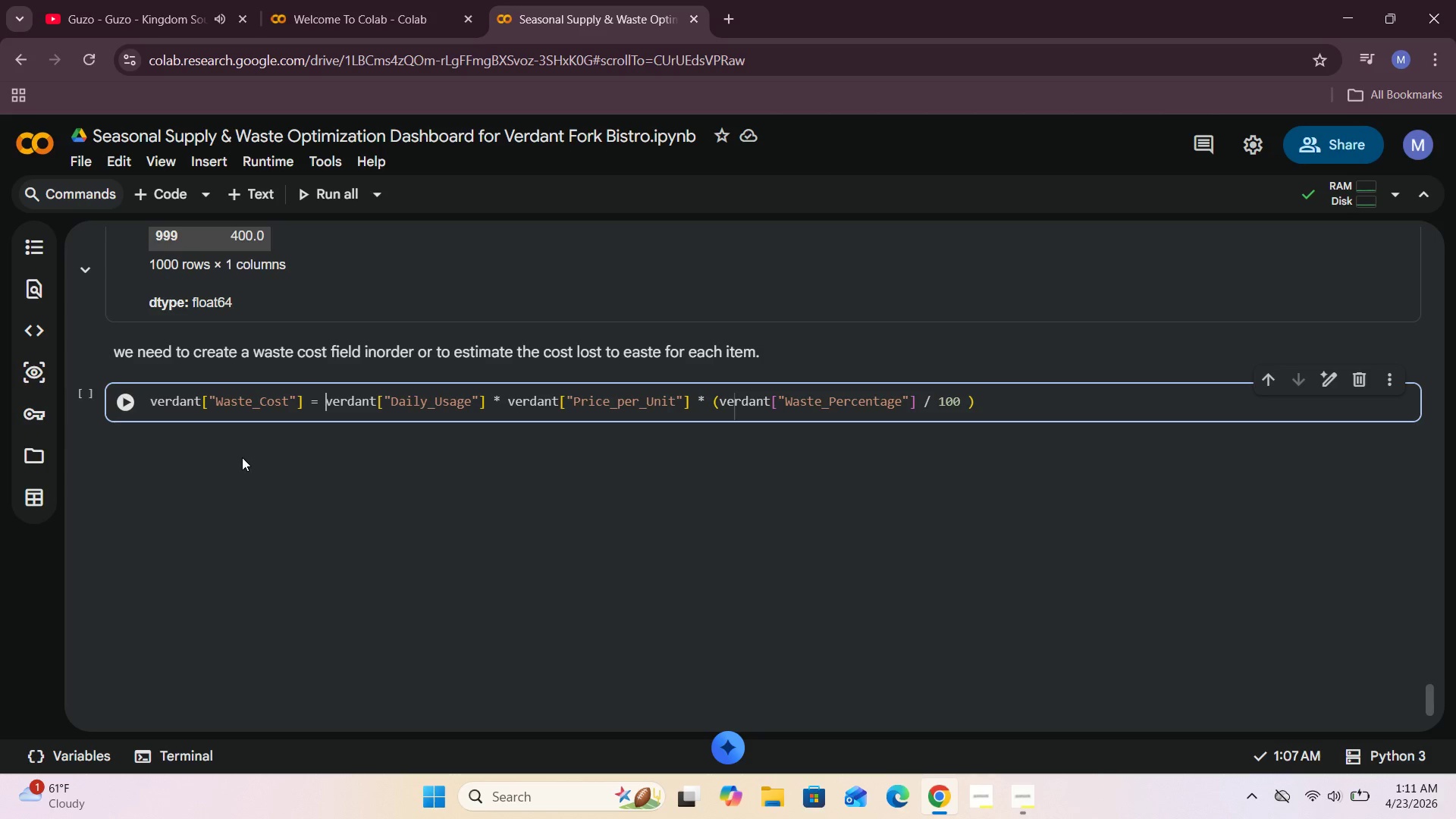 
left_click([127, 406])
 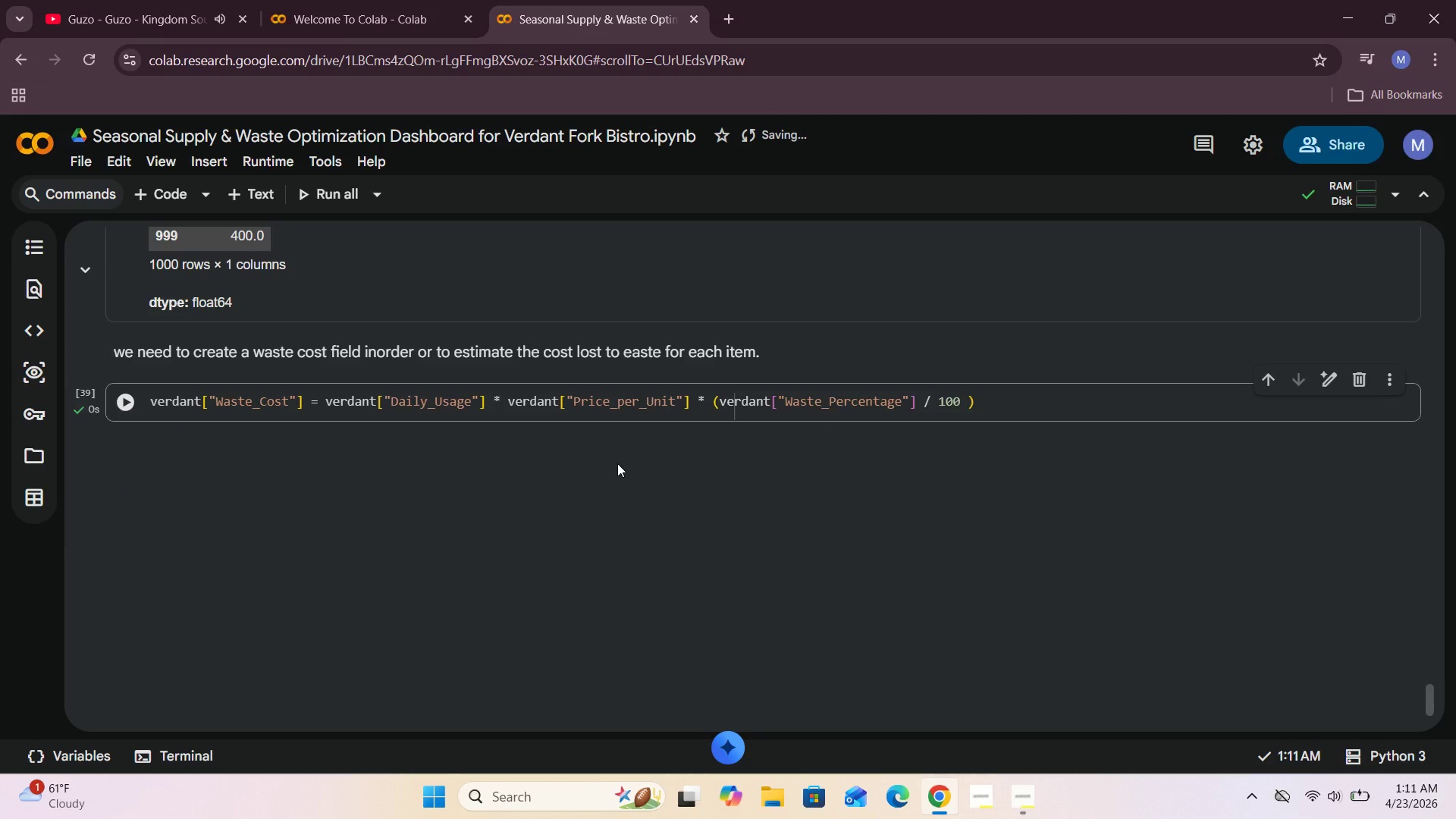 
left_click([993, 400])
 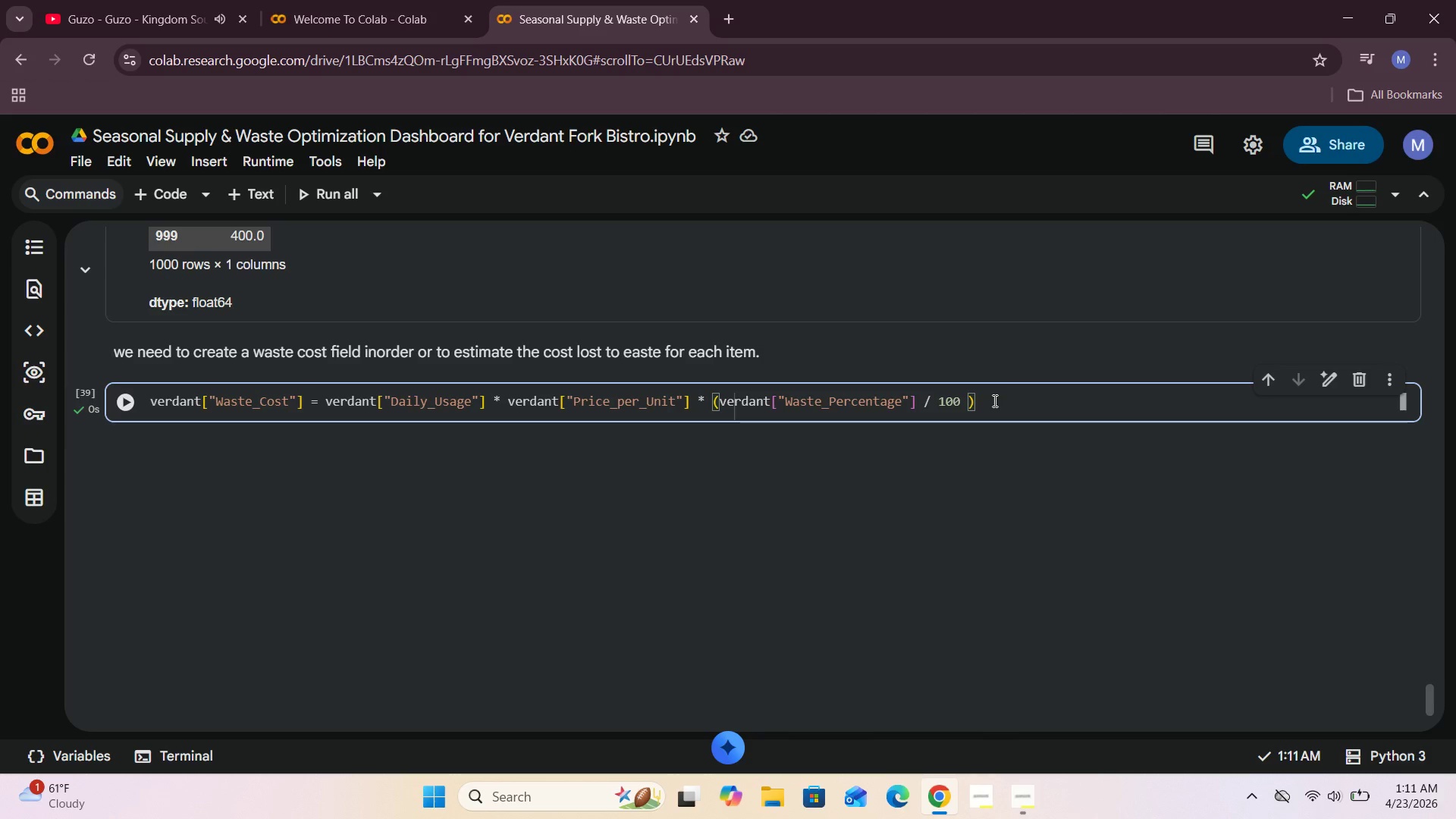 
type(.round(2)
 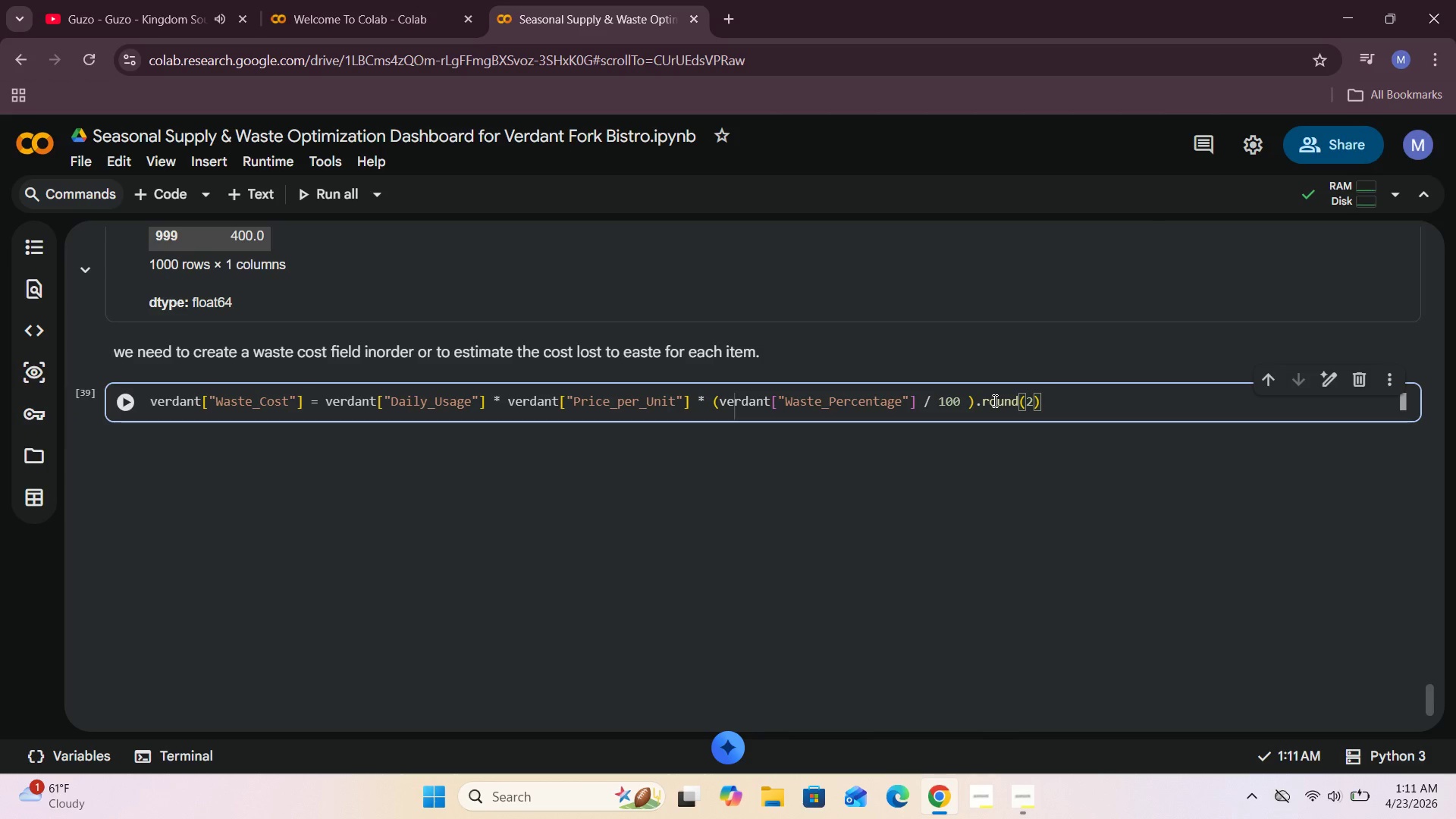 
left_click([122, 404])
 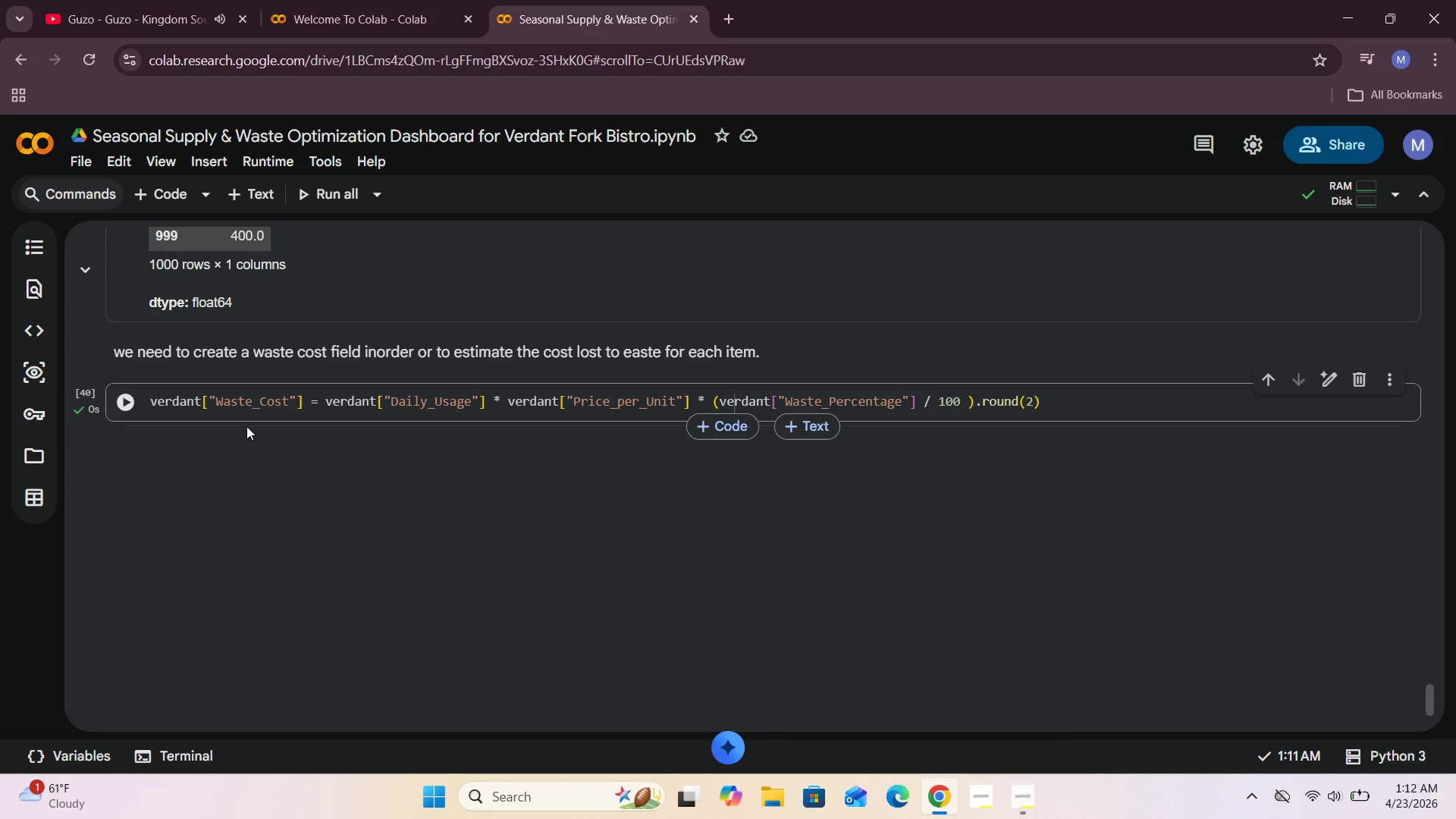 
wait(49.0)
 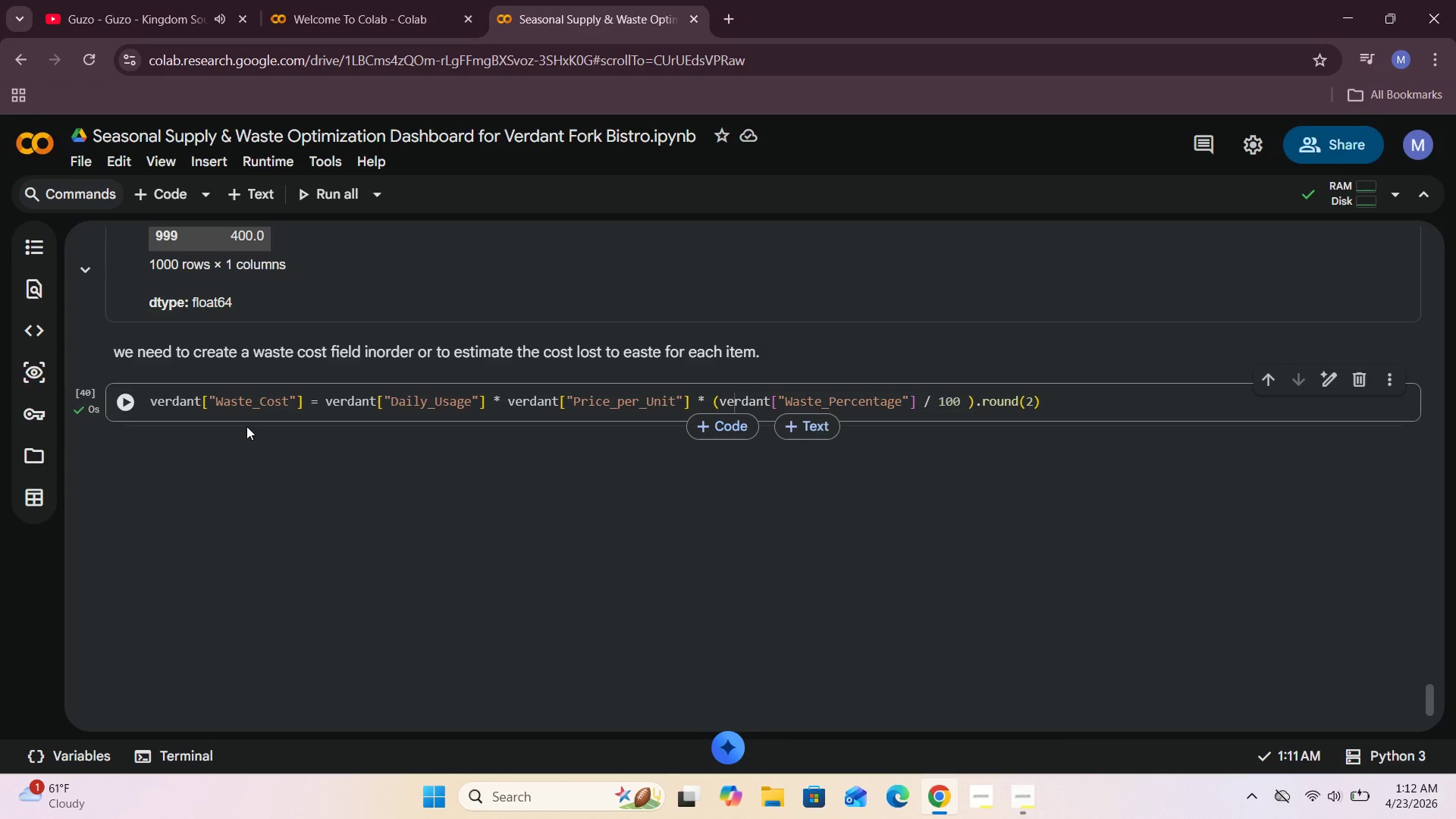 
left_click([162, 190])
 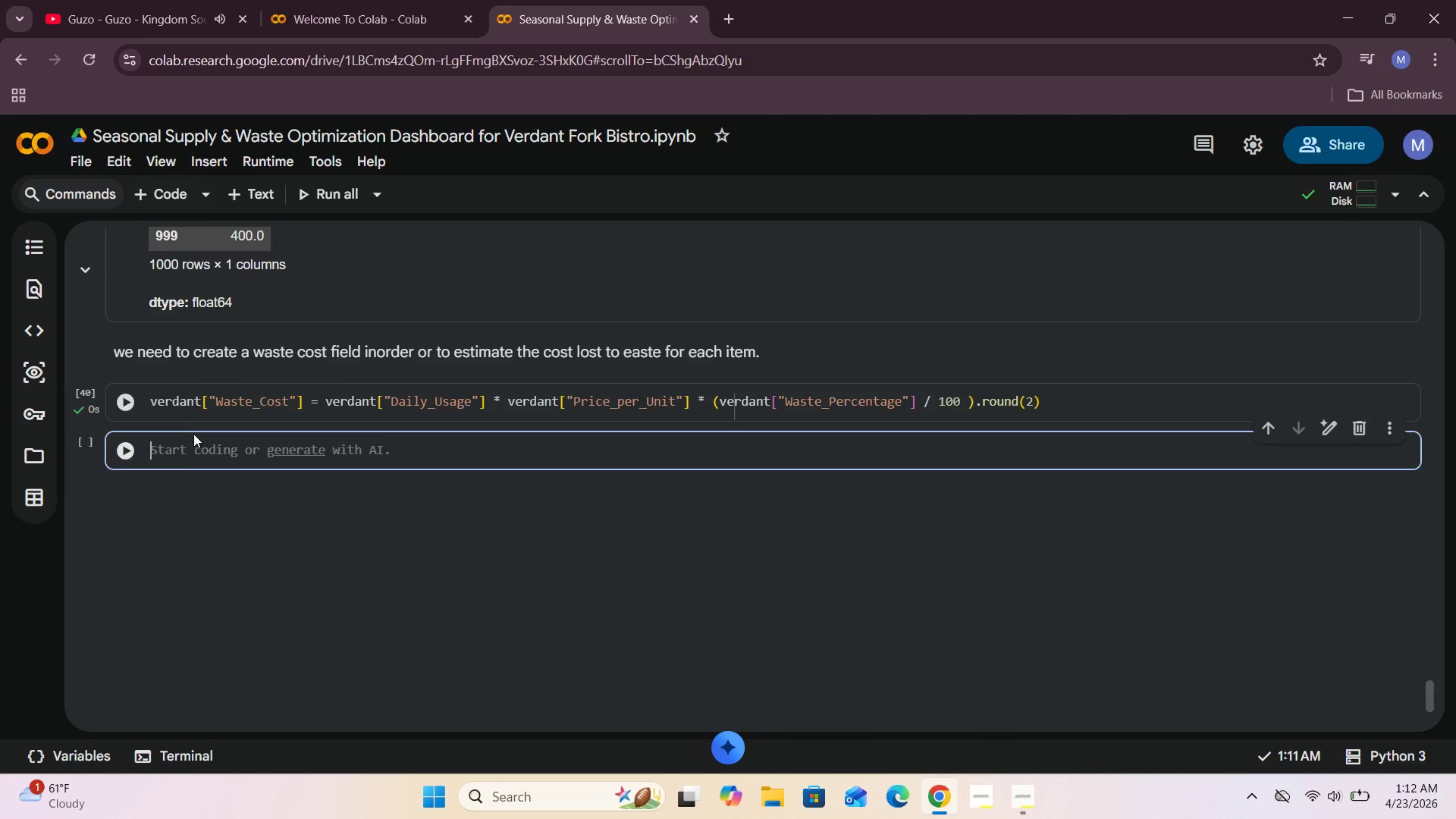 
left_click([190, 457])
 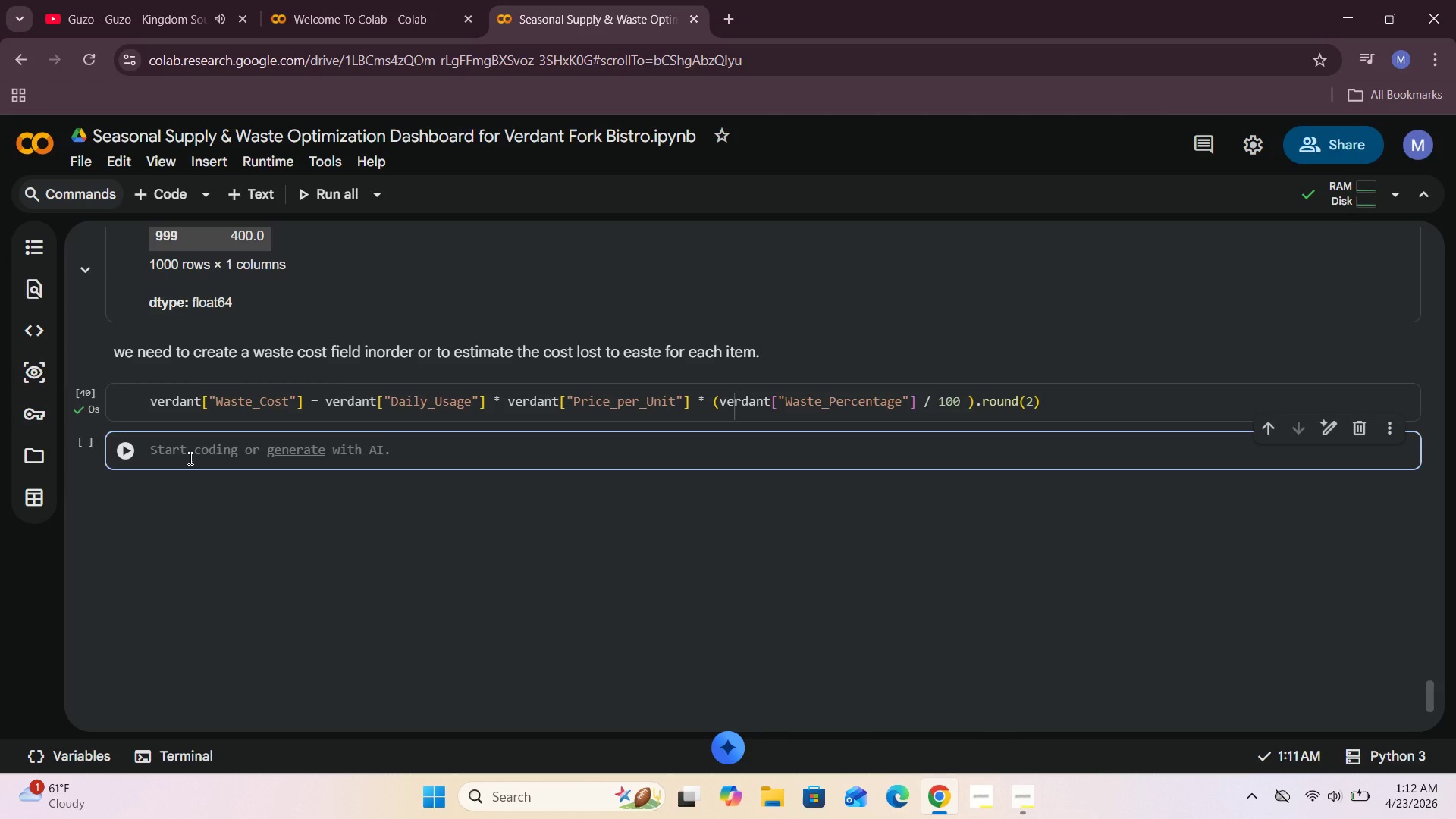 
type(verdant[[)
 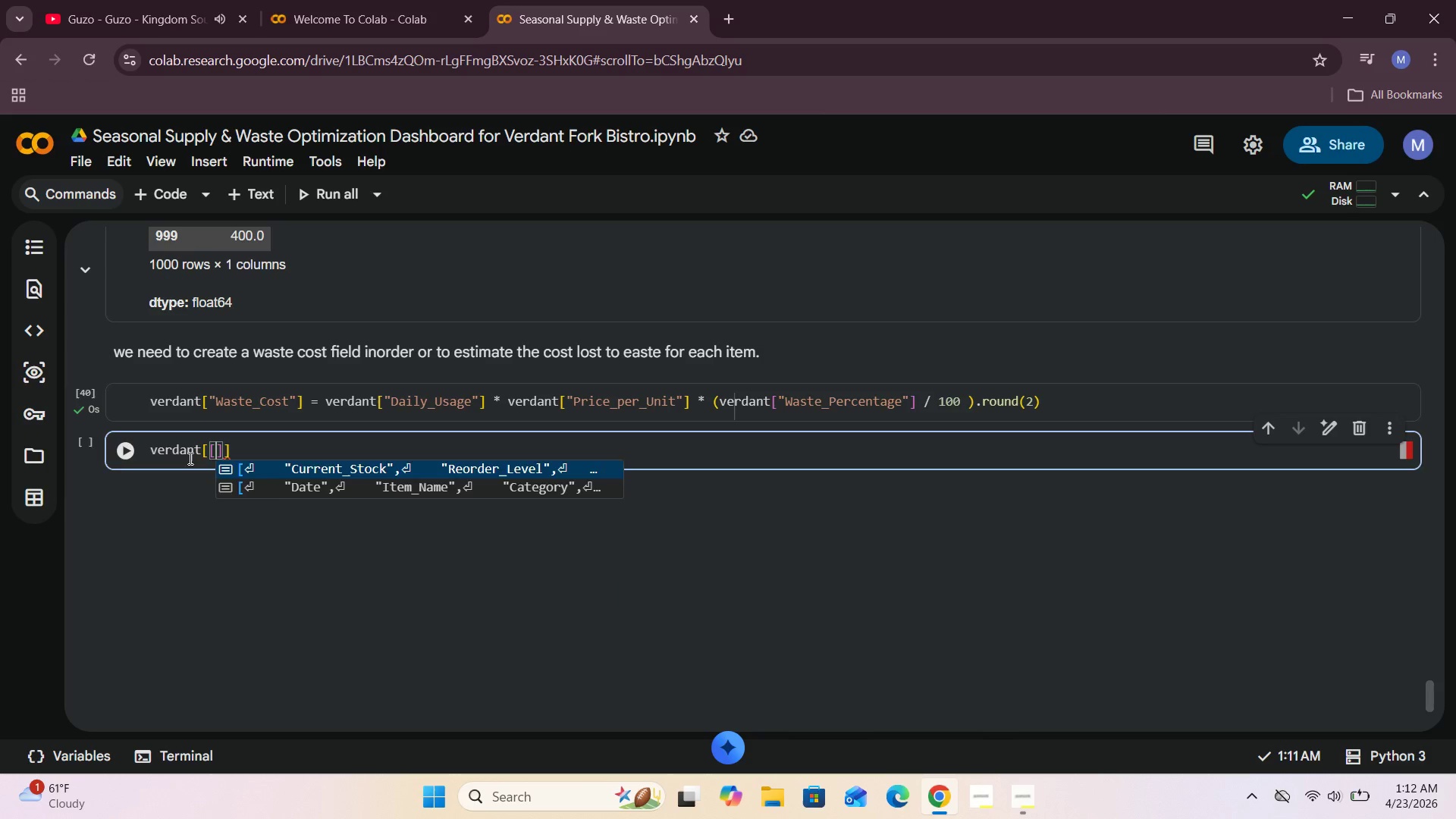 
key(Enter)
 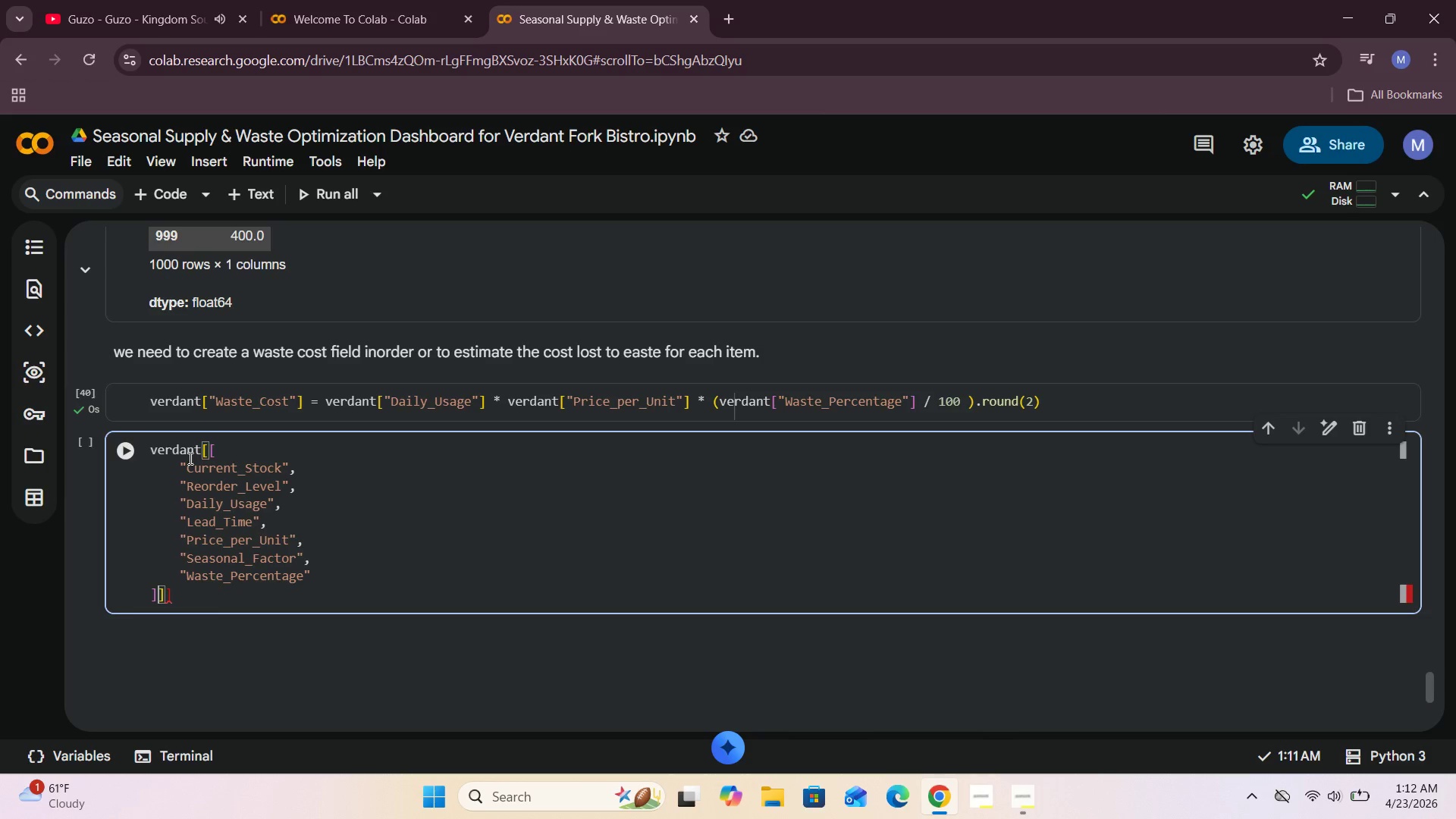 
wait(6.97)
 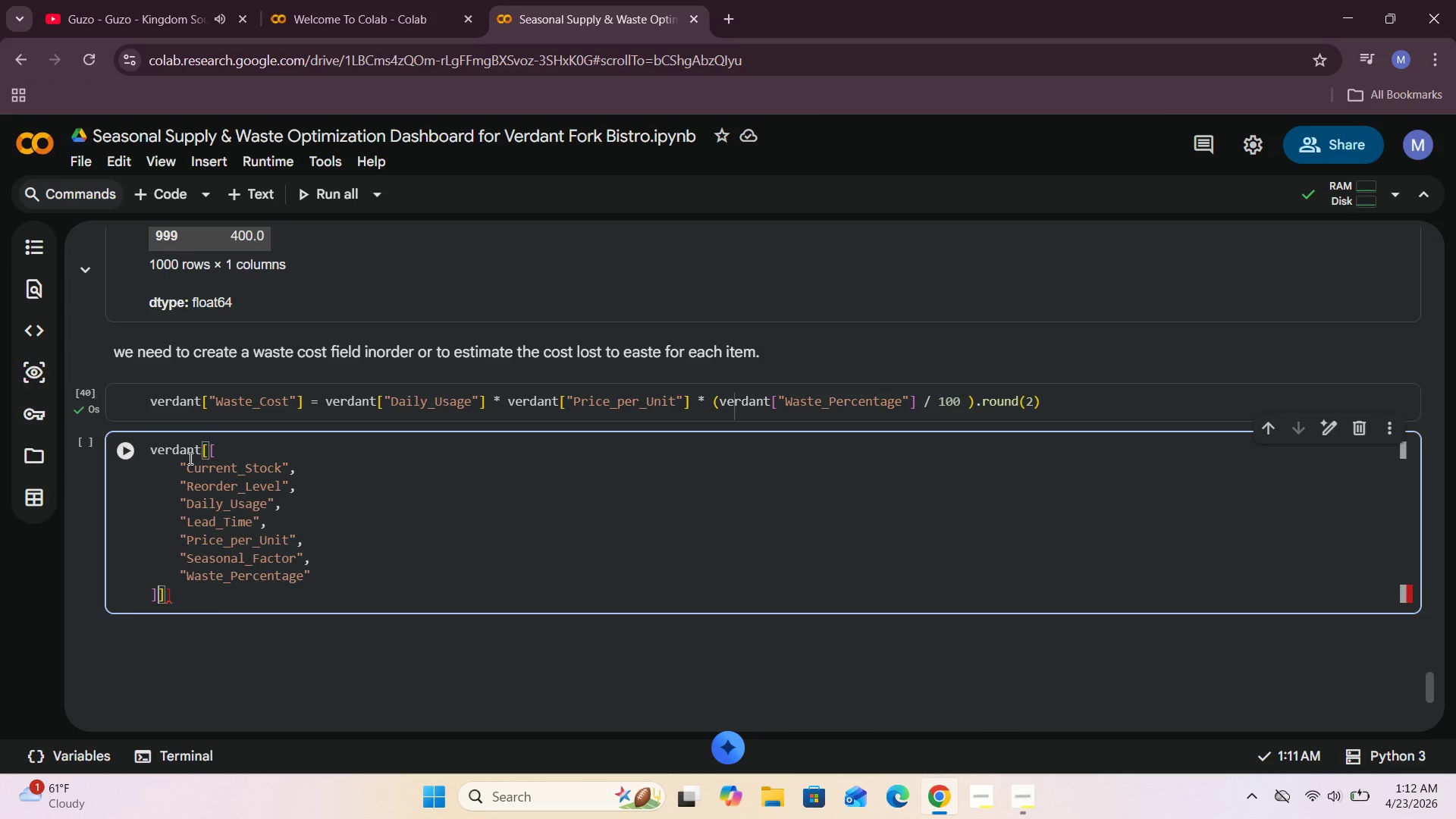 
left_click([177, 597])
 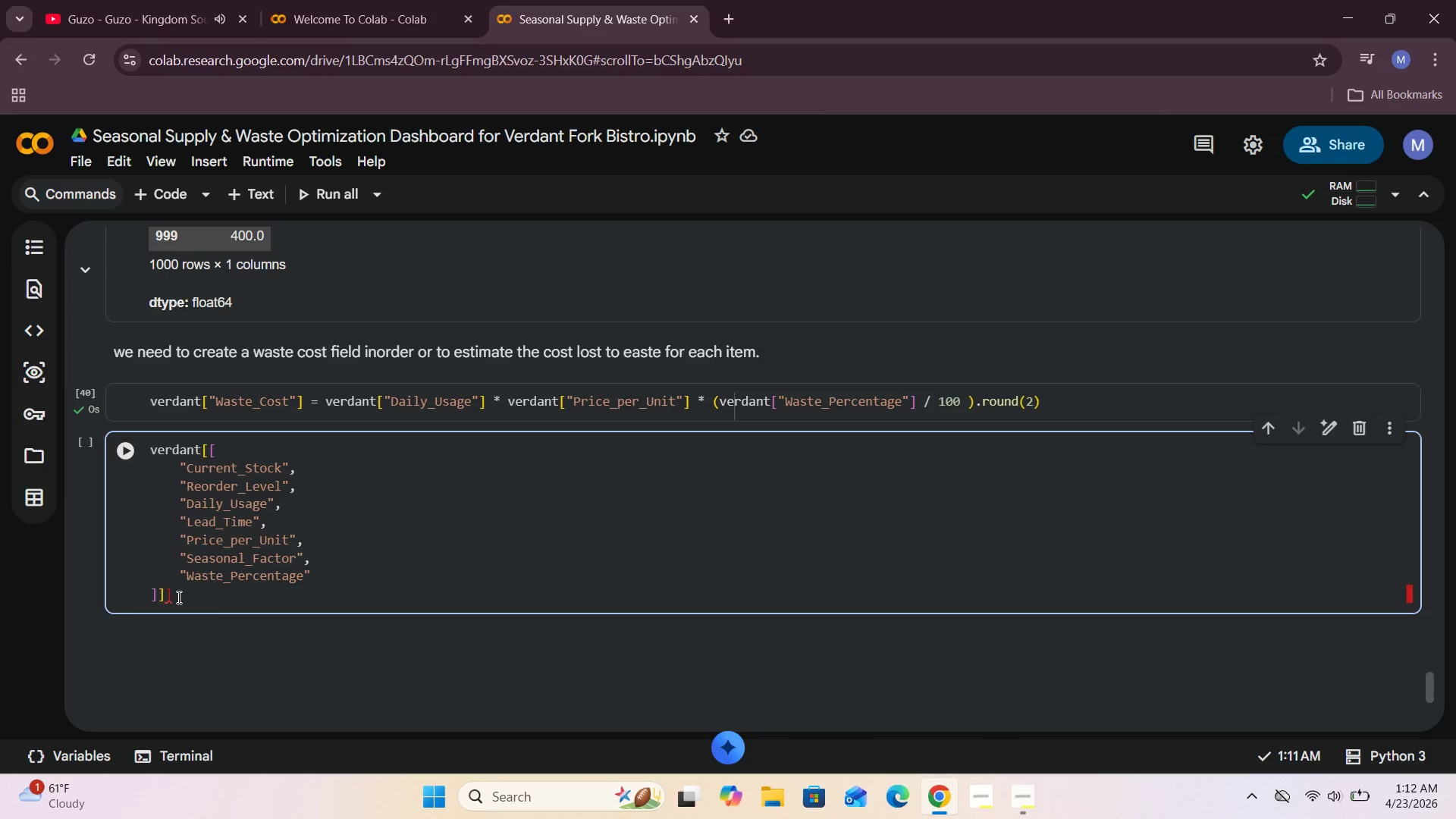 
key(Backspace)
 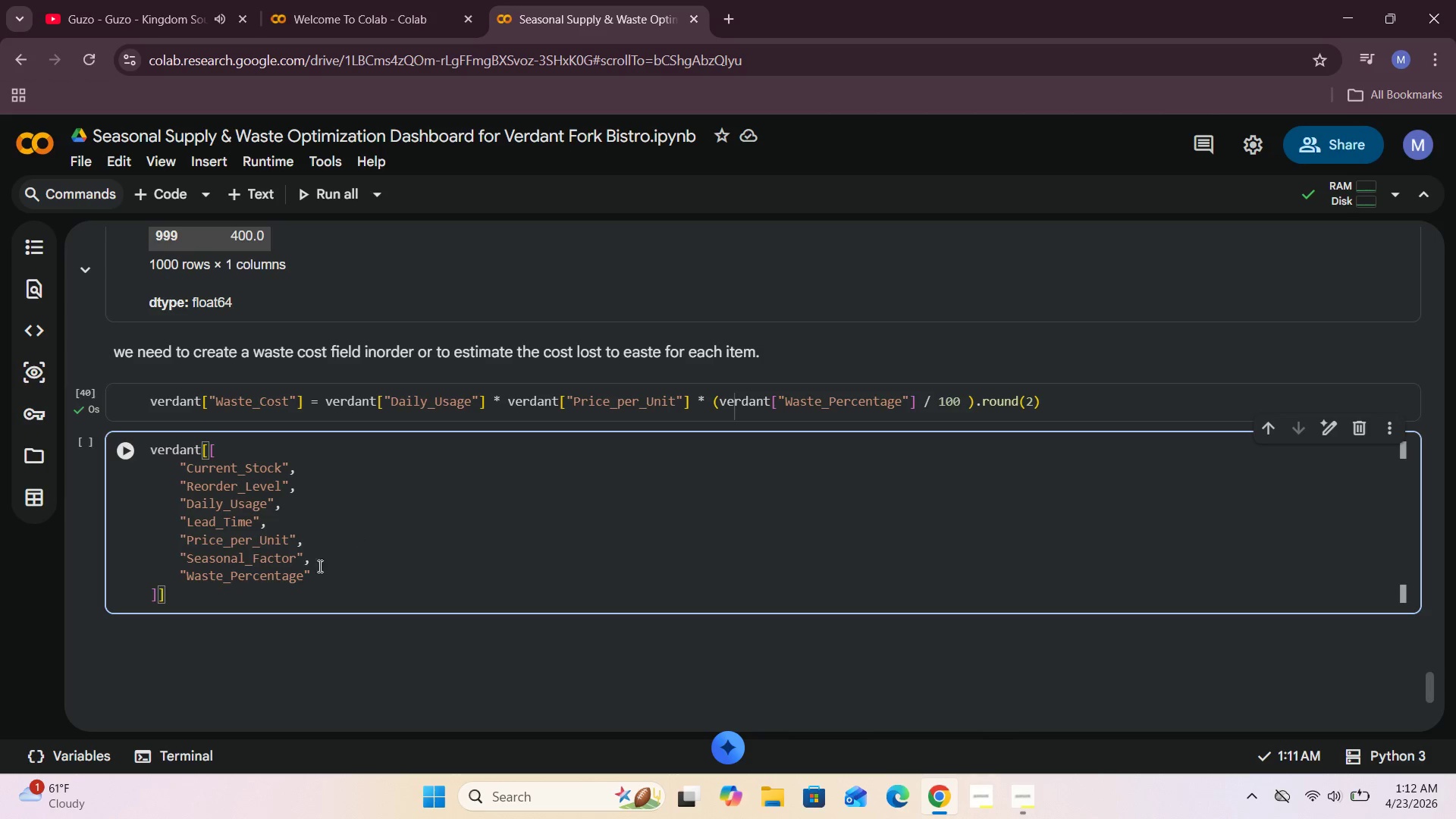 
wait(5.28)
 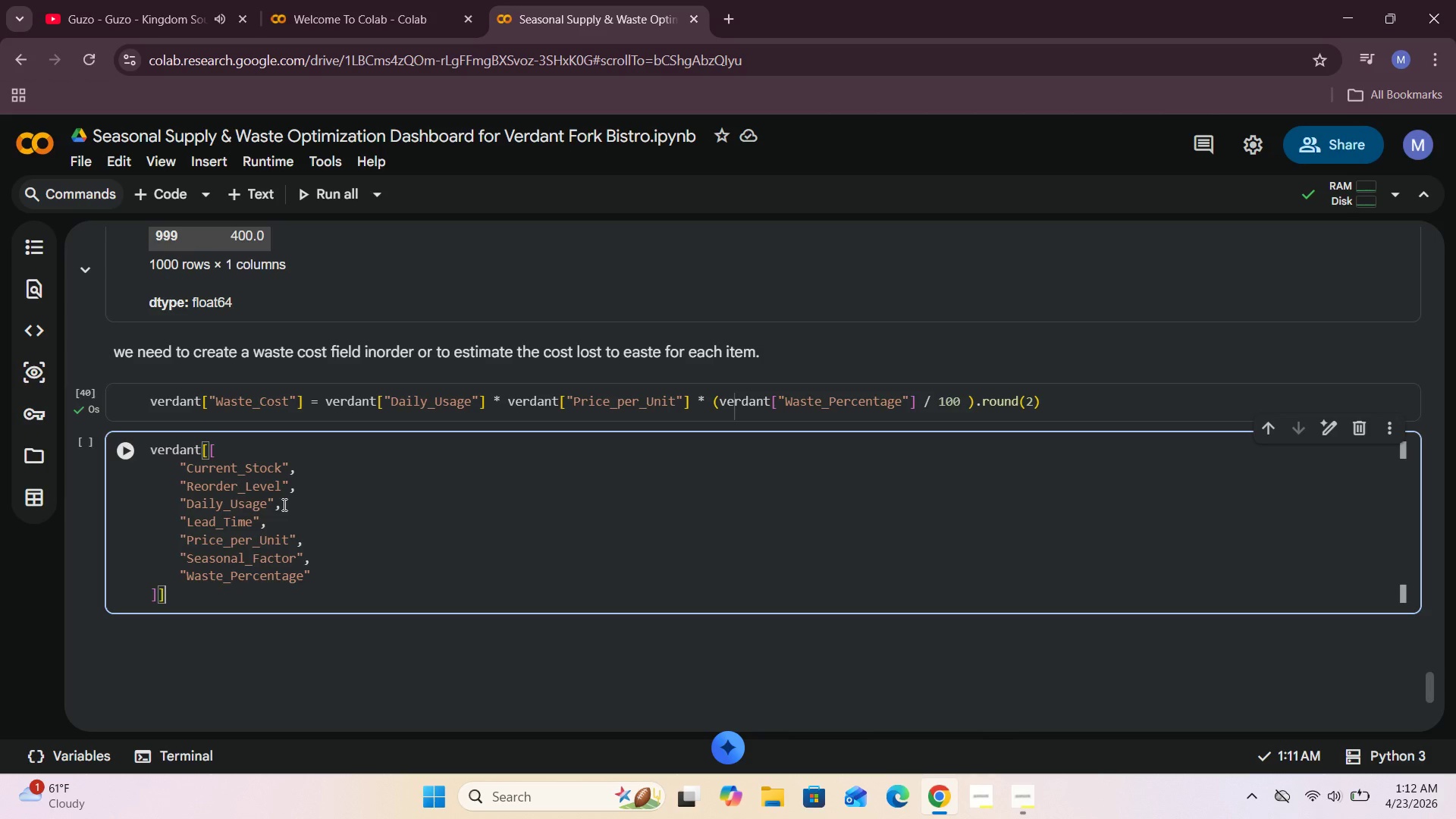 
left_click_drag(start_coordinate=[202, 598], to_coordinate=[101, 431])
 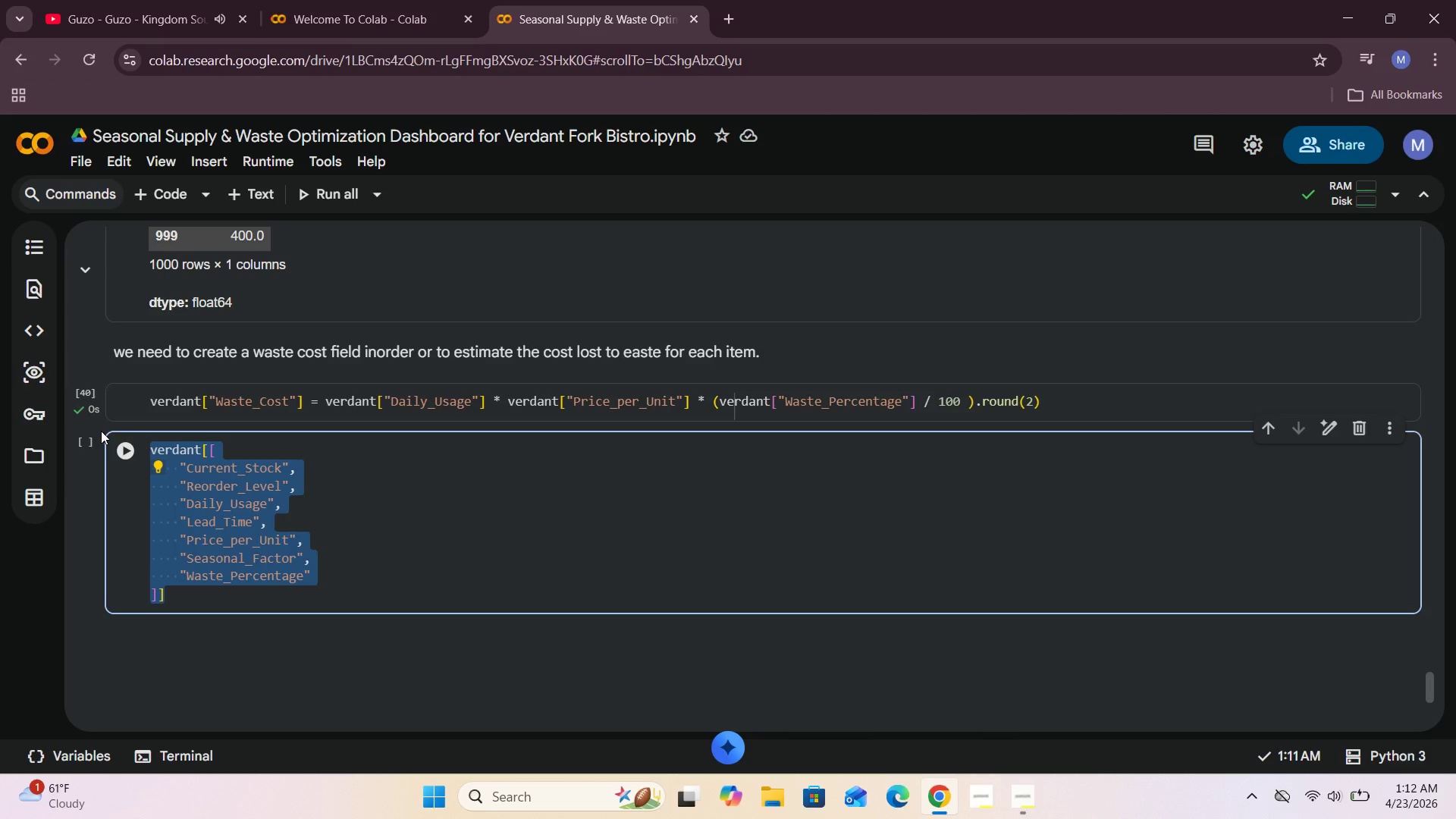 
key(Backspace)
type(verdant[[)
 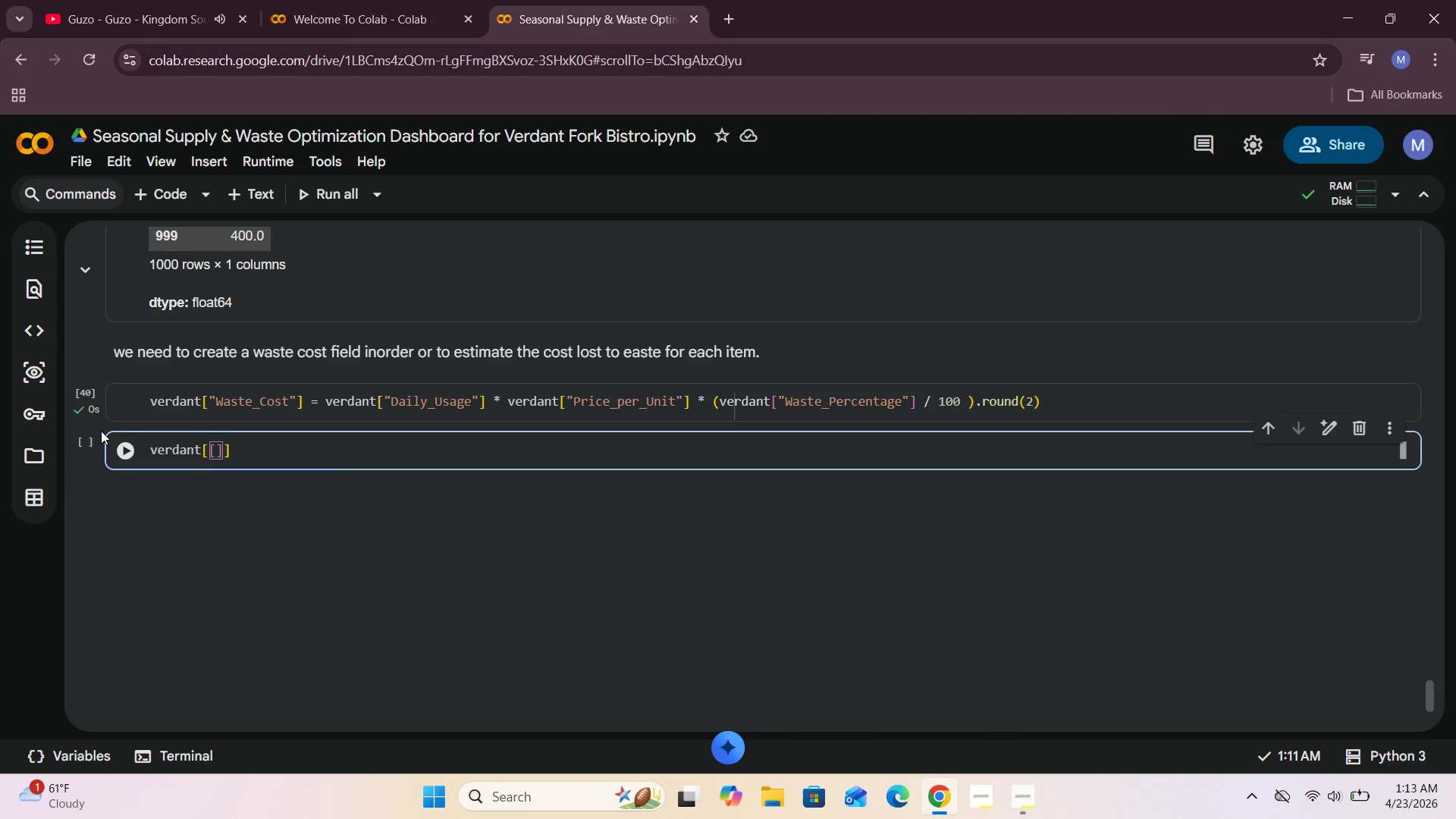 
key(Enter)
 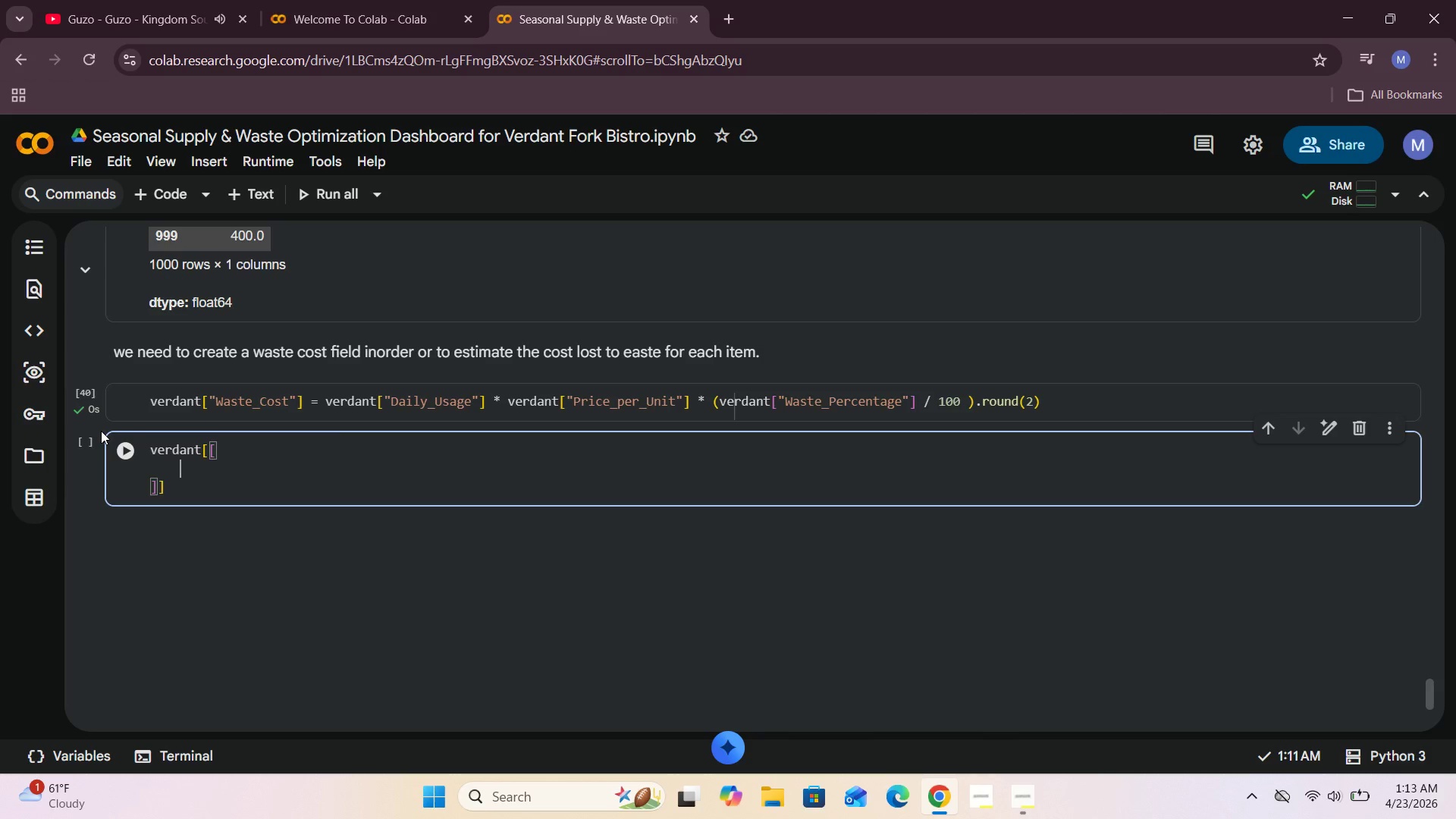 
wait(5.69)
 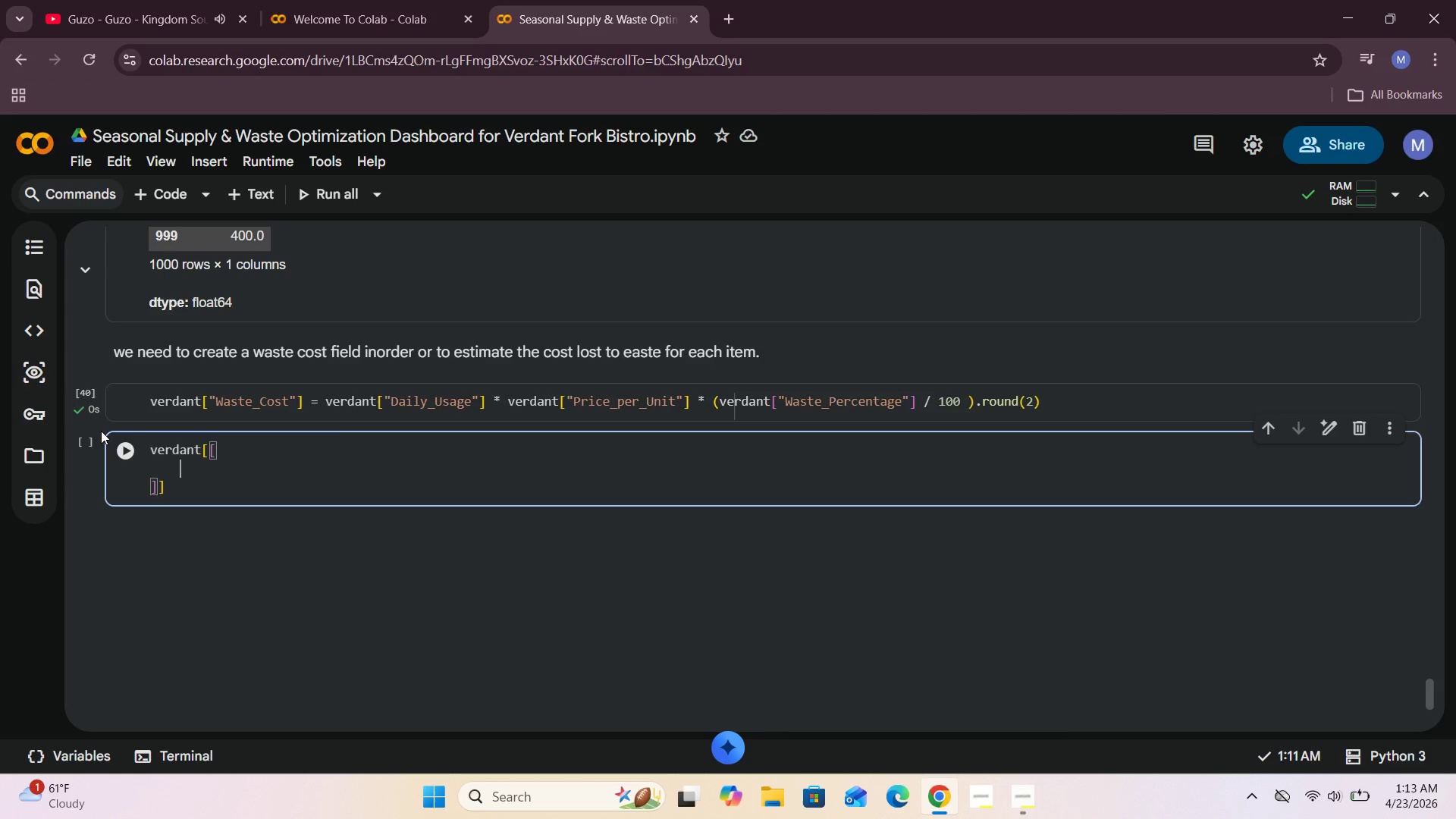 
type("Daily_Cost)
 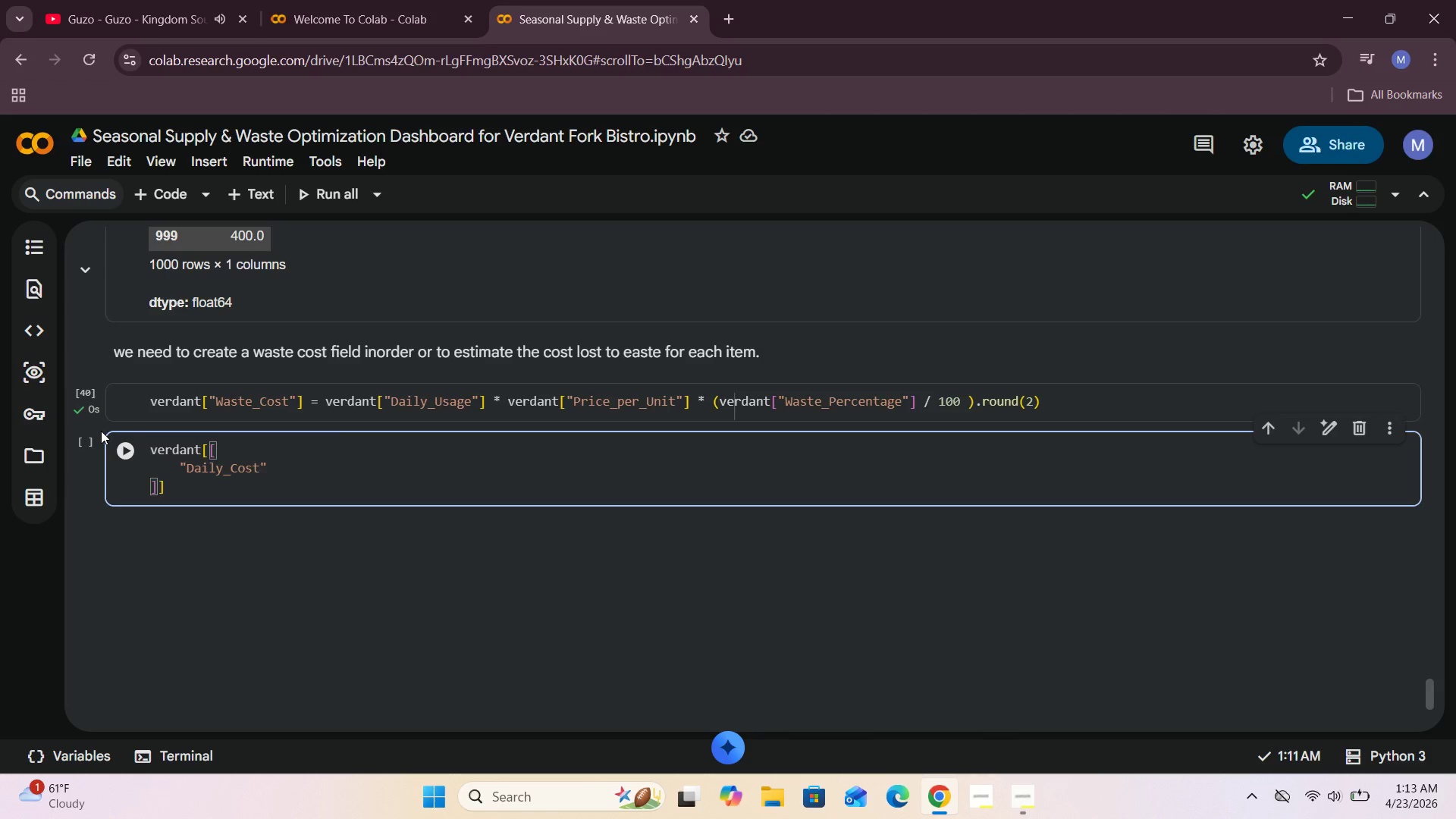 
key(ArrowRight)
 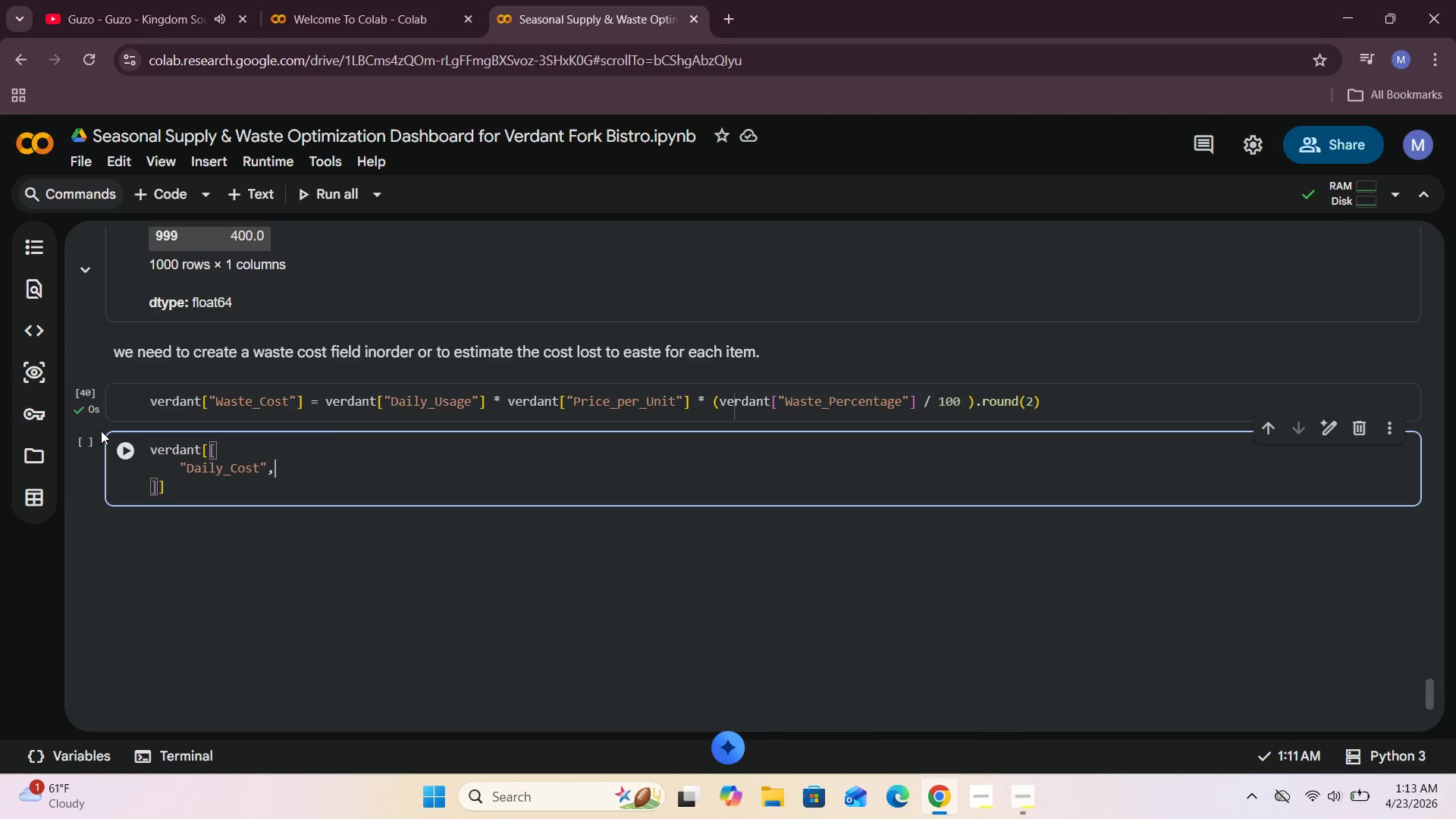 
key(Comma)
 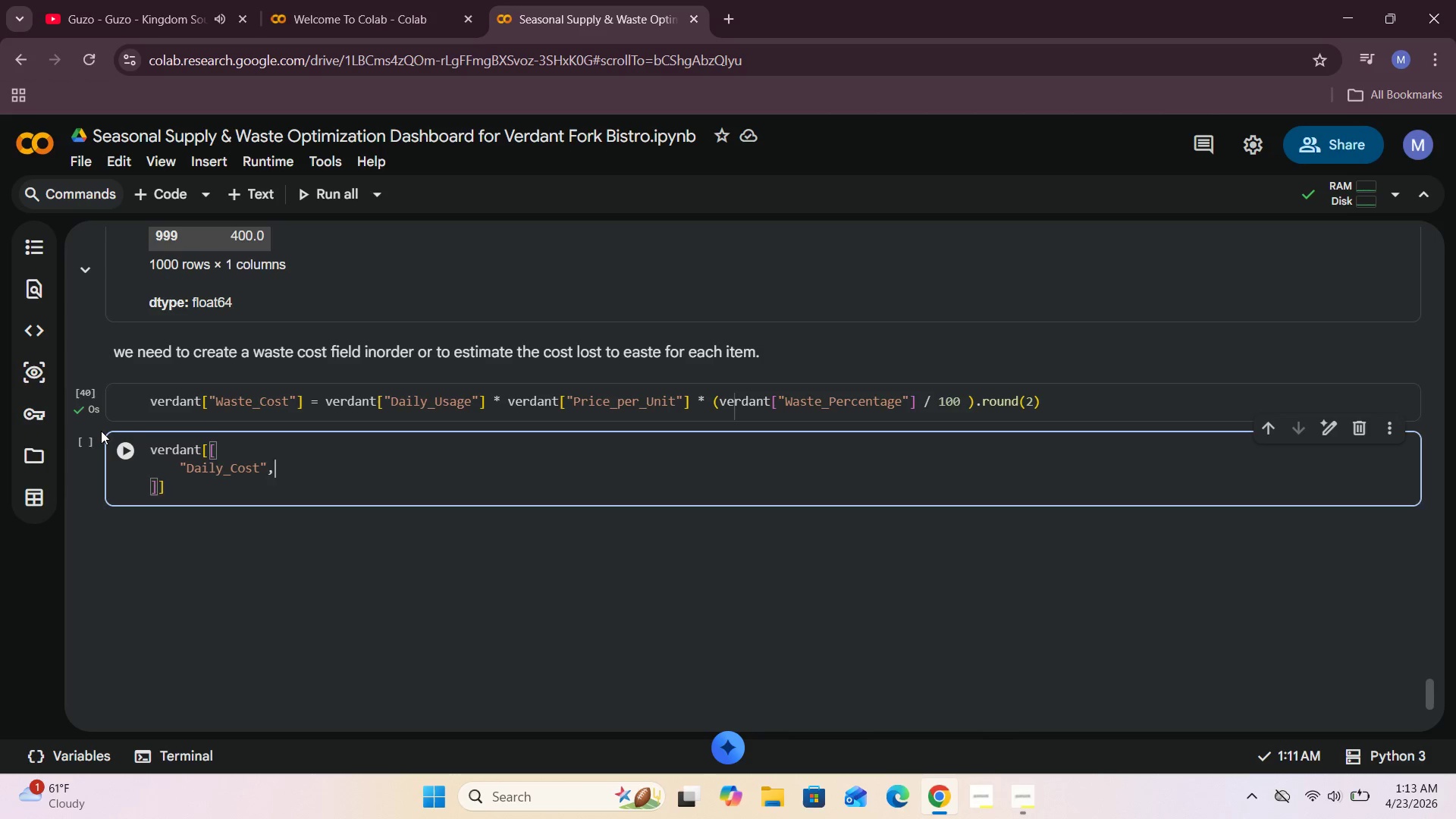 
key(Enter)
 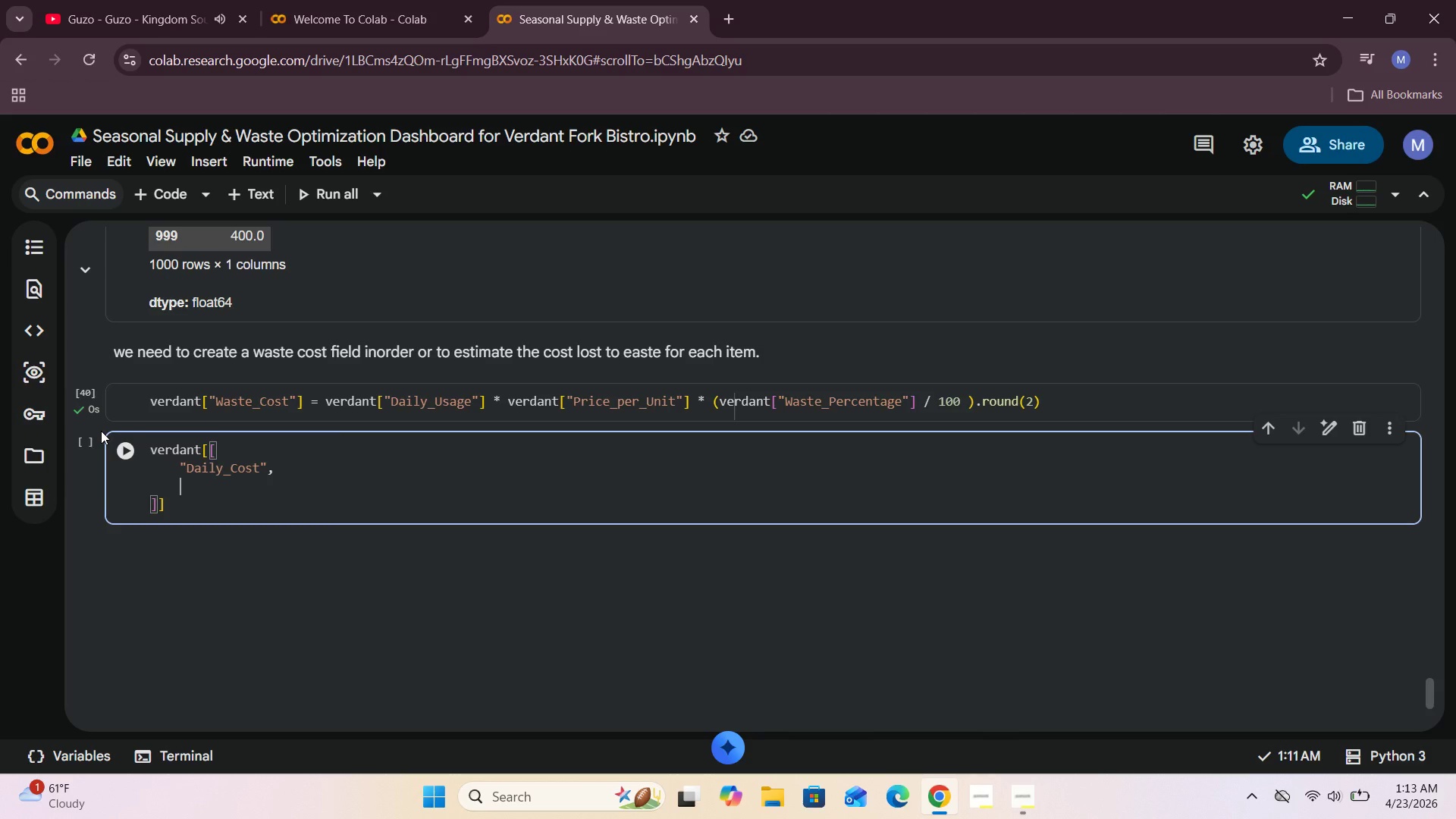 
type("Waste_PER)
key(Backspace)
key(Backspace)
type(ercet)
key(Backspace)
type(ntage)
 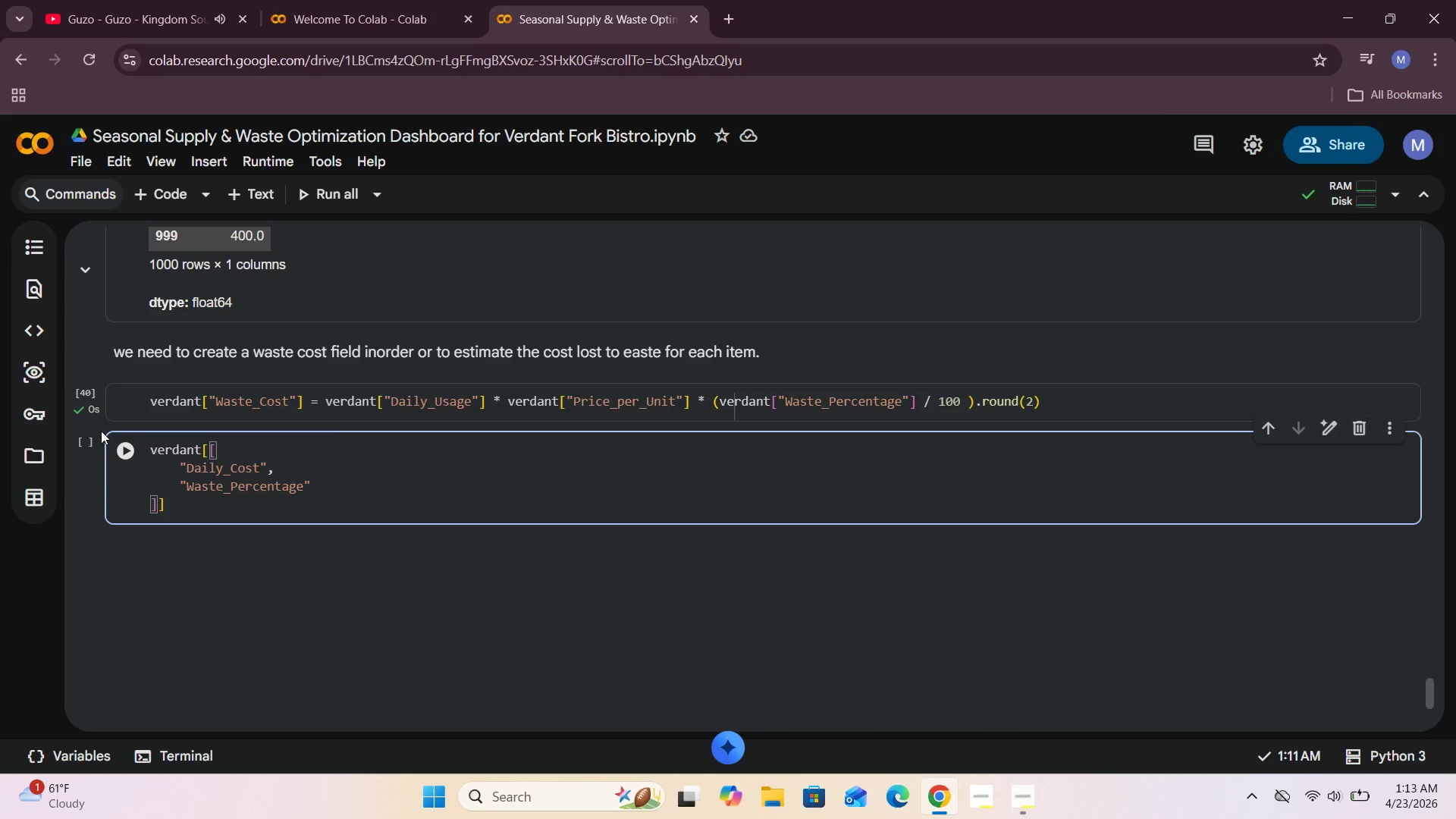 
key(ArrowRight)
 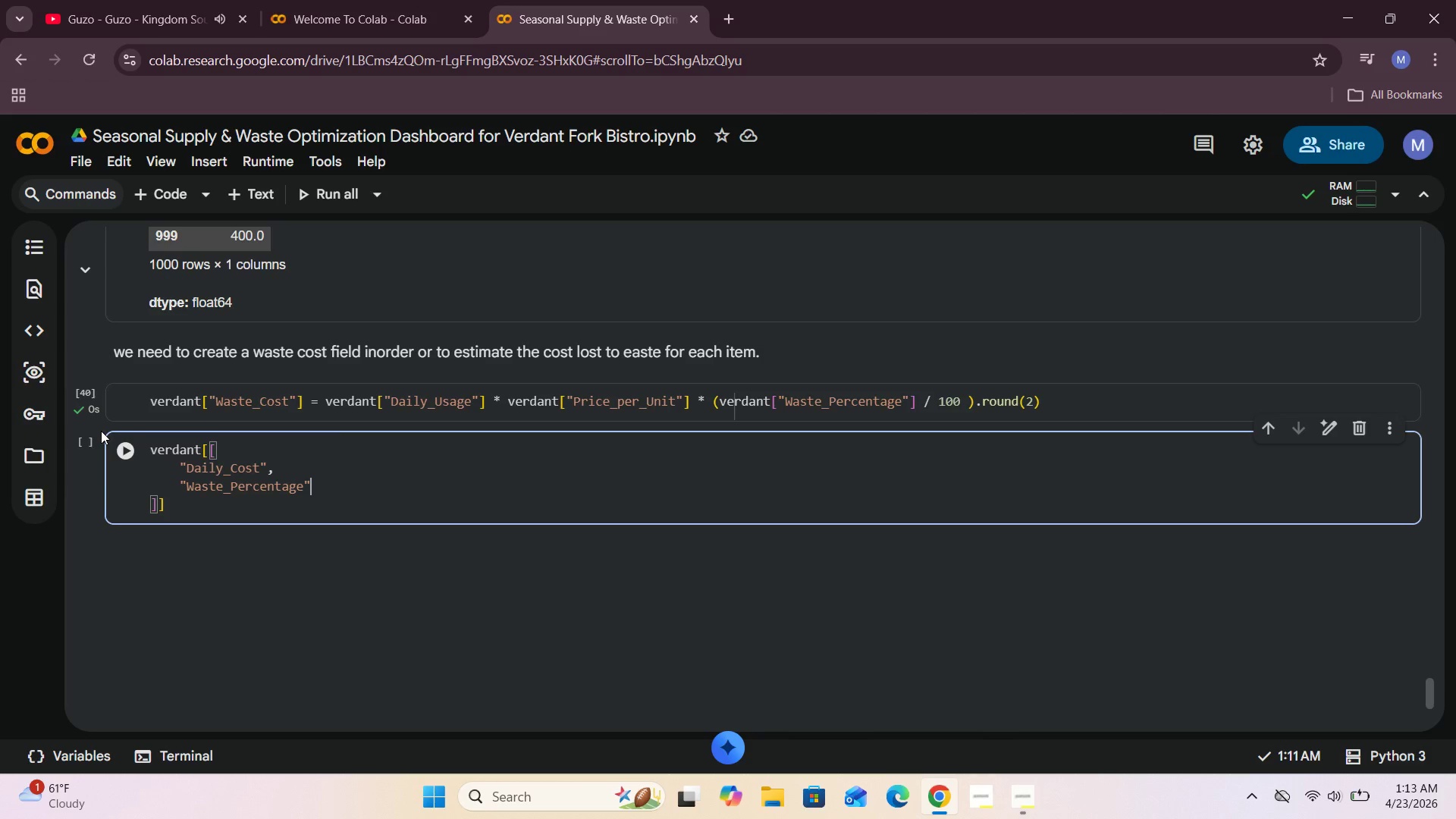 
key(Comma)
 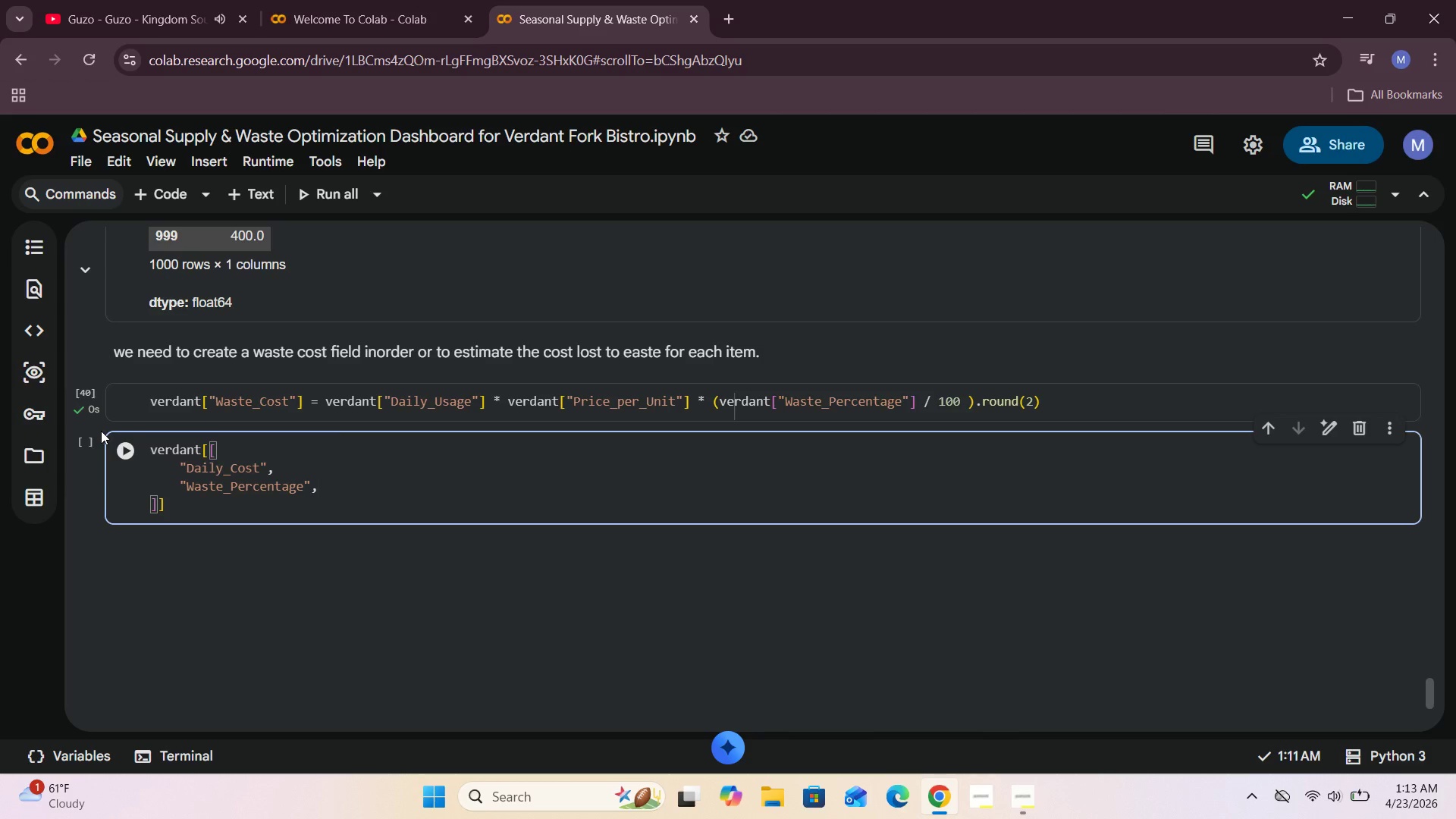 
key(Enter)
 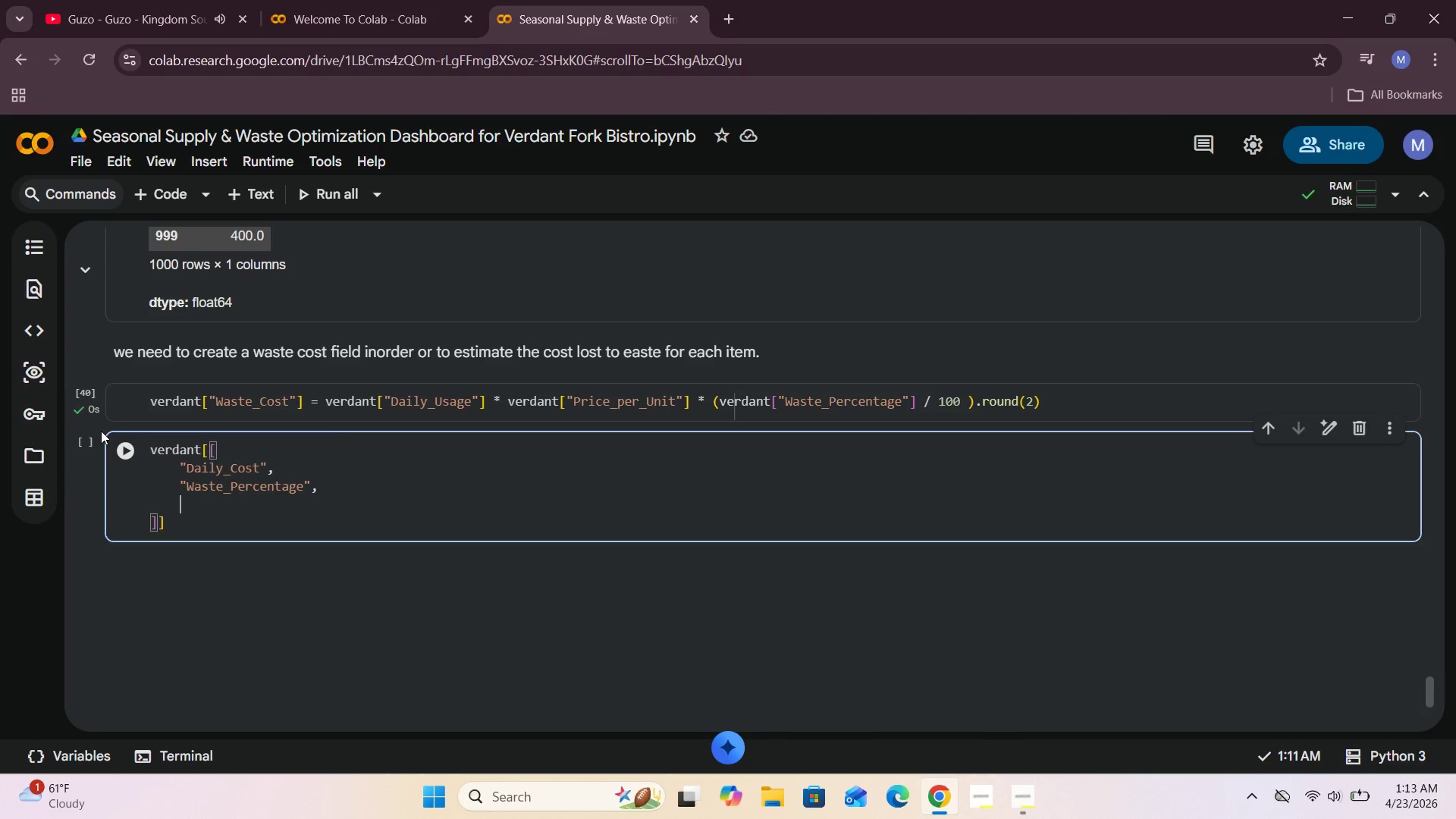 
key(Shift+Quote)
 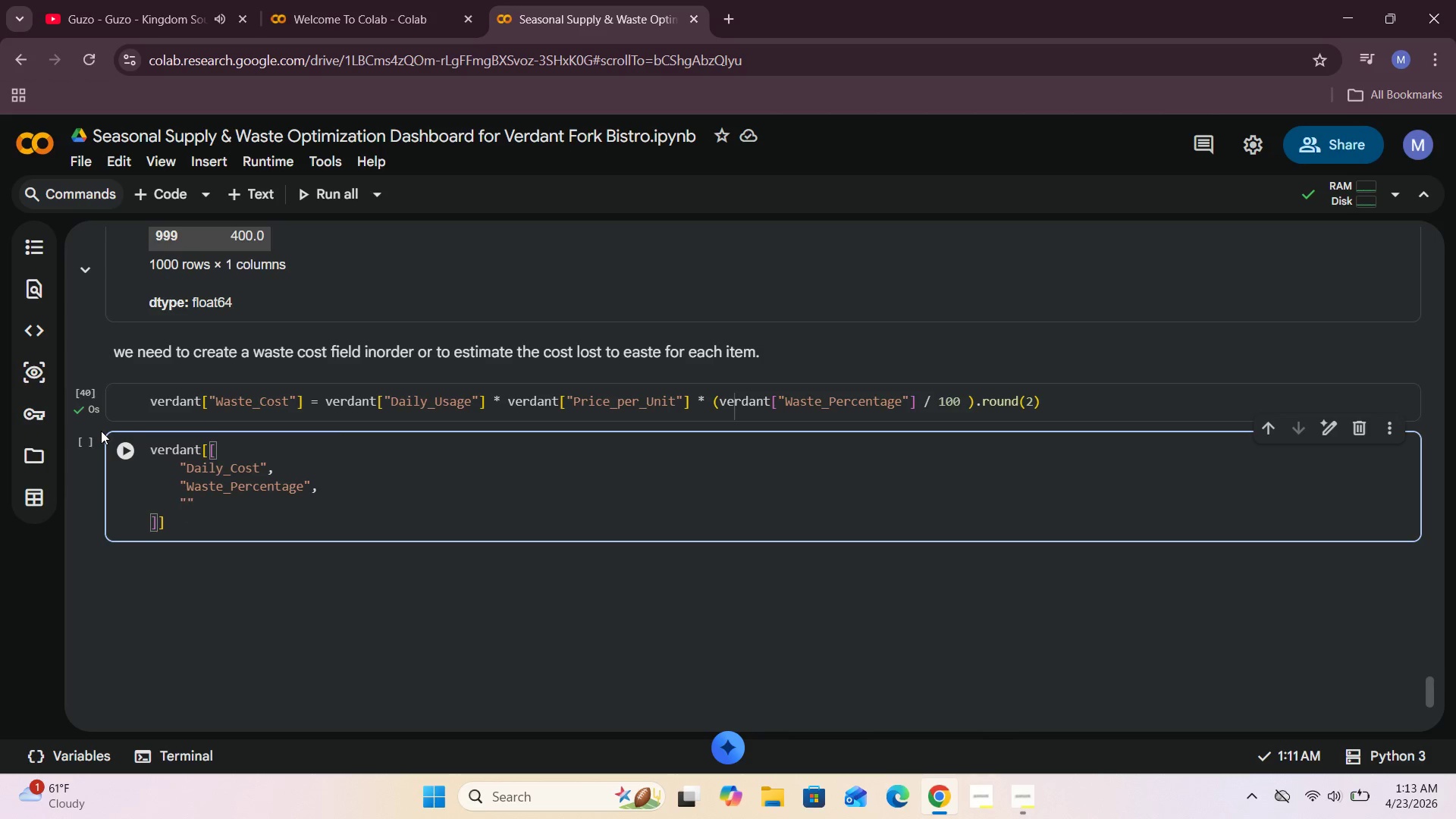 
type(Waste_Cost)
 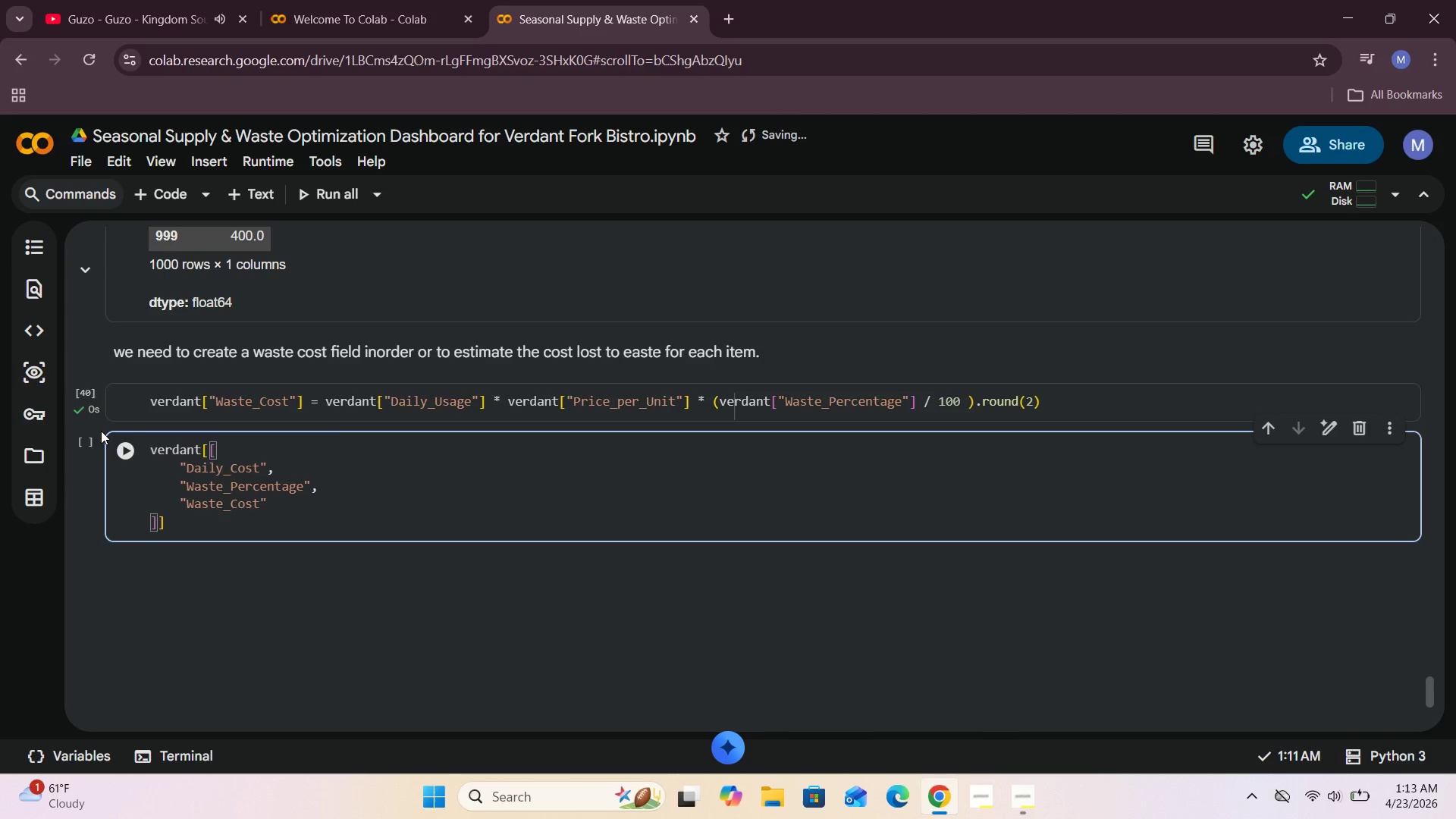 
key(ArrowRight)
 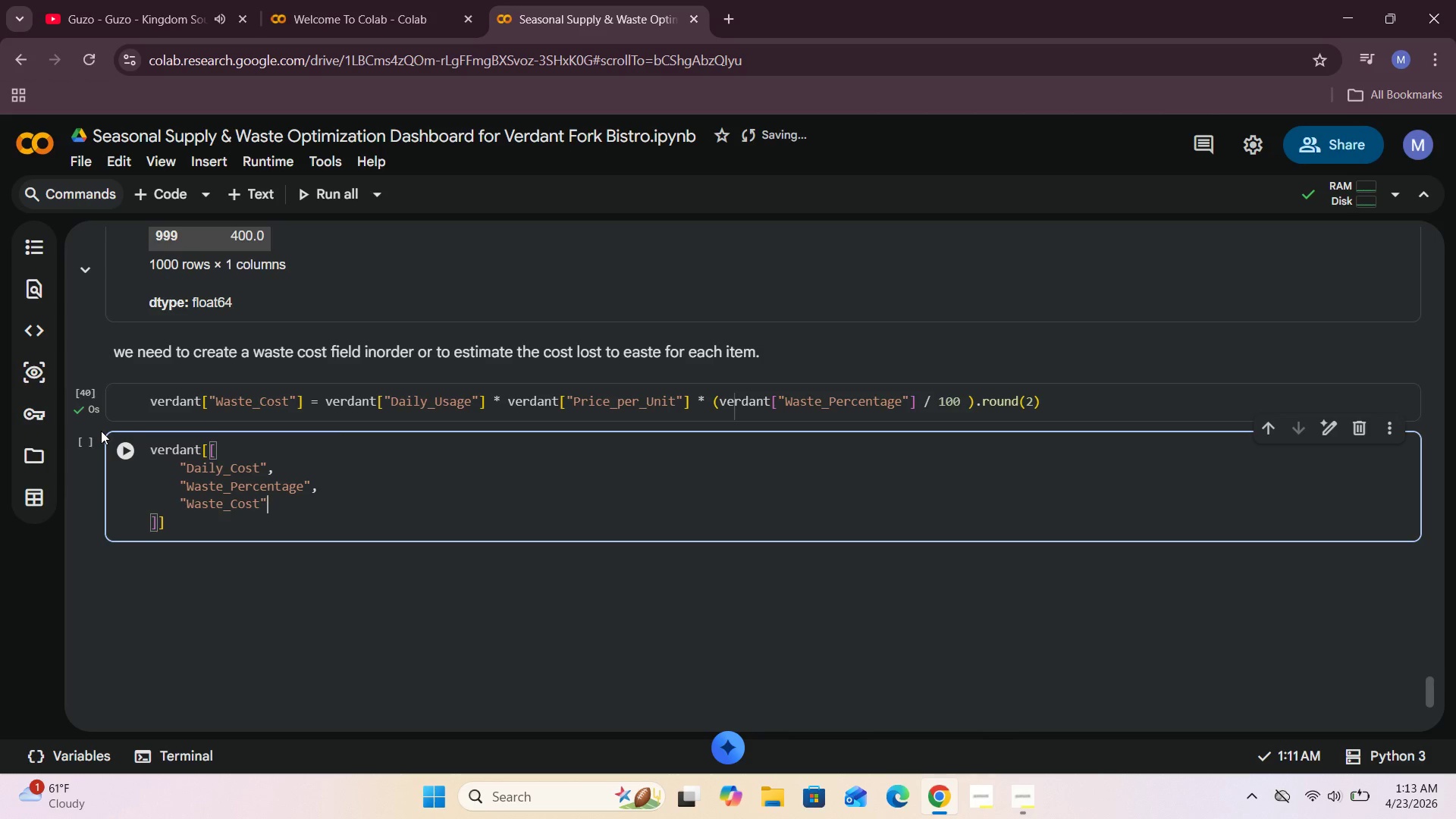 
key(Comma)
 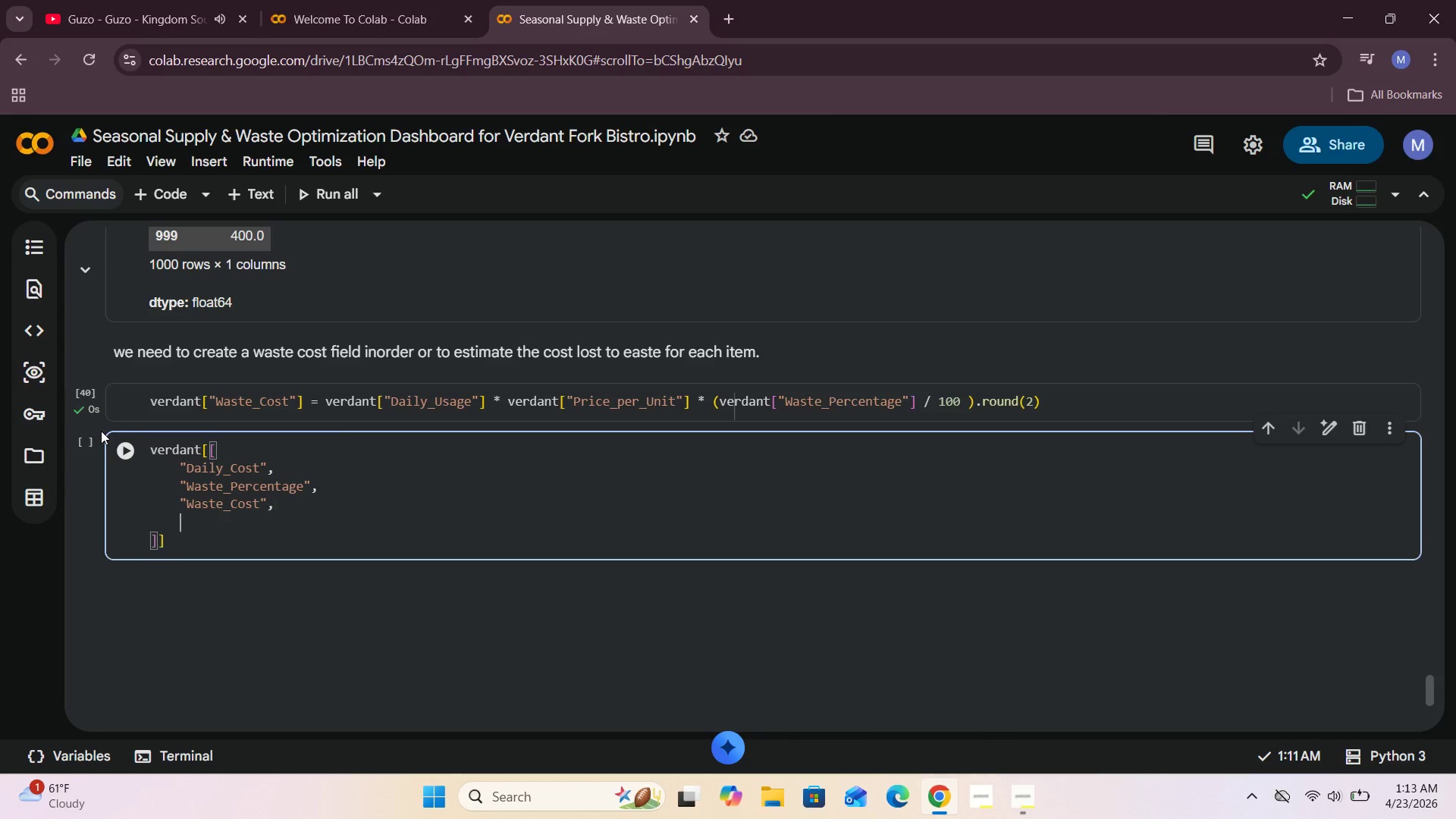 
key(Enter)
 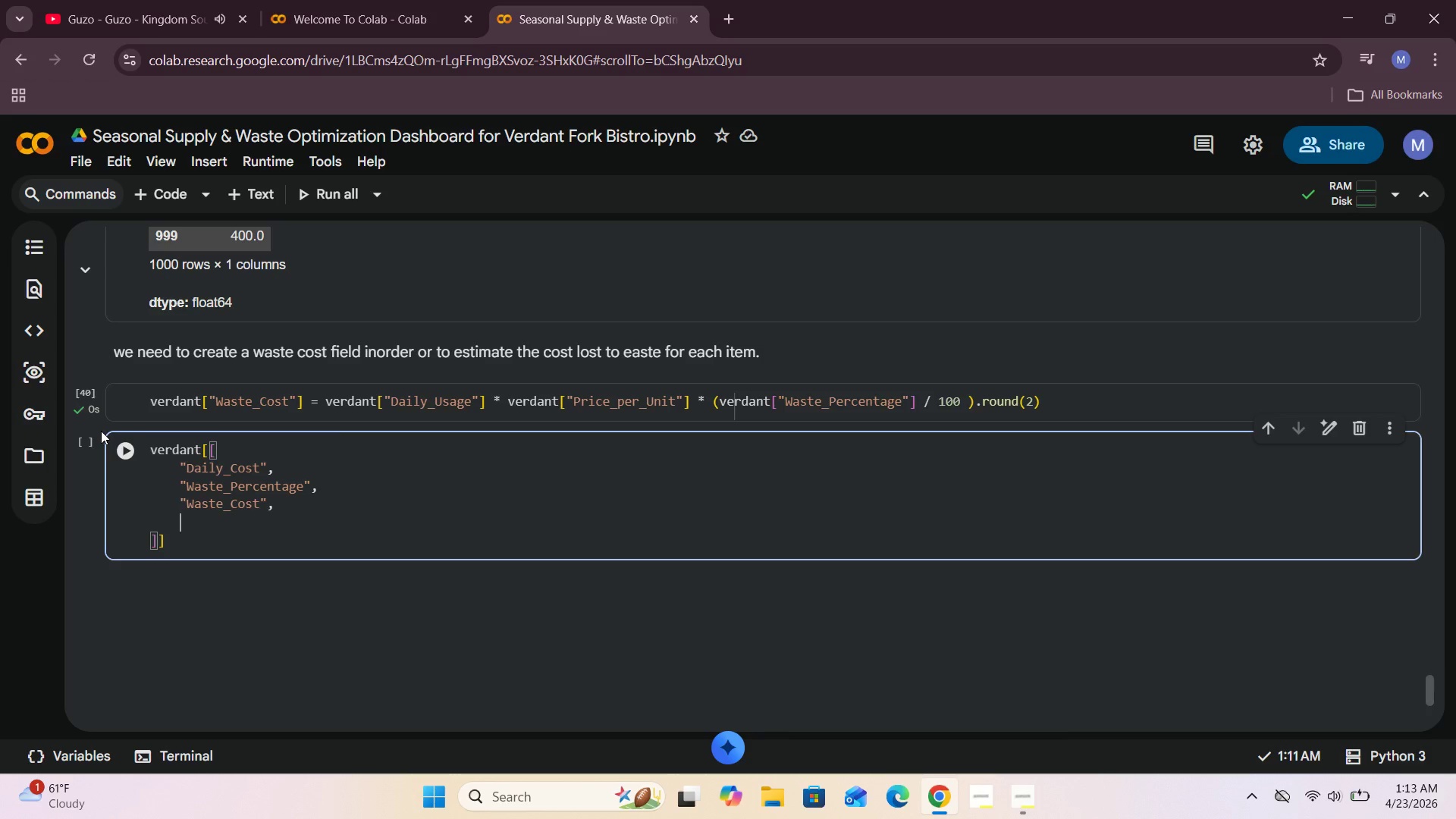 
hold_key(key=ShiftRight, duration=0.97)
 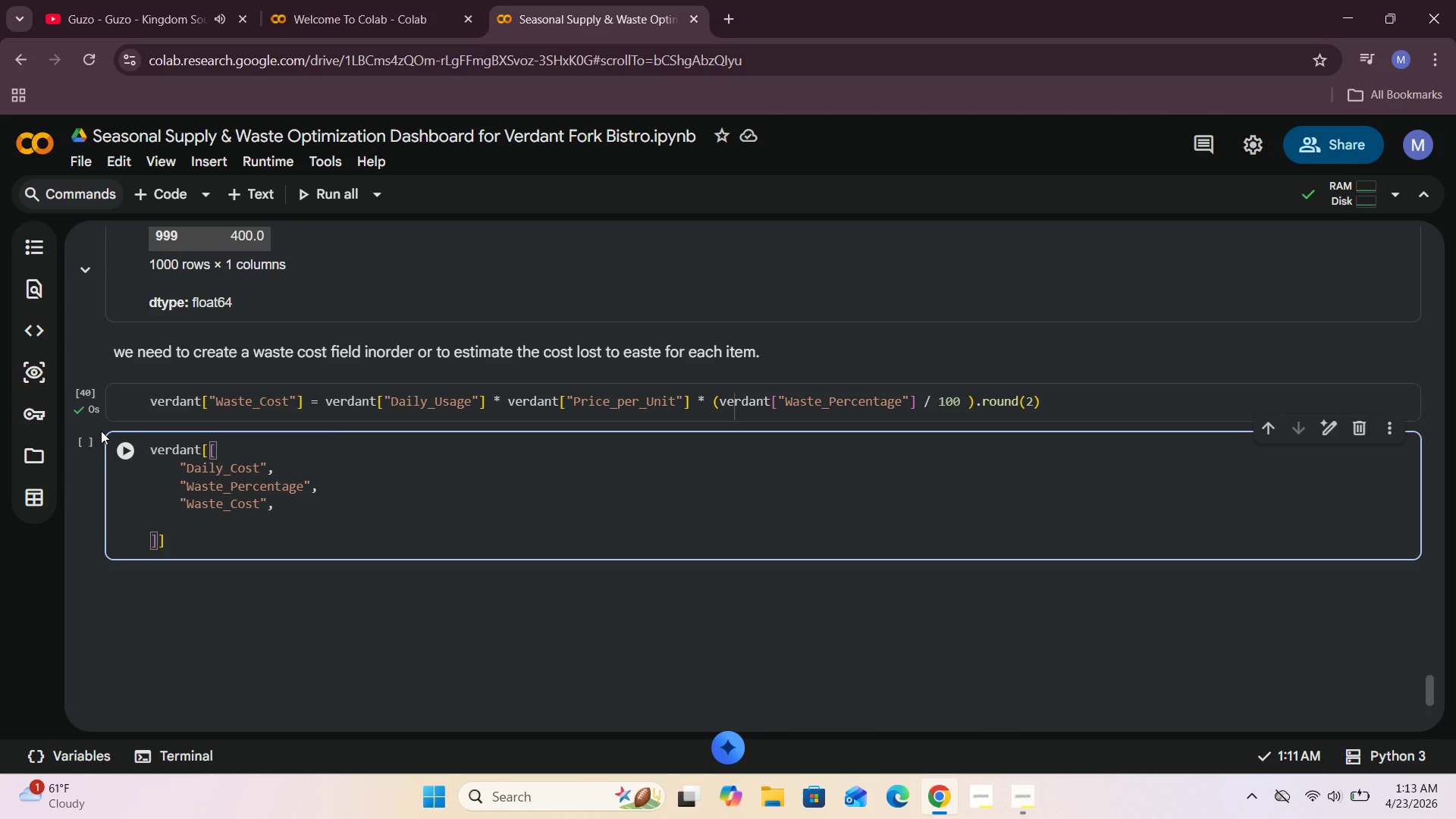 
key(Backspace)
 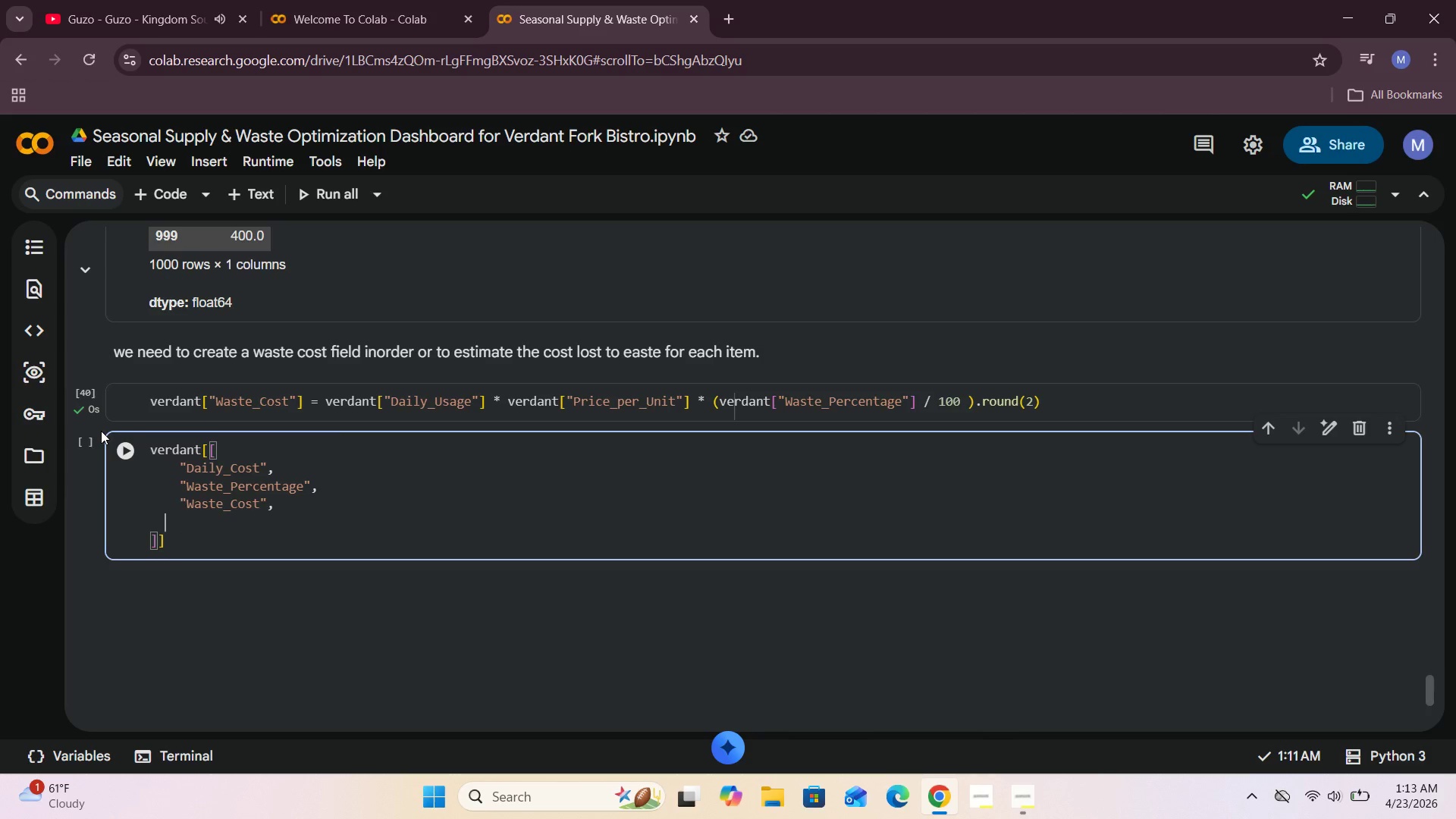 
key(Backspace)
 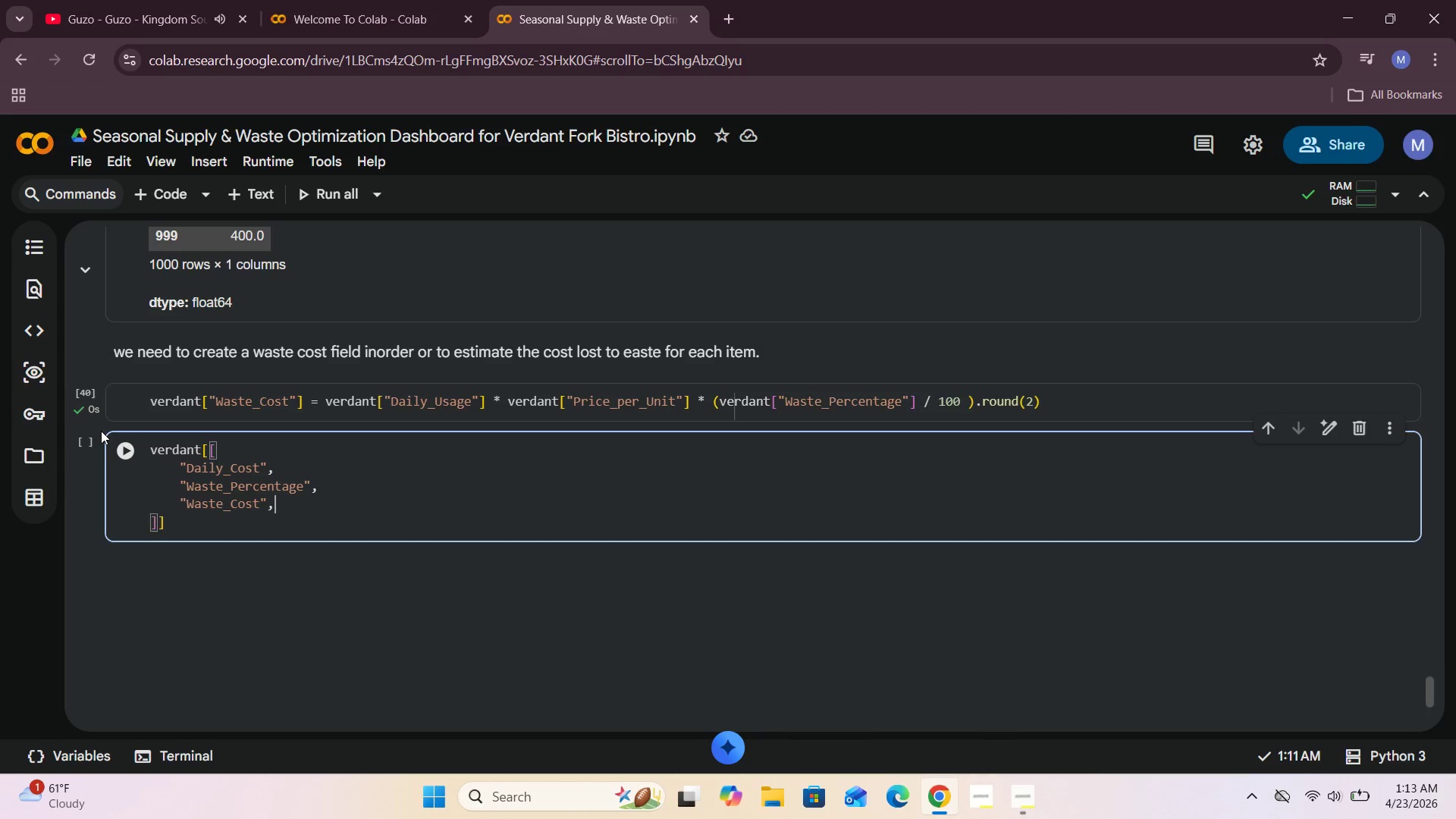 
key(Backspace)
 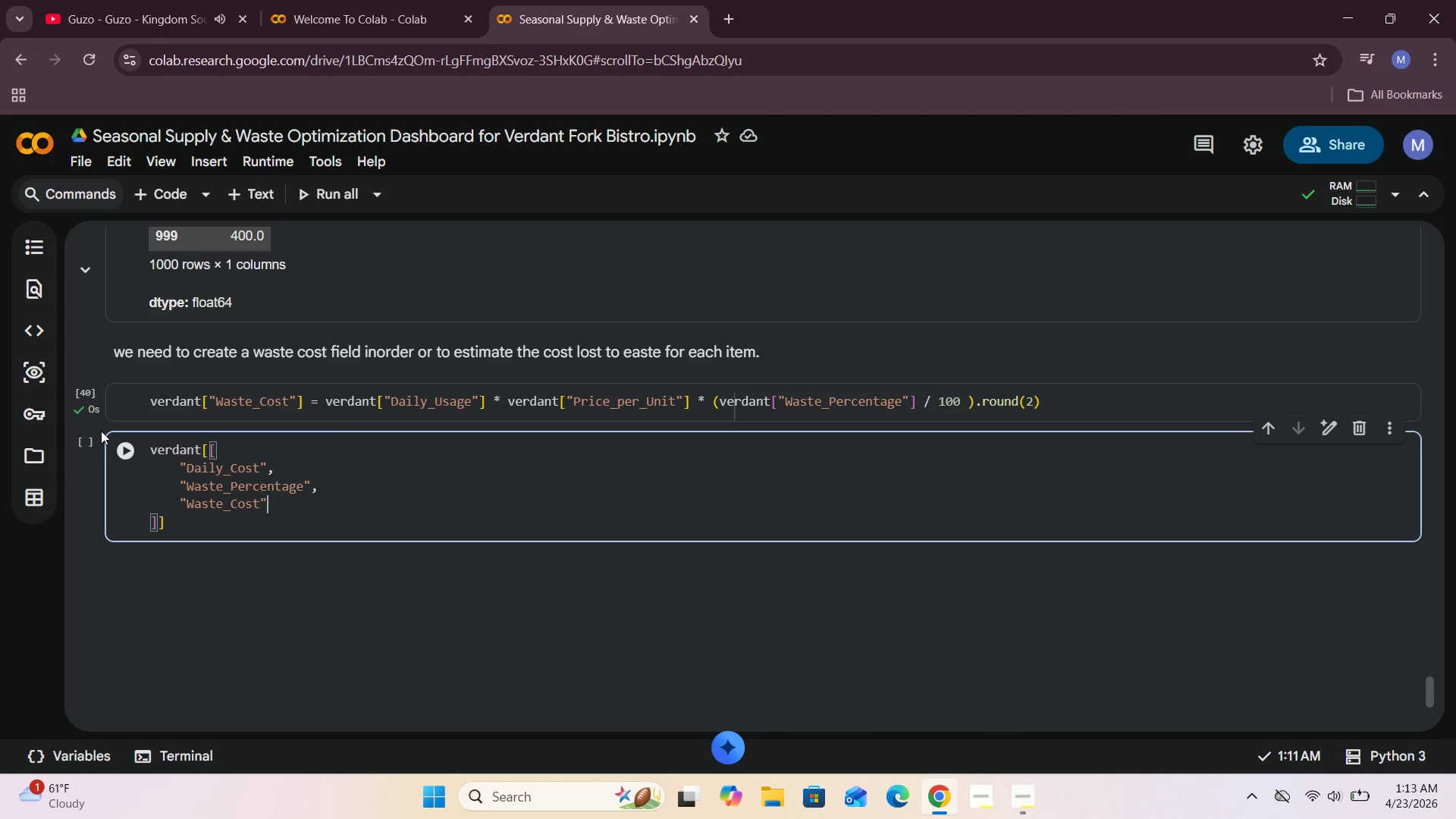 
key(Backspace)
 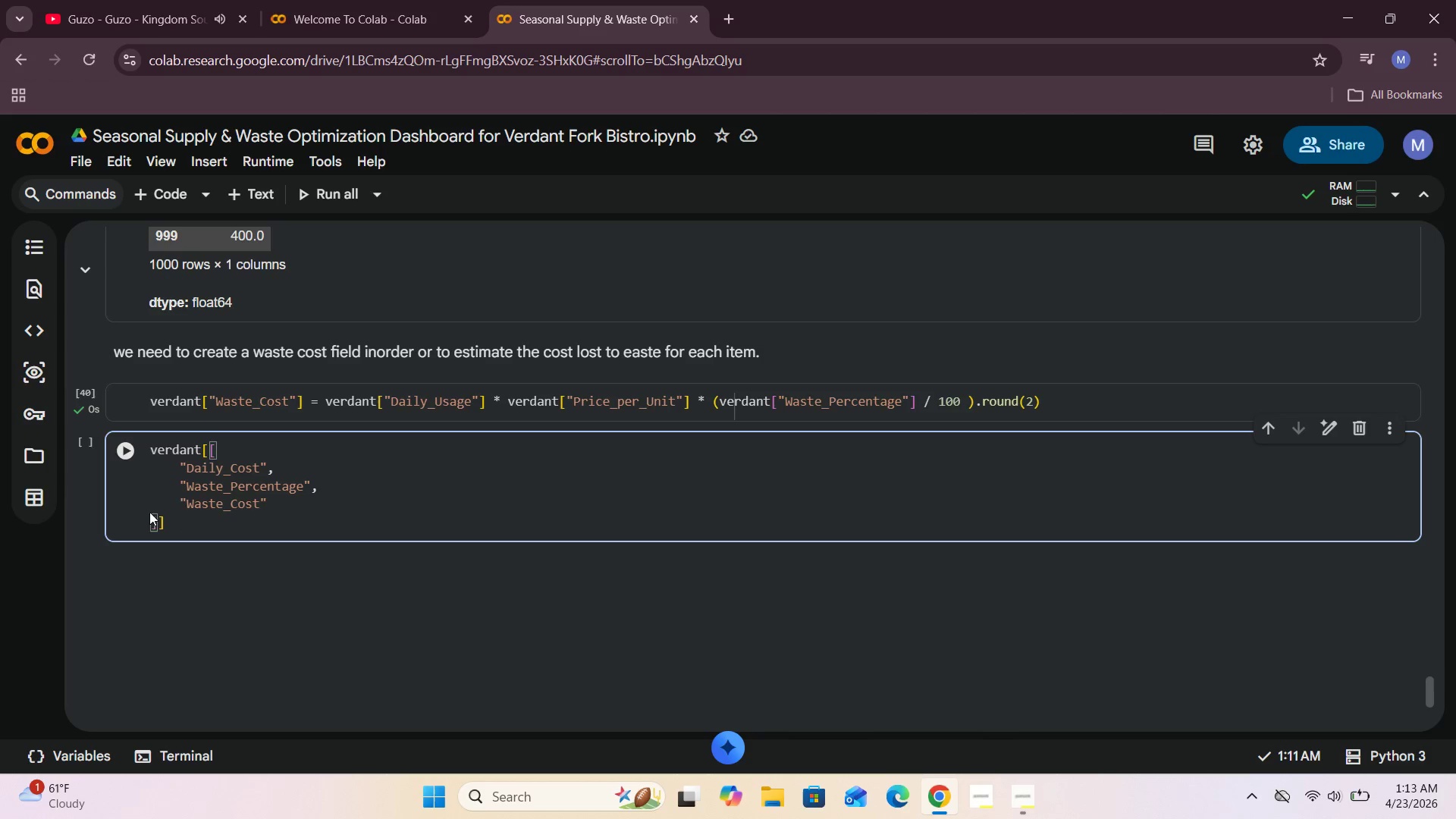 
left_click([177, 522])
 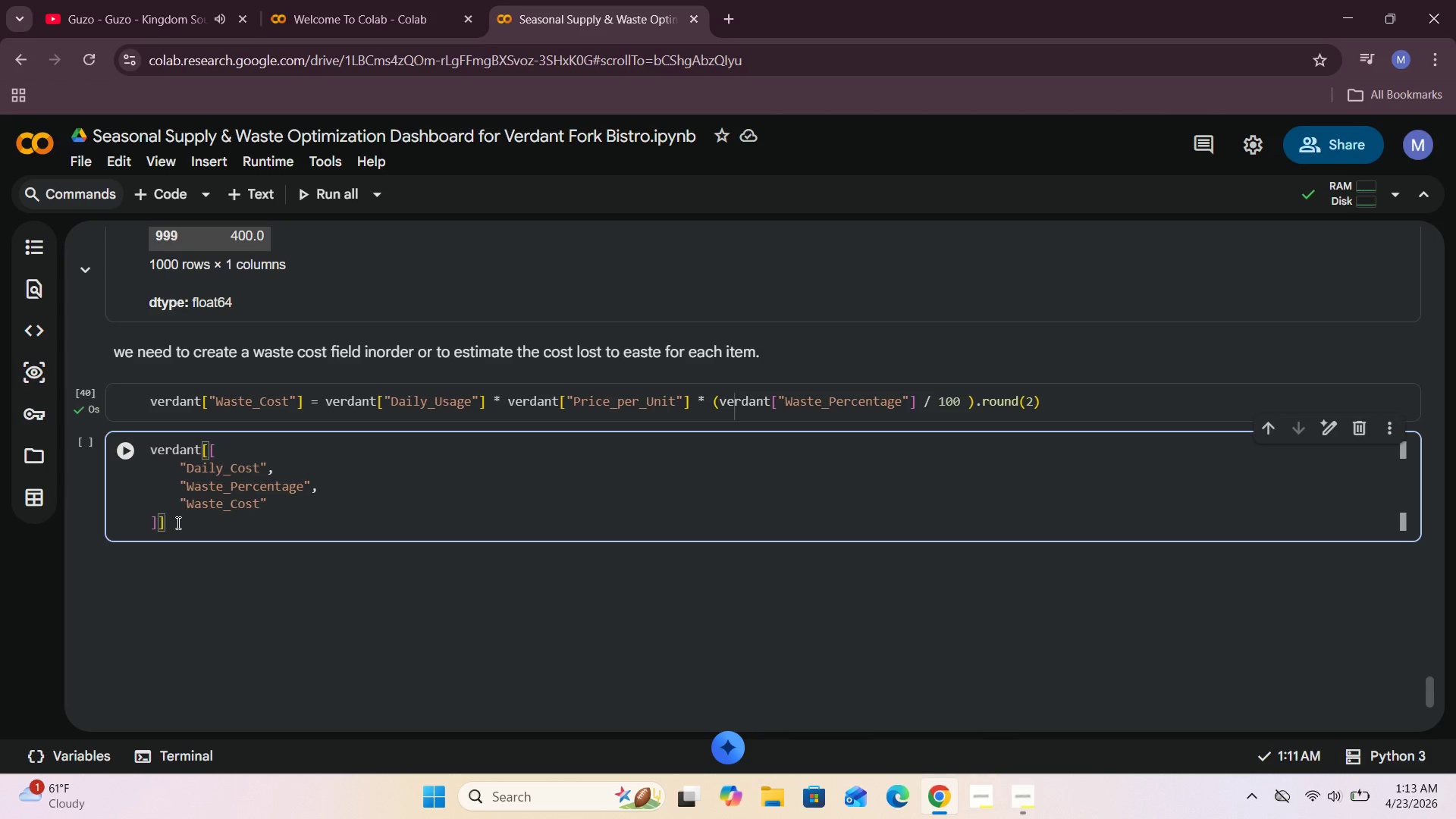 
type(.head()
 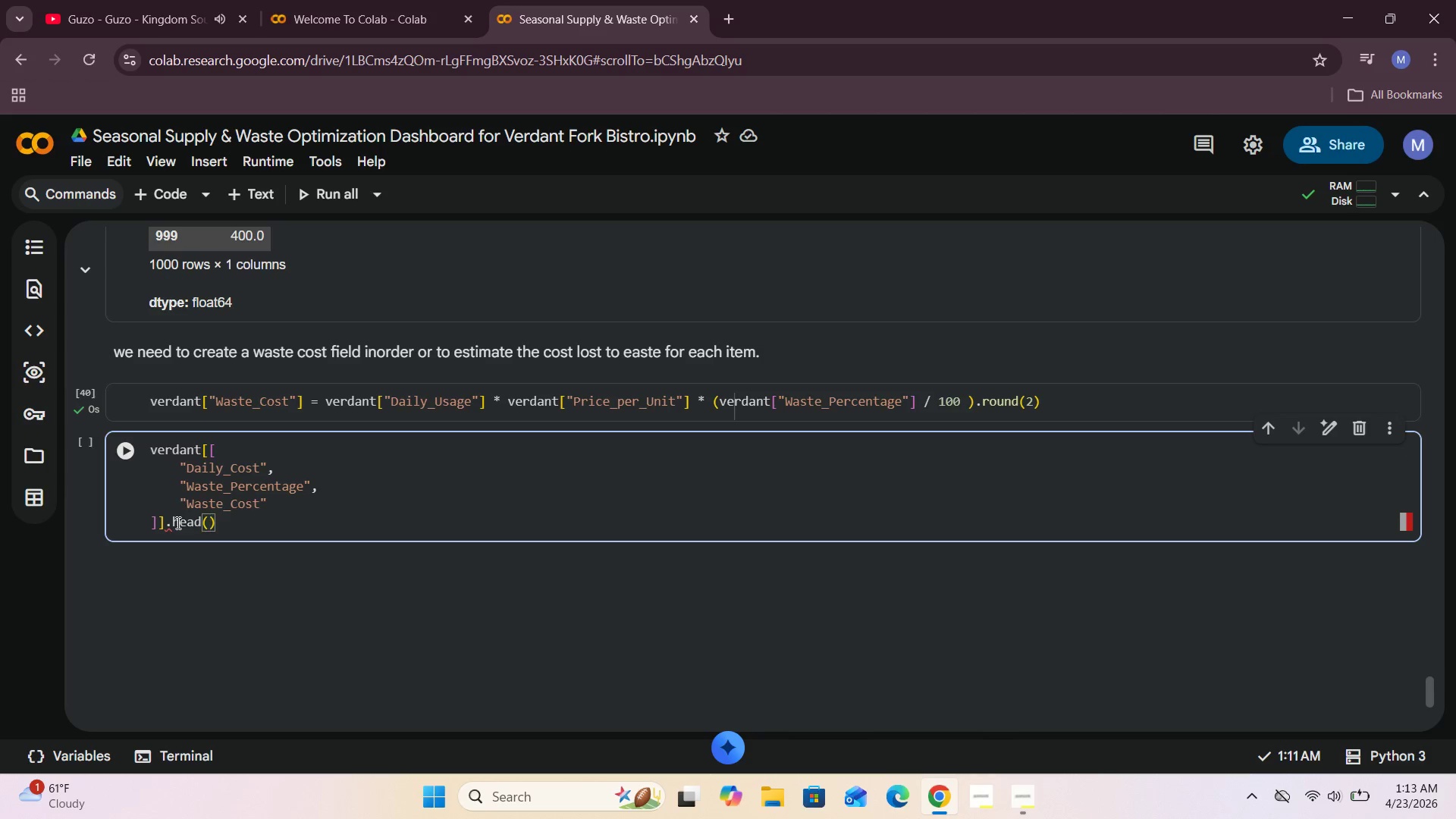 
mouse_move([154, 466])
 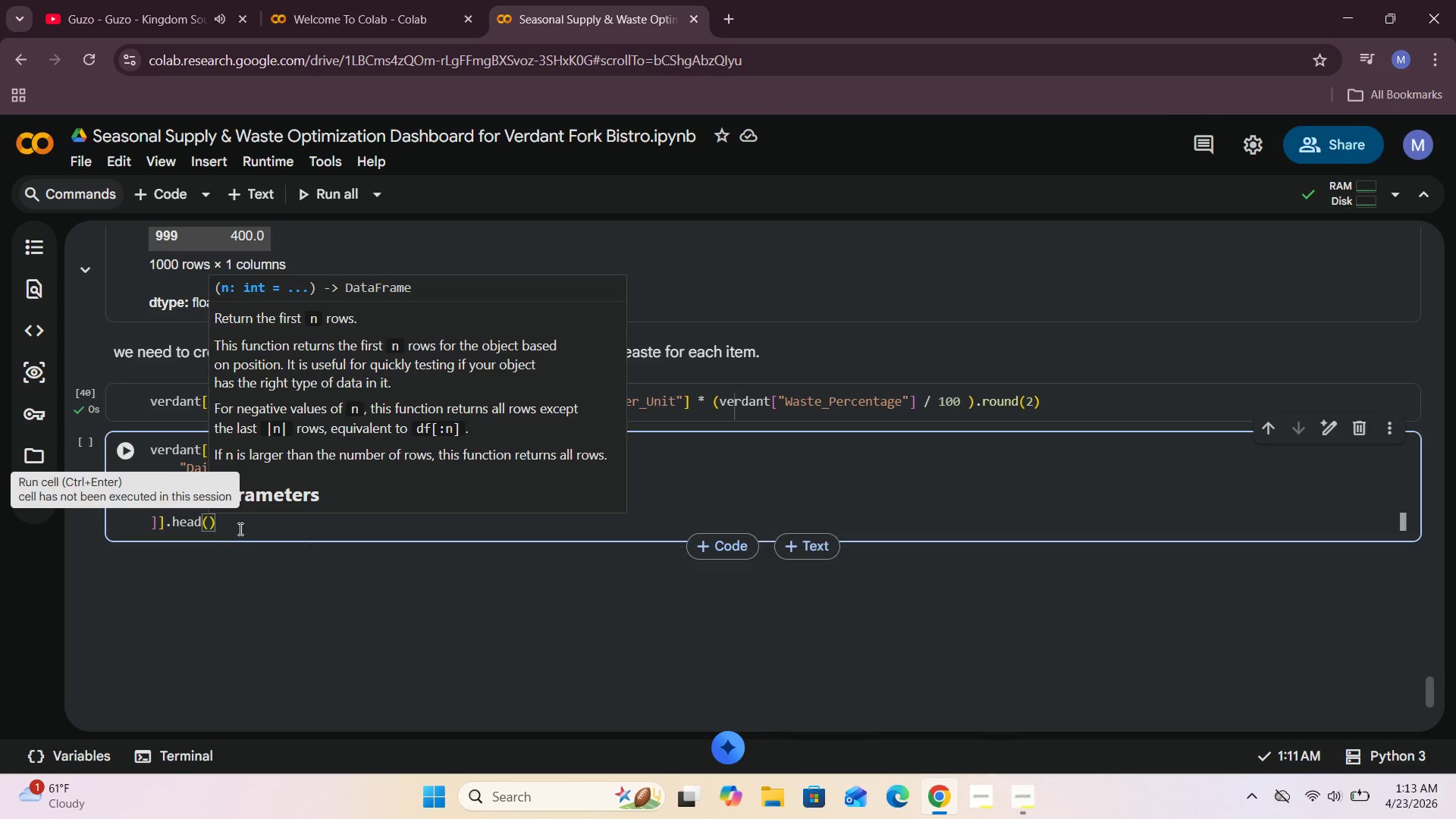 
left_click([238, 529])
 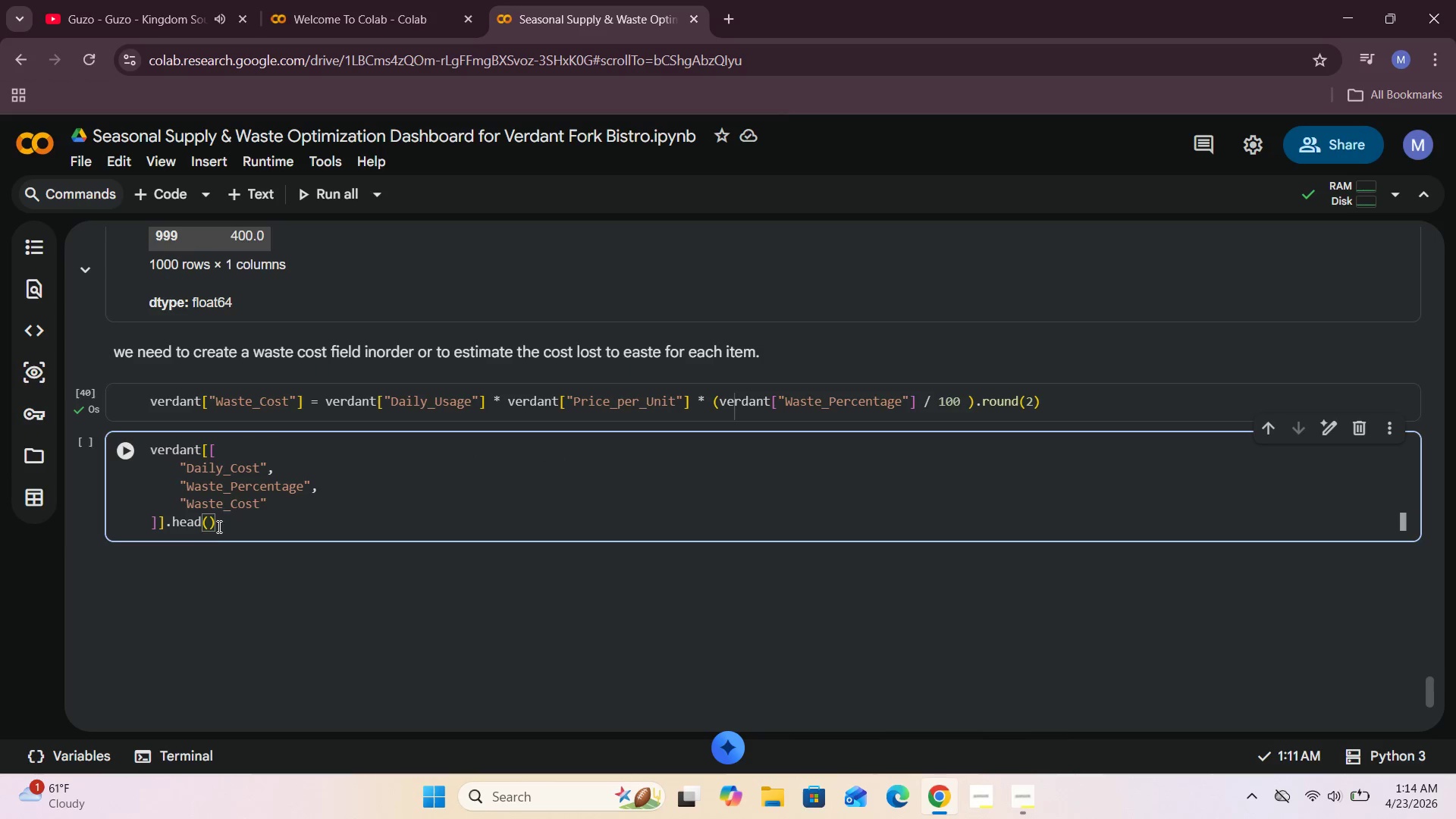 
wait(7.59)
 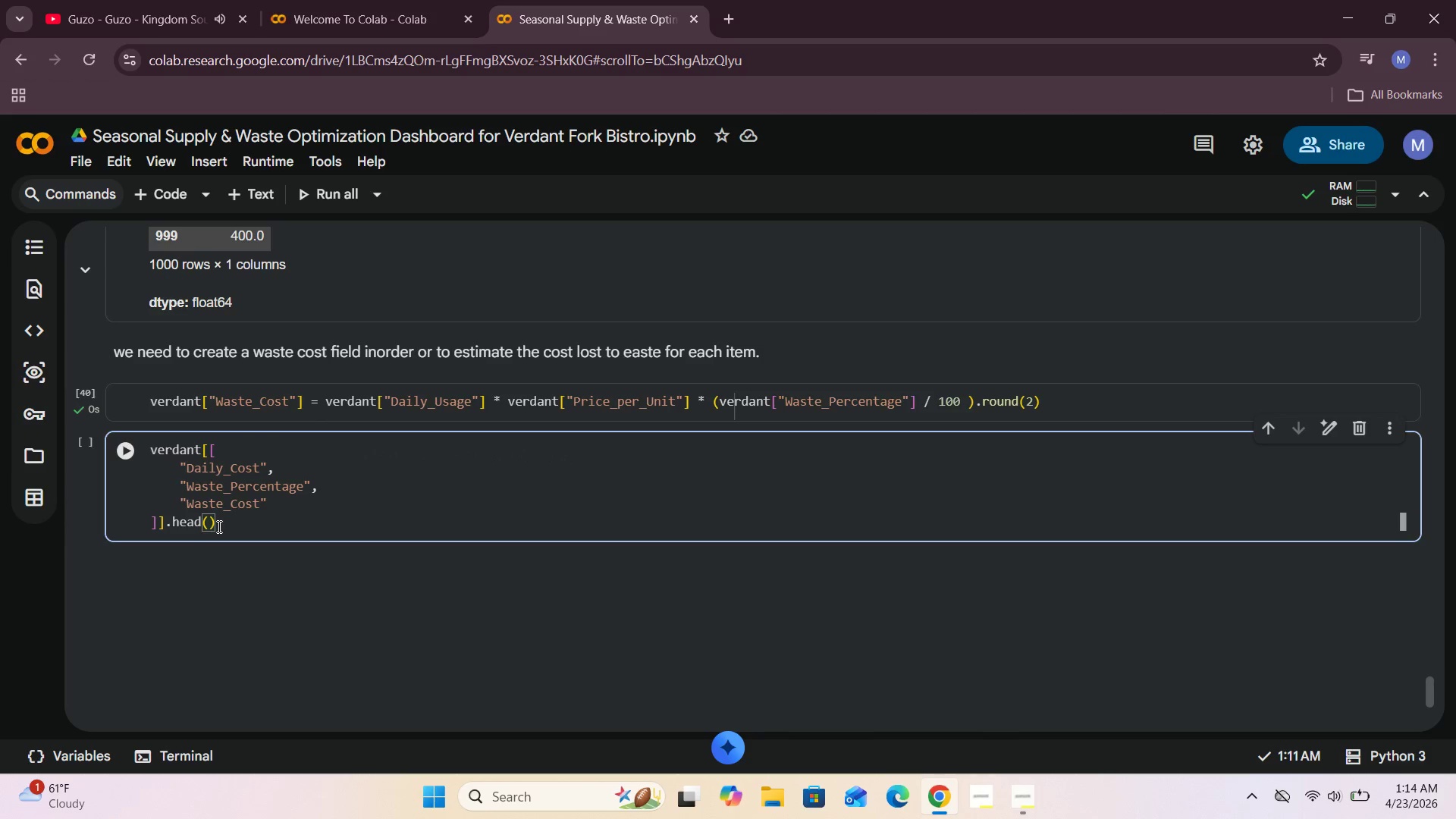 
left_click([140, 457])
 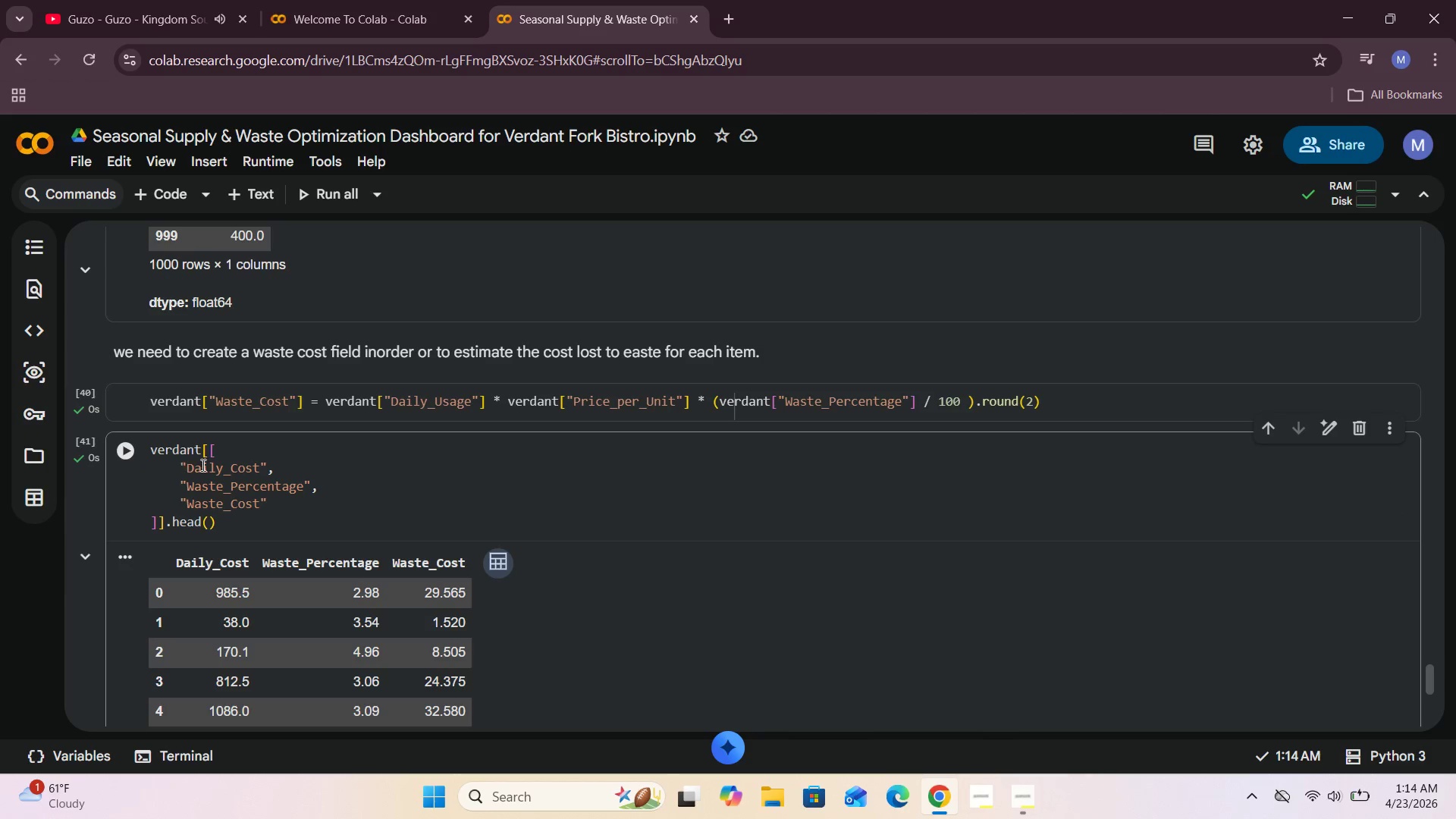 
scroll: coordinate [206, 468], scroll_direction: down, amount: 3.0
 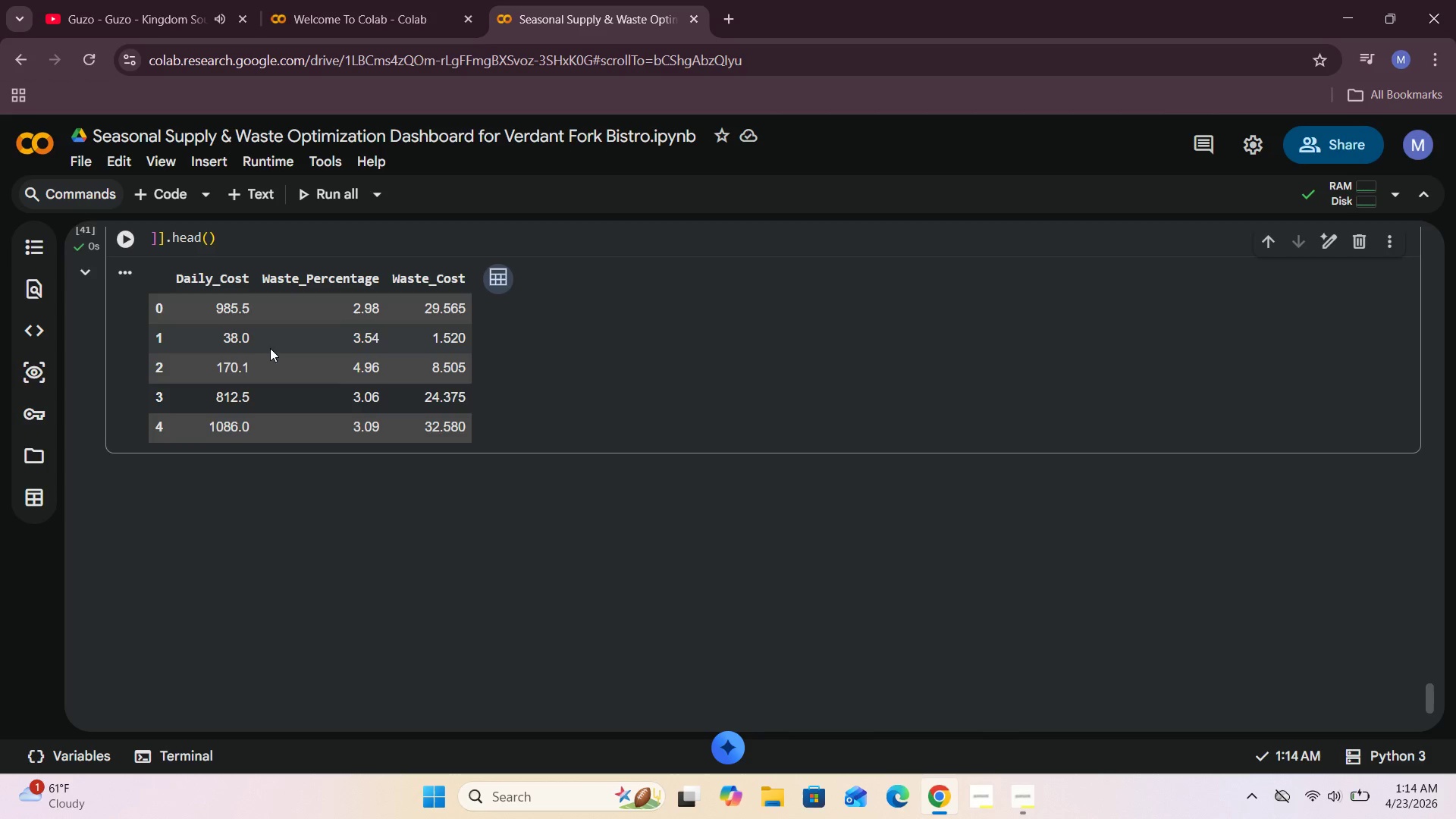 
wait(19.51)
 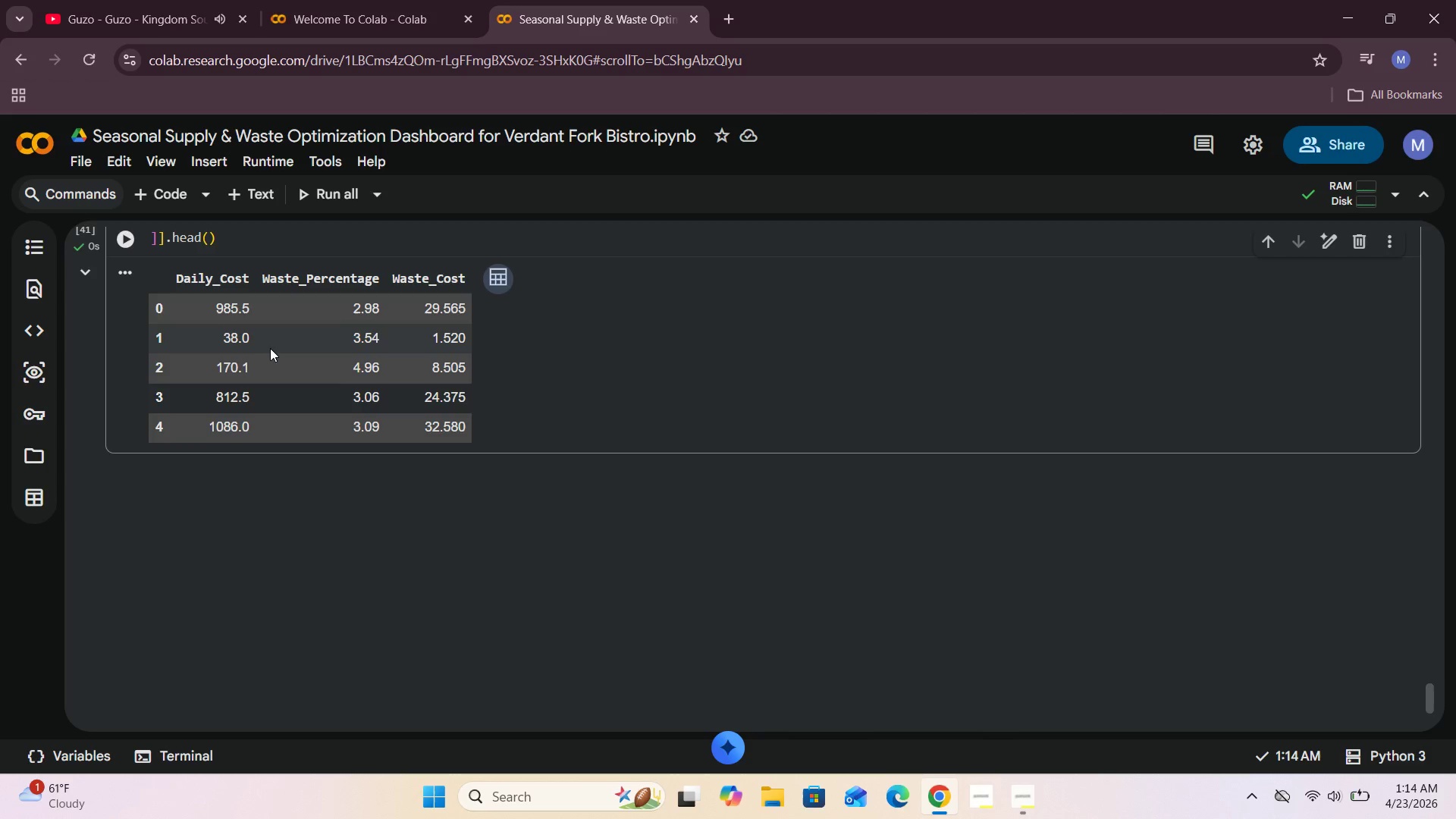 
scroll: coordinate [334, 352], scroll_direction: up, amount: 1.0
 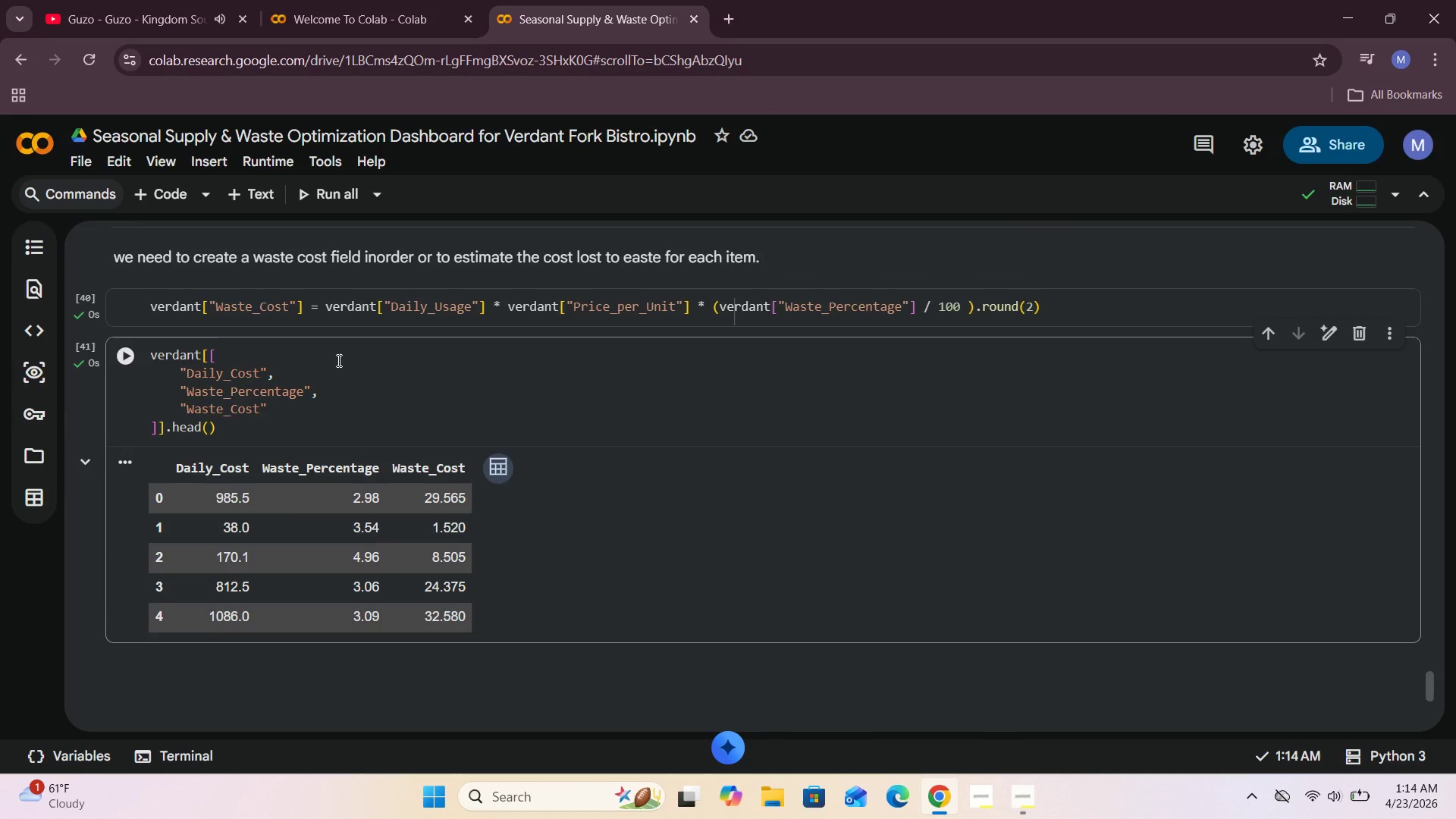 
wait(19.83)
 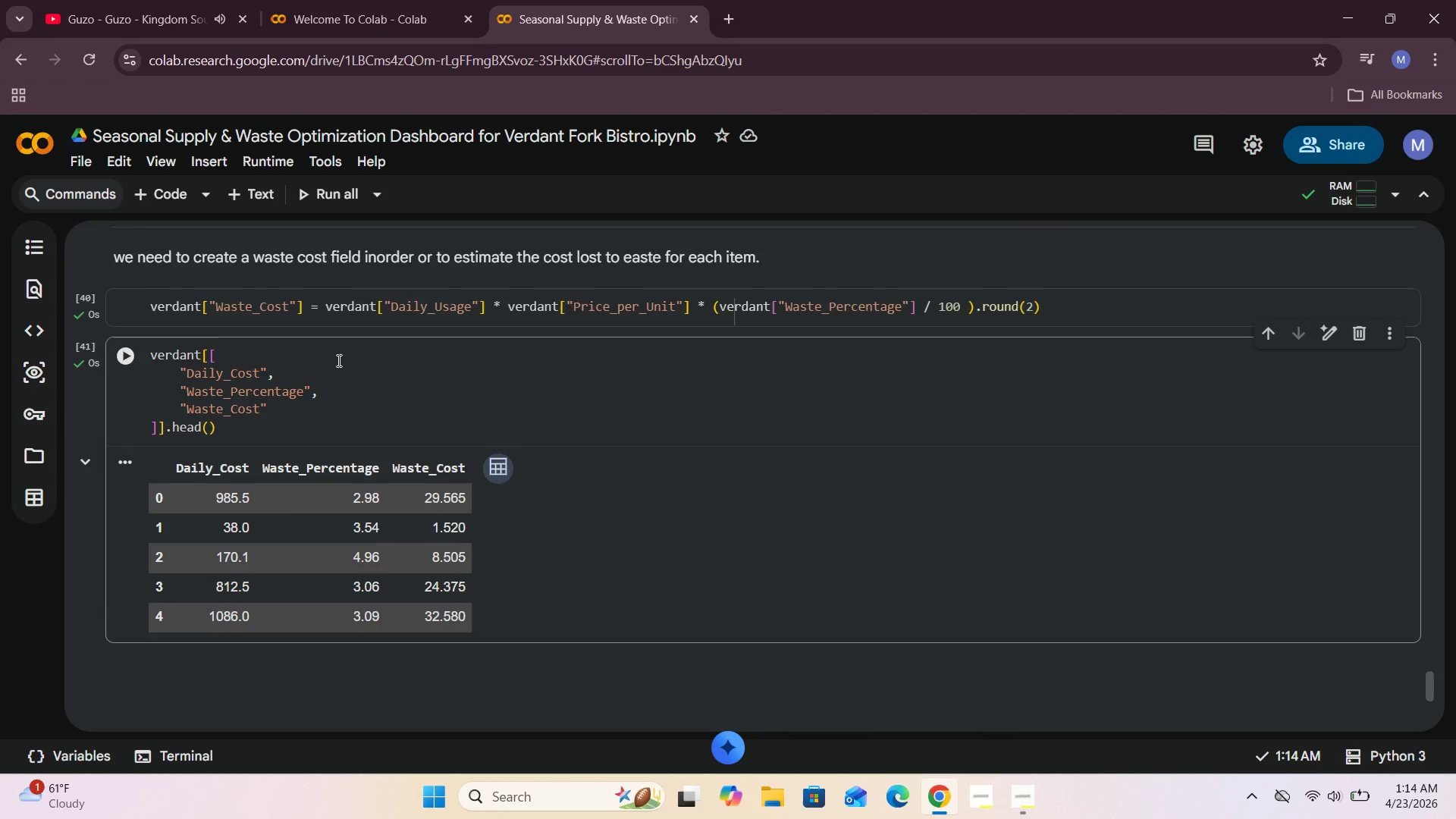 
left_click([241, 194])
 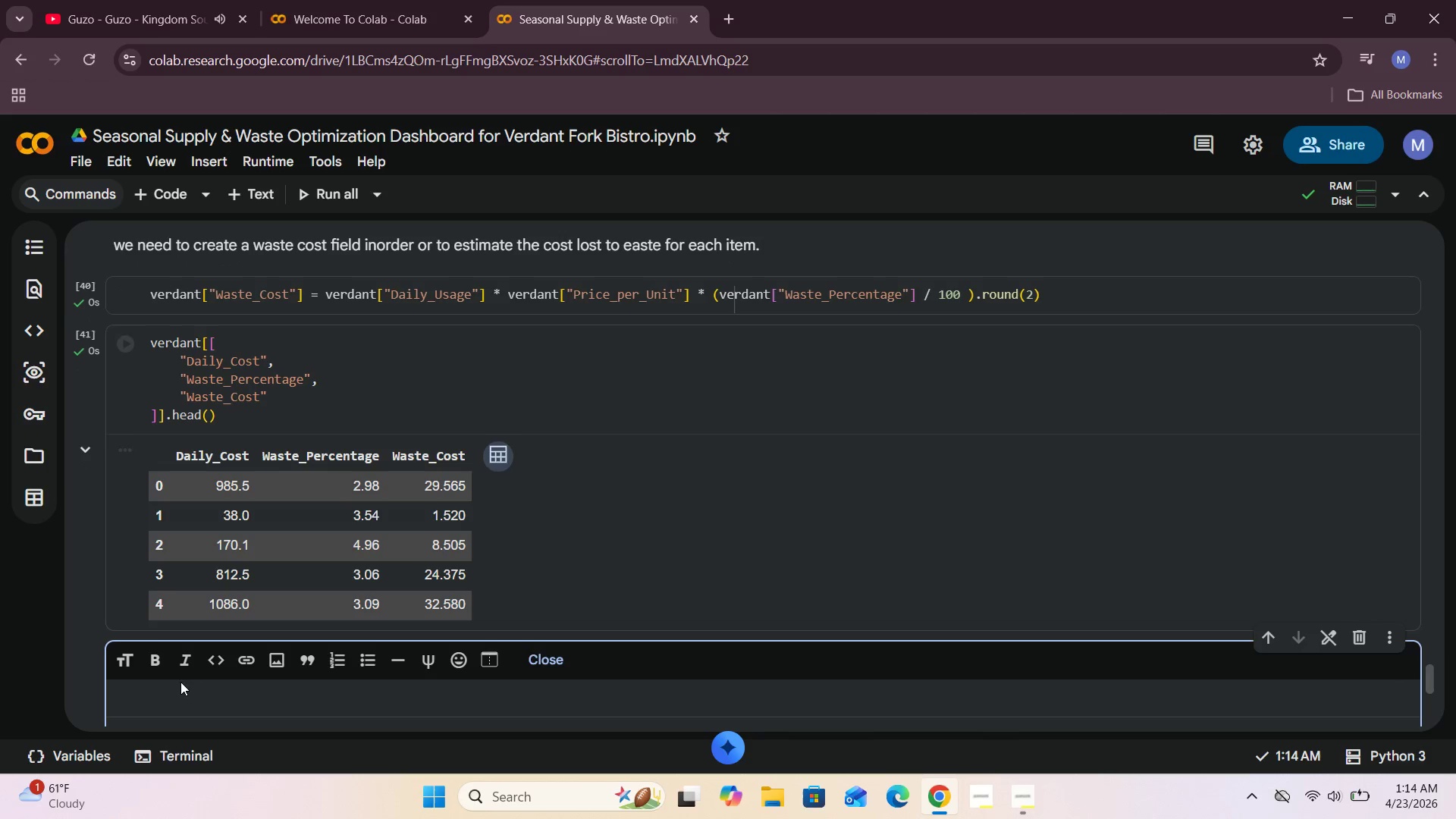 
left_click([174, 689])
 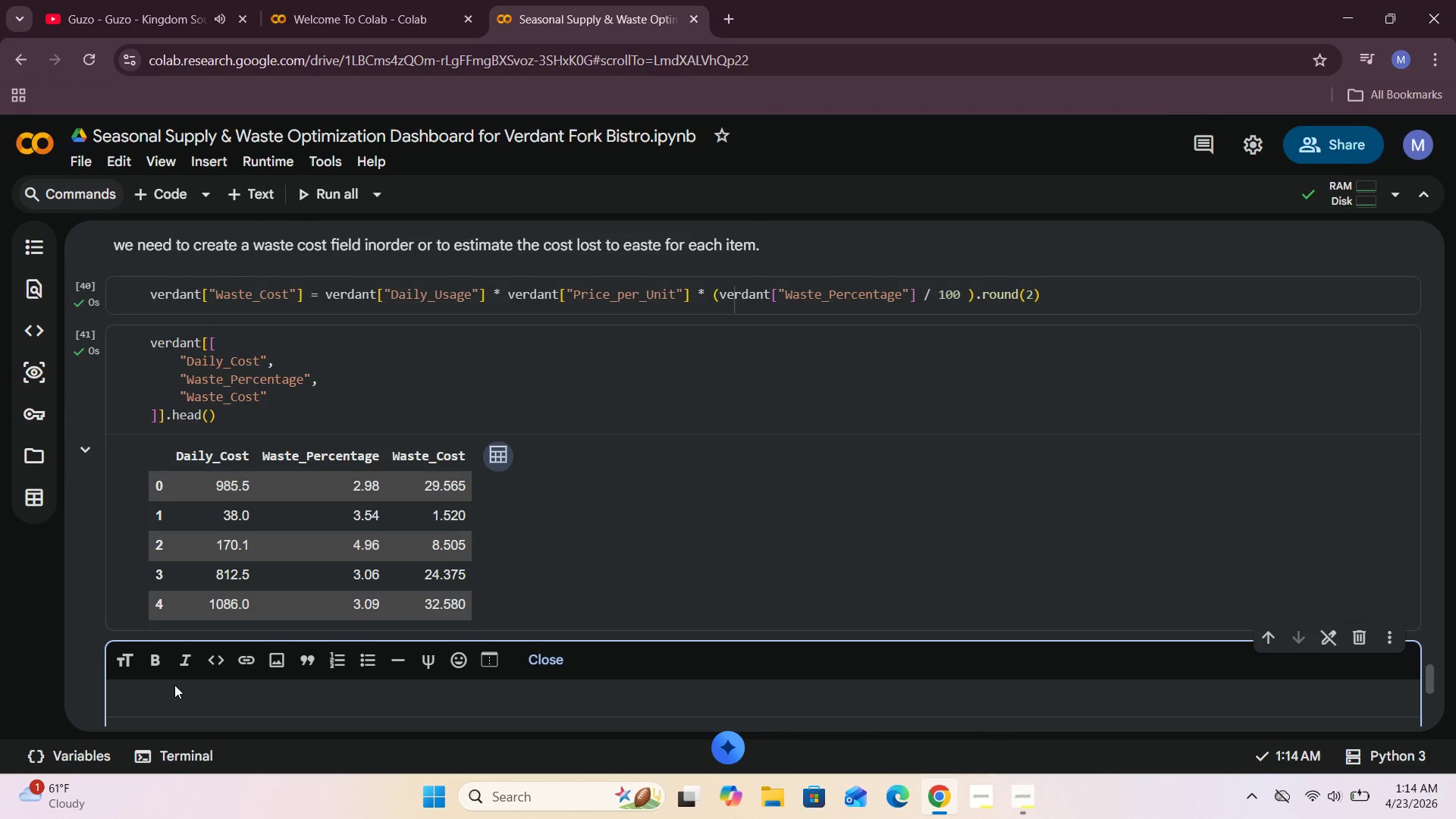 
scroll: coordinate [174, 685], scroll_direction: down, amount: 2.0
 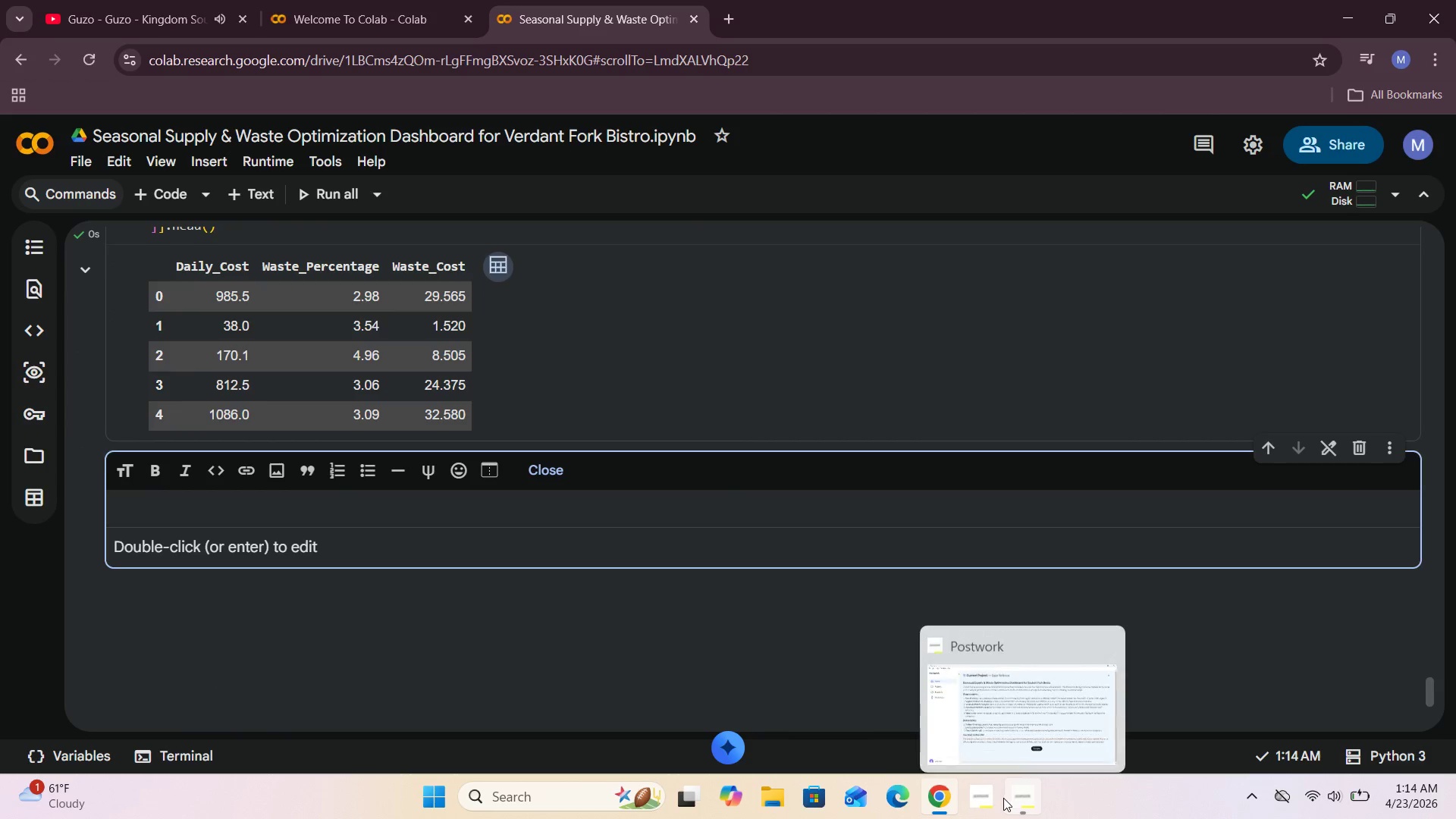 
left_click([1009, 794])